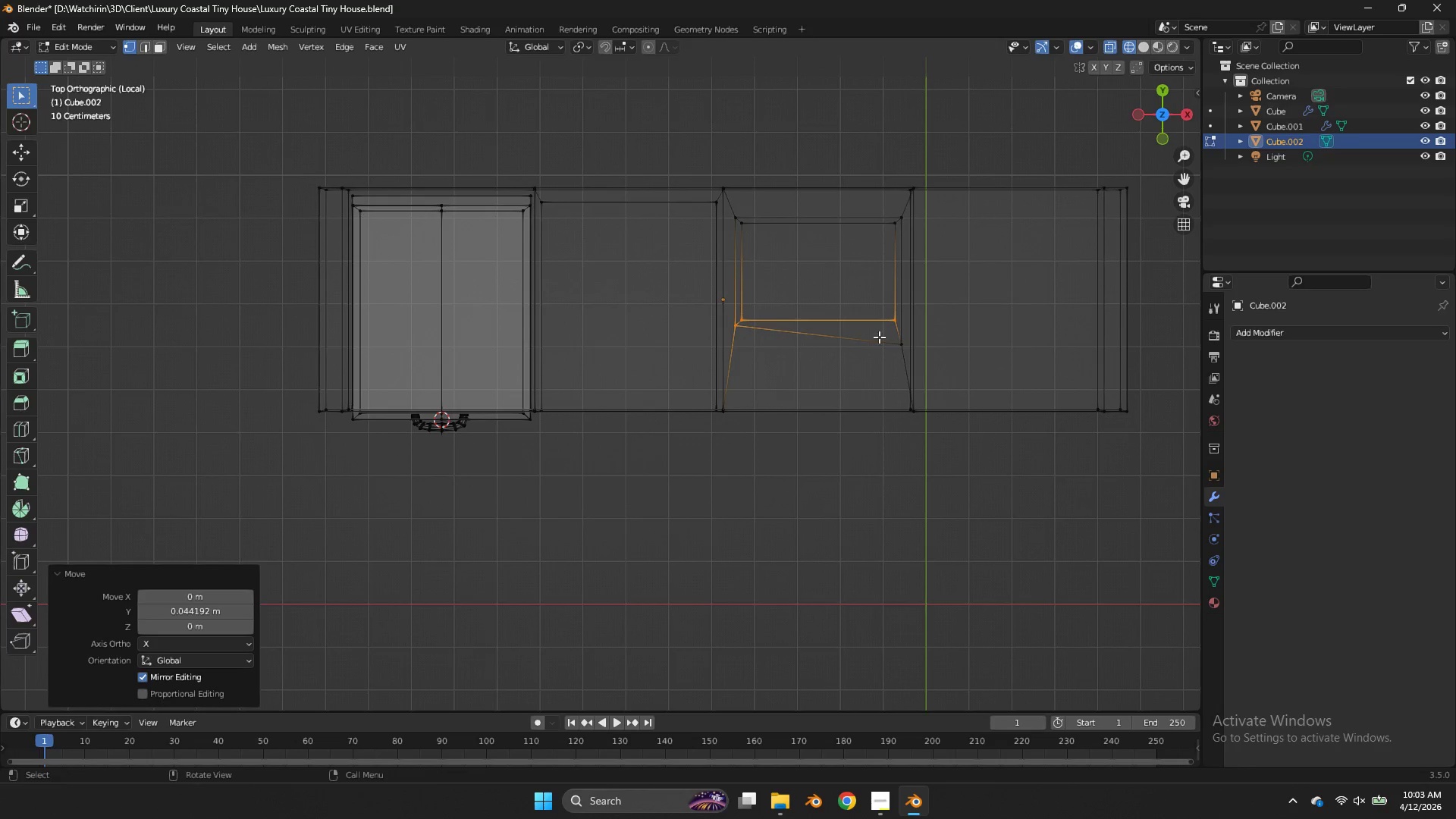 
key(Control+Z)
 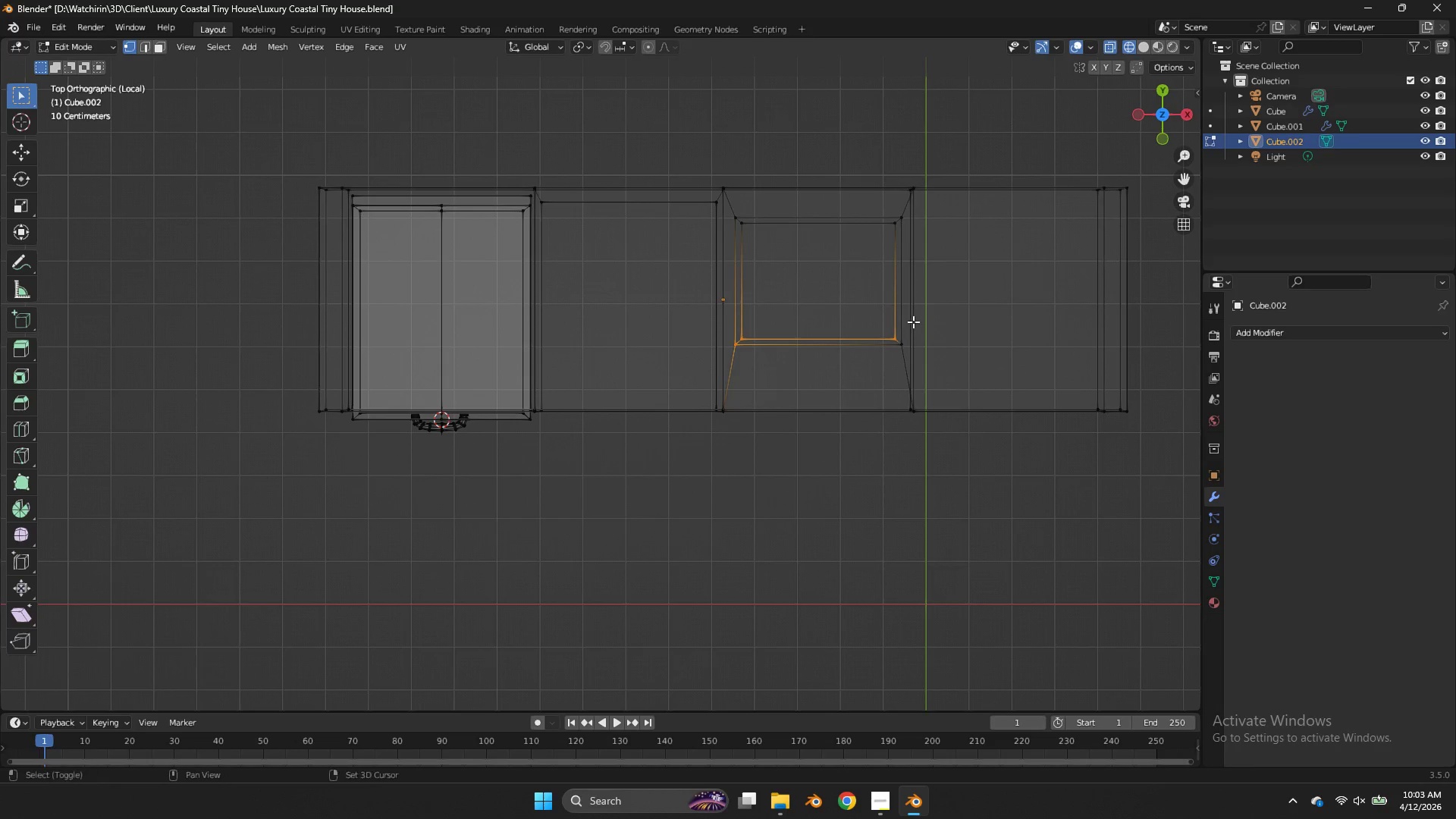 
hold_key(key=ShiftLeft, duration=0.36)
left_click_drag(start_coordinate=[913, 322], to_coordinate=[875, 346])
 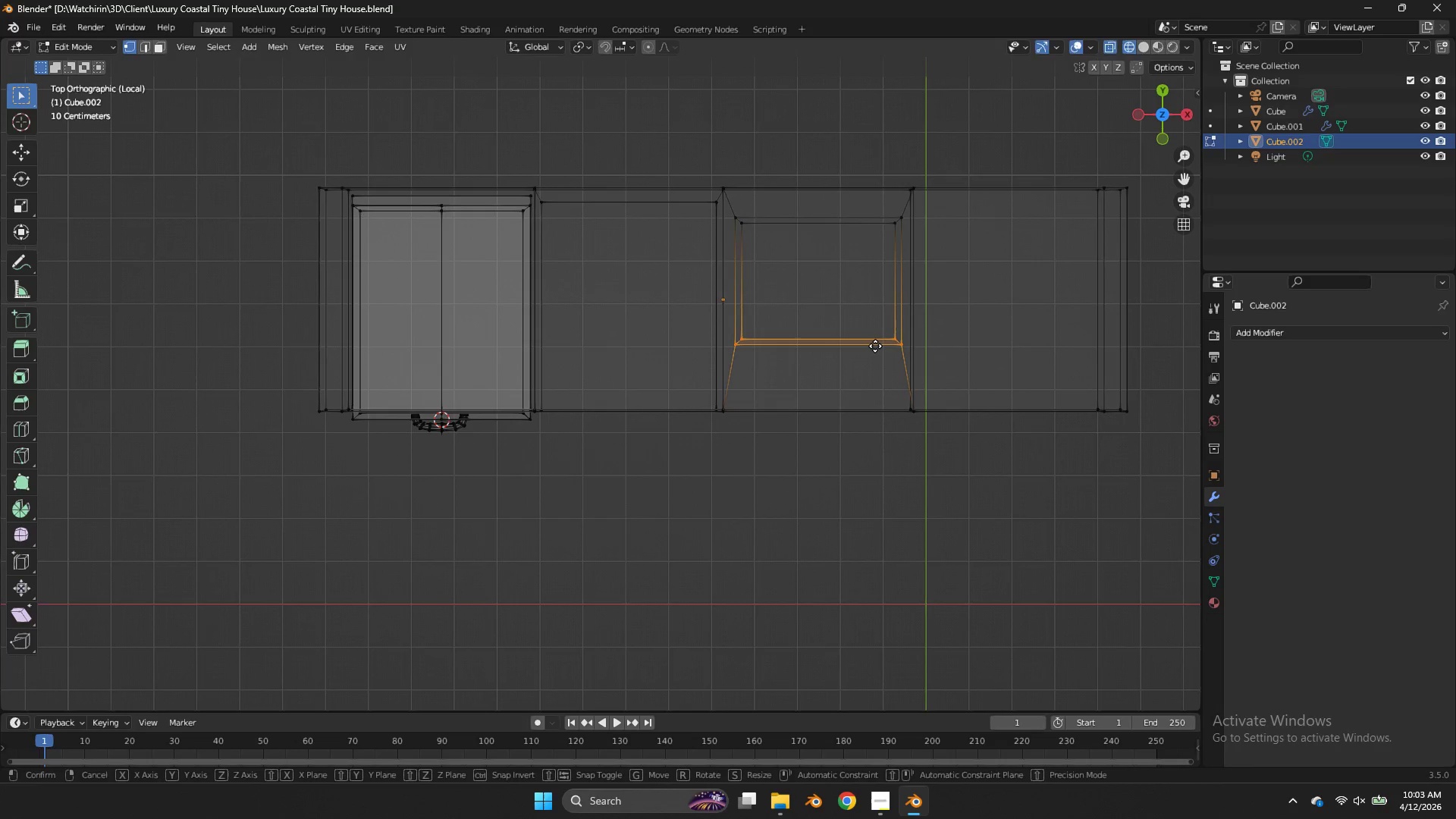 
type(gy)
 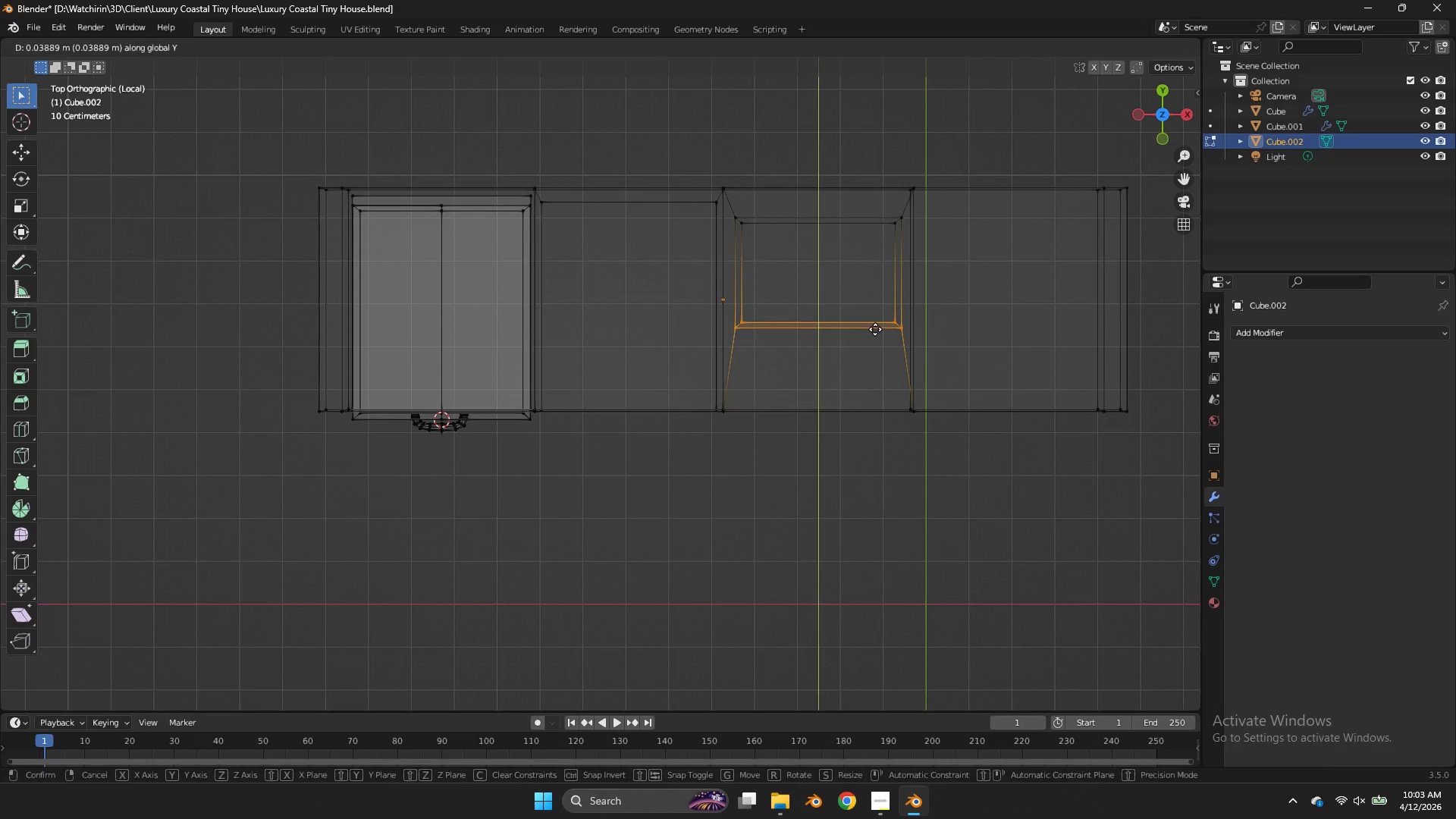 
left_click([875, 329])
 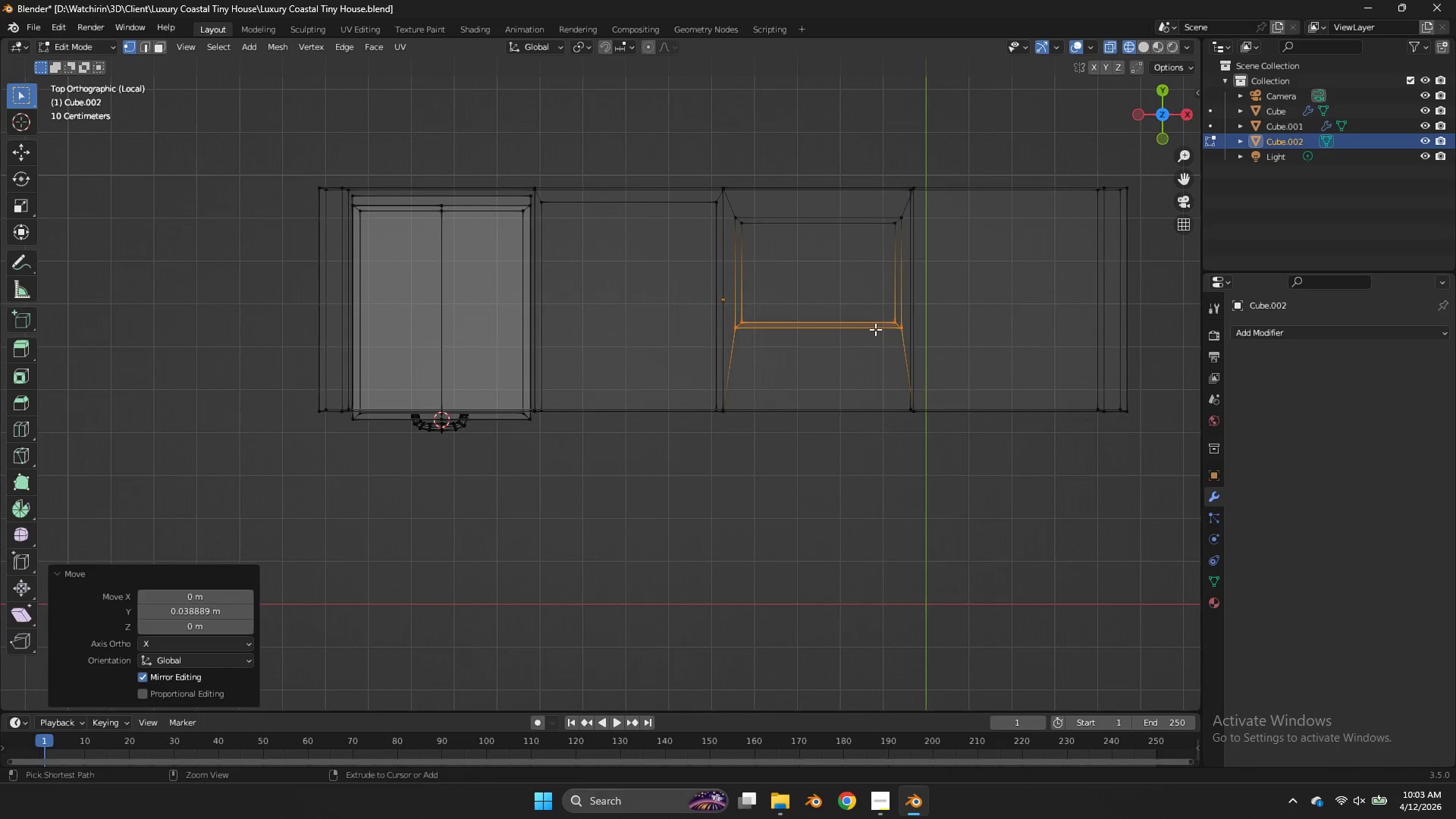 
key(Control+ControlLeft)
 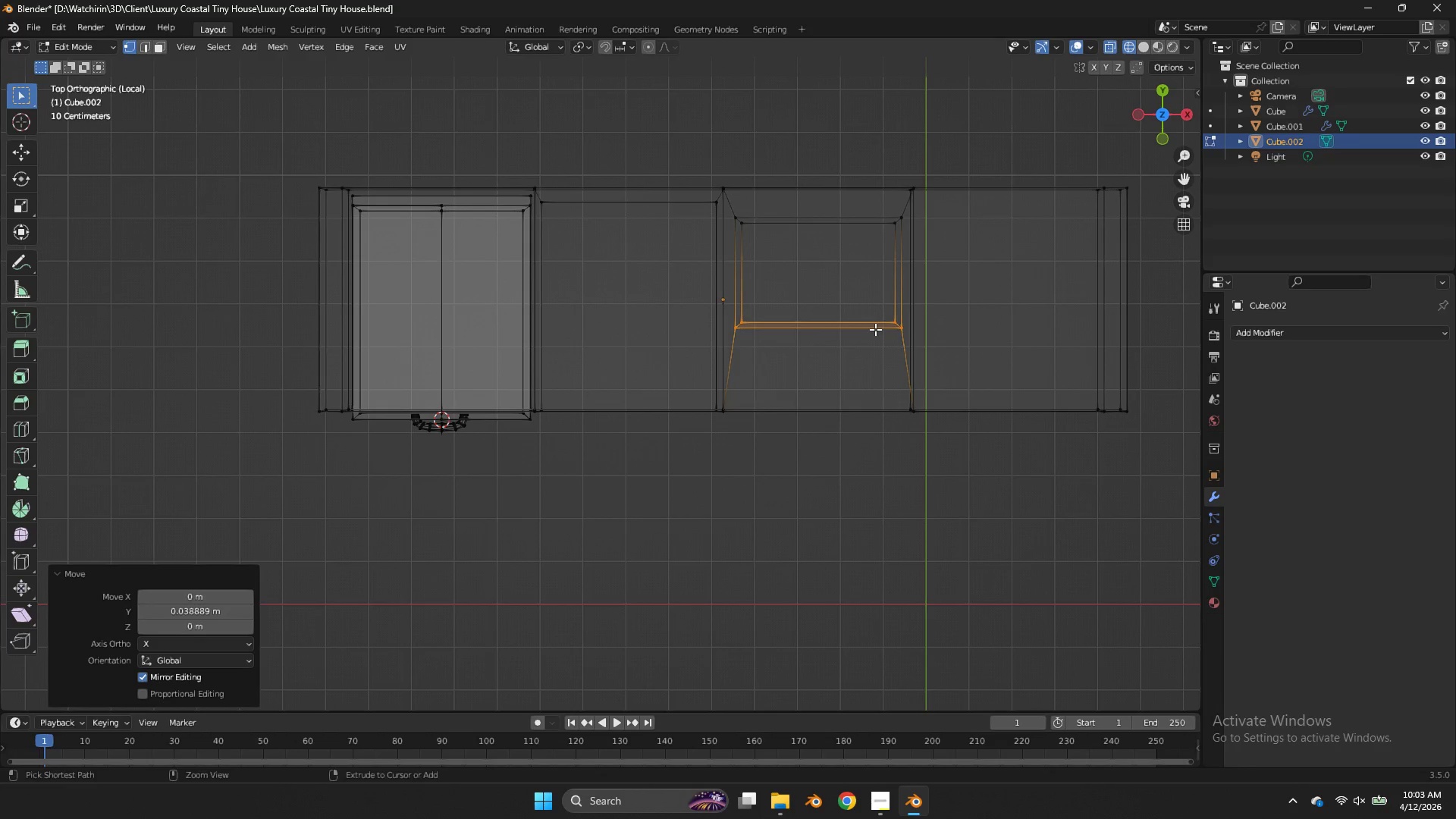 
key(Control+S)
 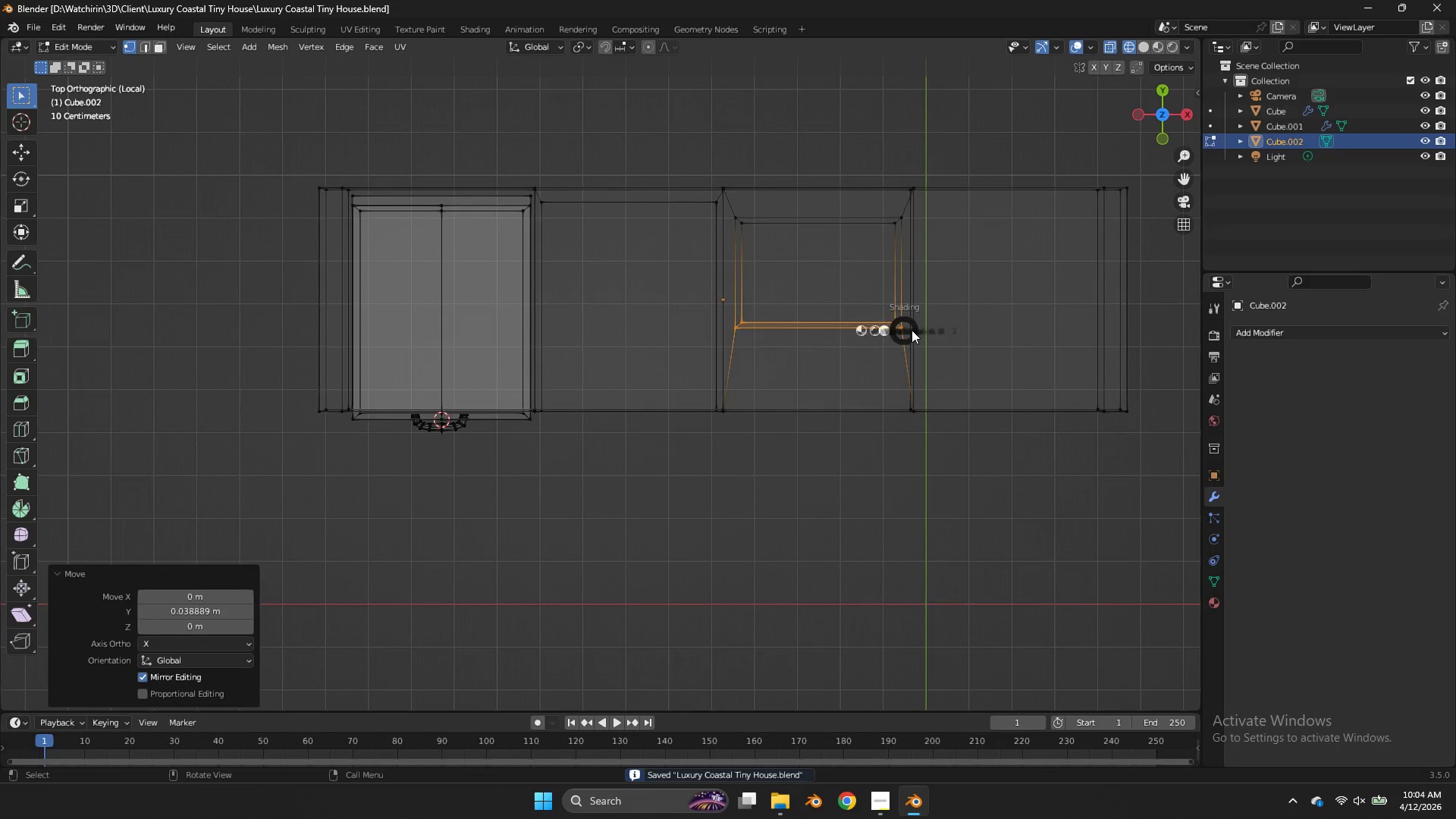 
key(Z)
 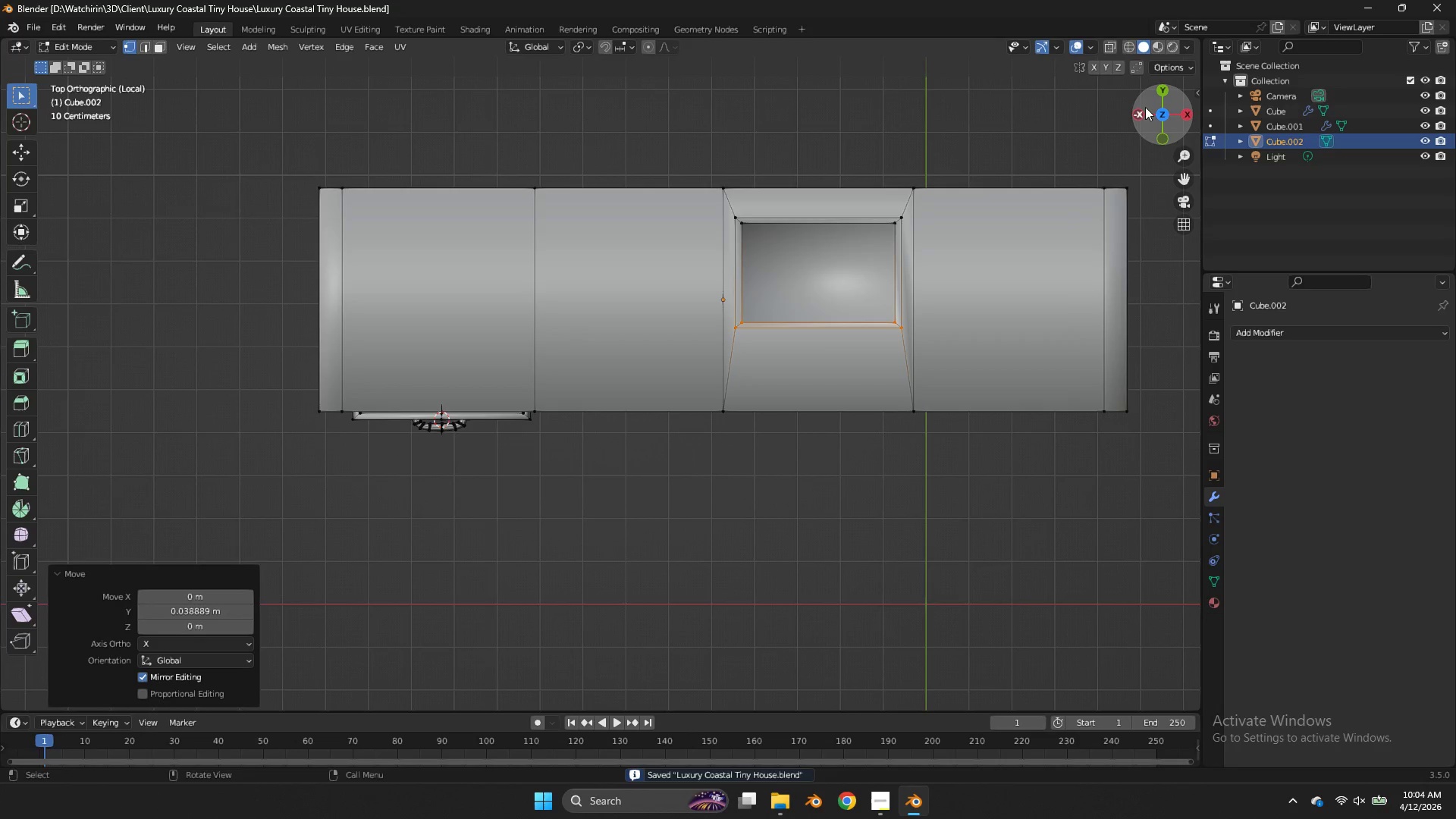 
left_click_drag(start_coordinate=[1145, 108], to_coordinate=[1003, 690])
 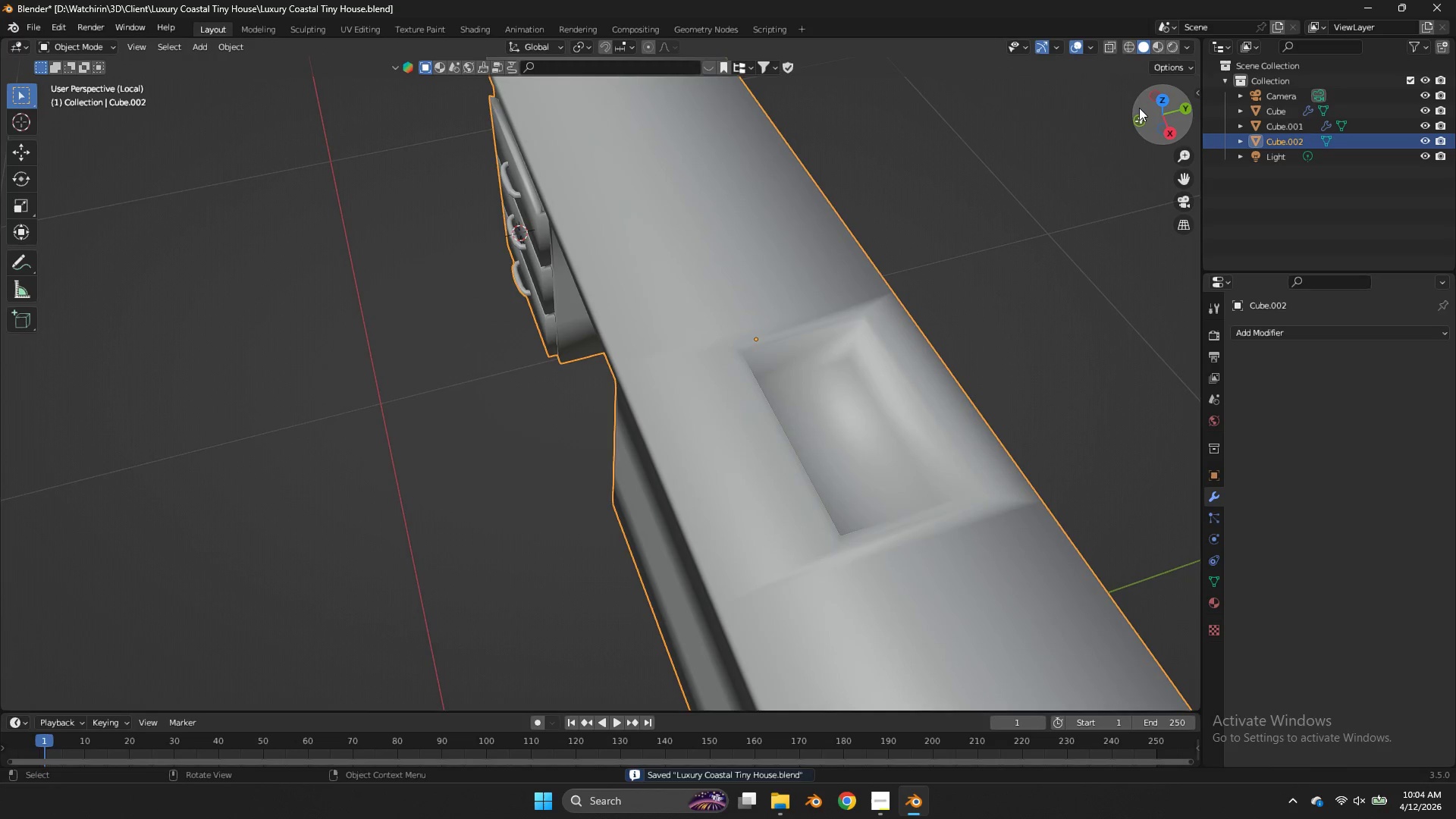 
key(Tab)
 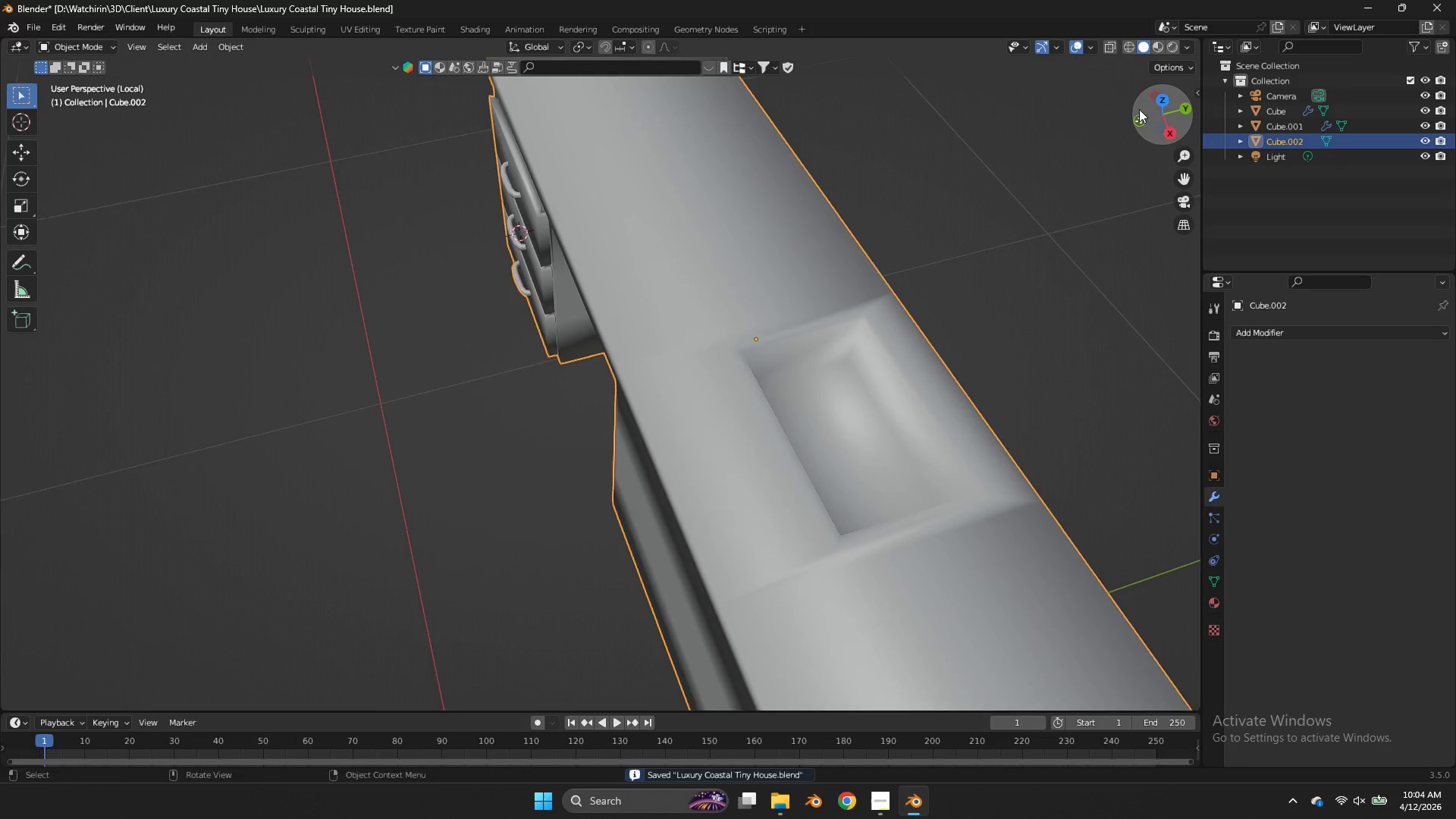 
left_click_drag(start_coordinate=[1139, 109], to_coordinate=[40, 708])
 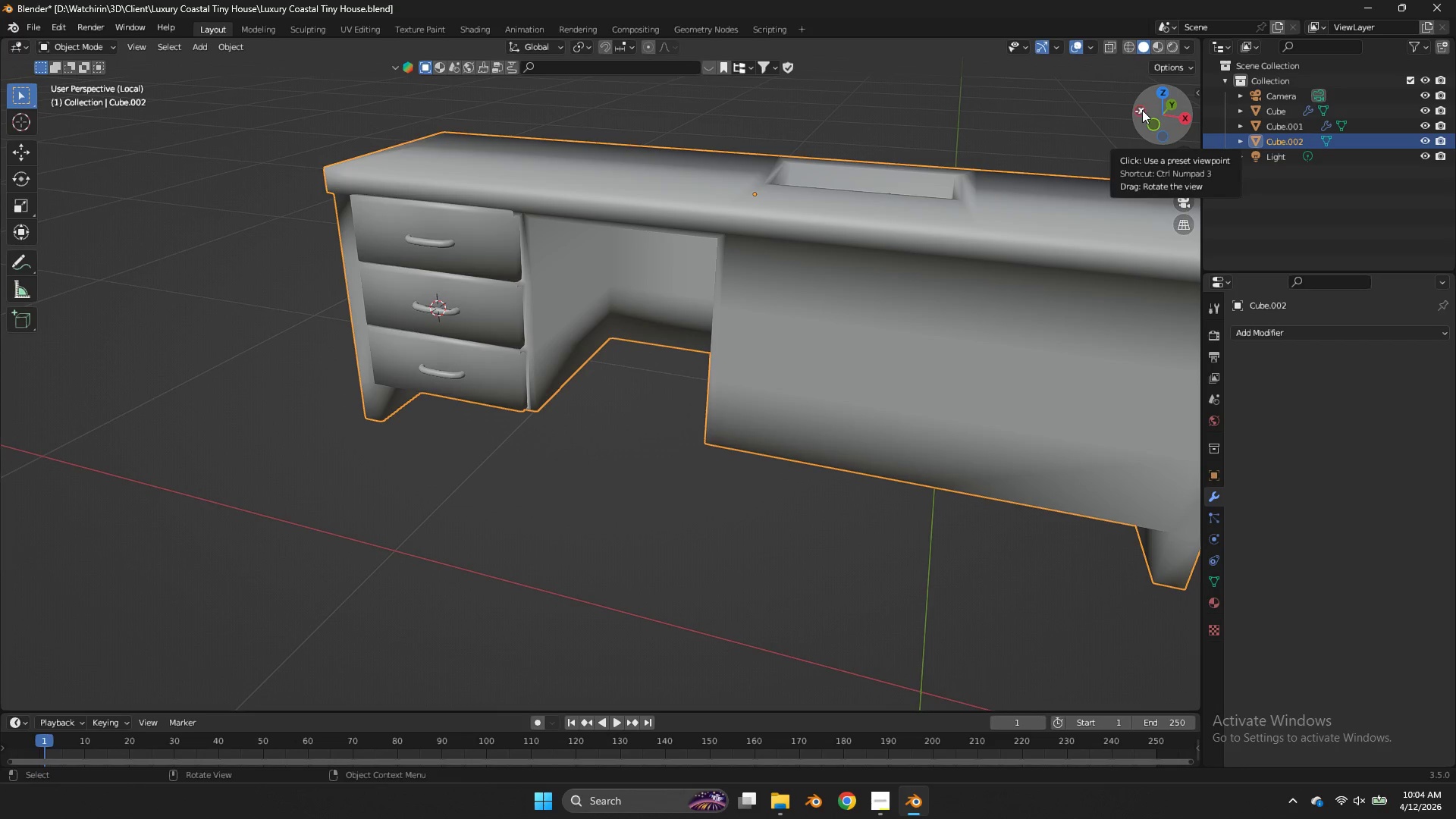 
wait(6.53)
 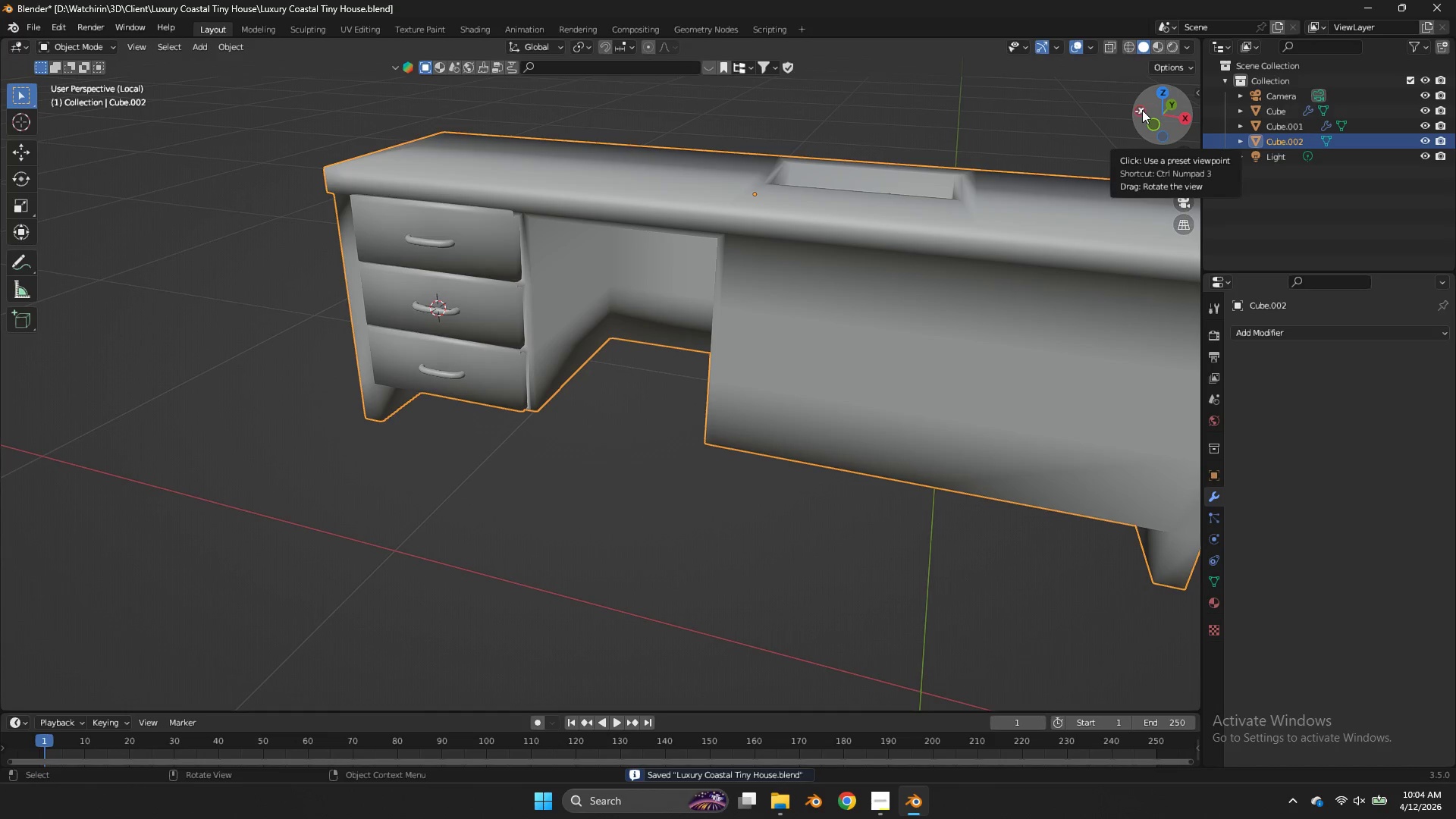 
left_click([1154, 124])
 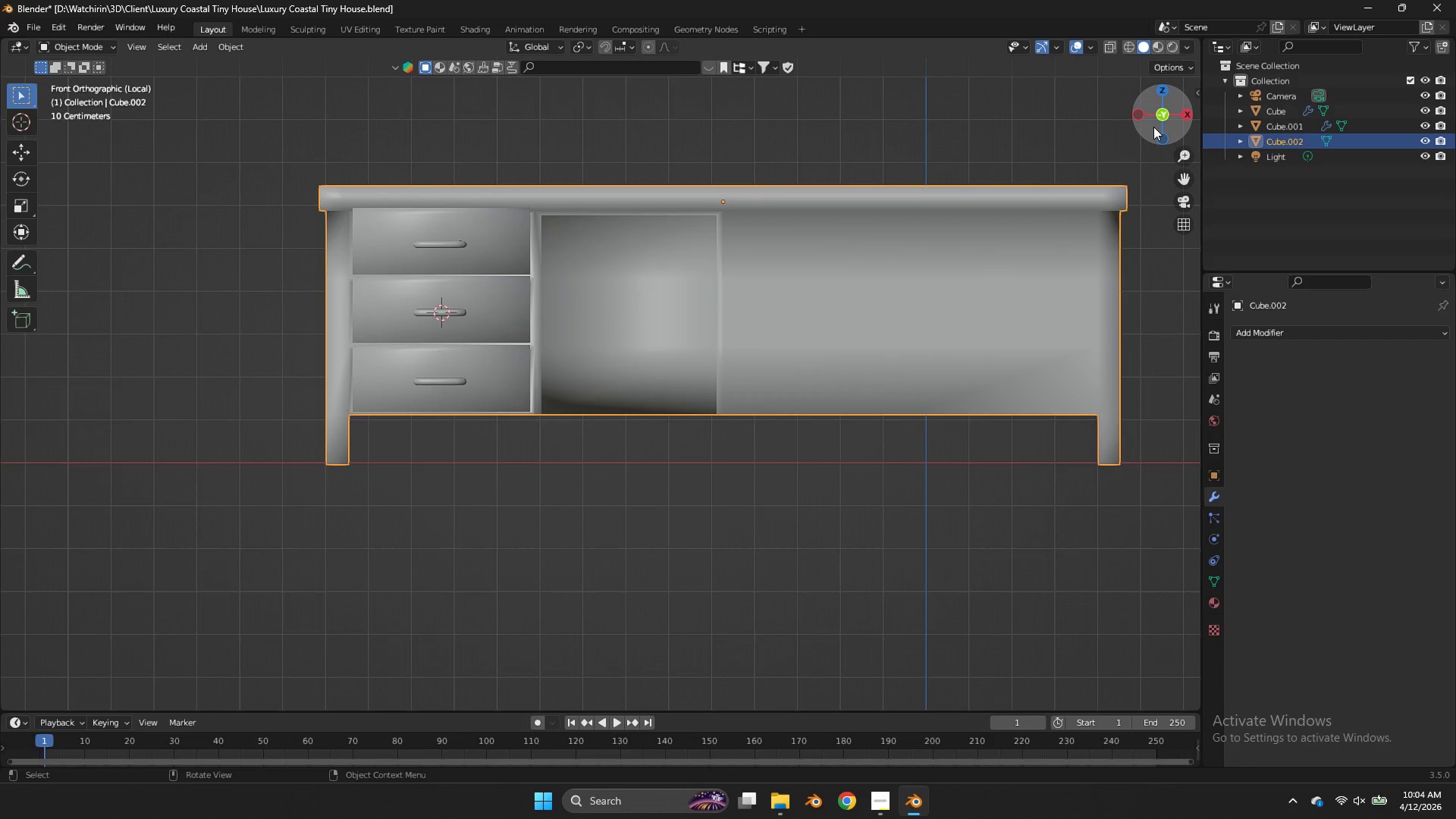 
key(Tab)
 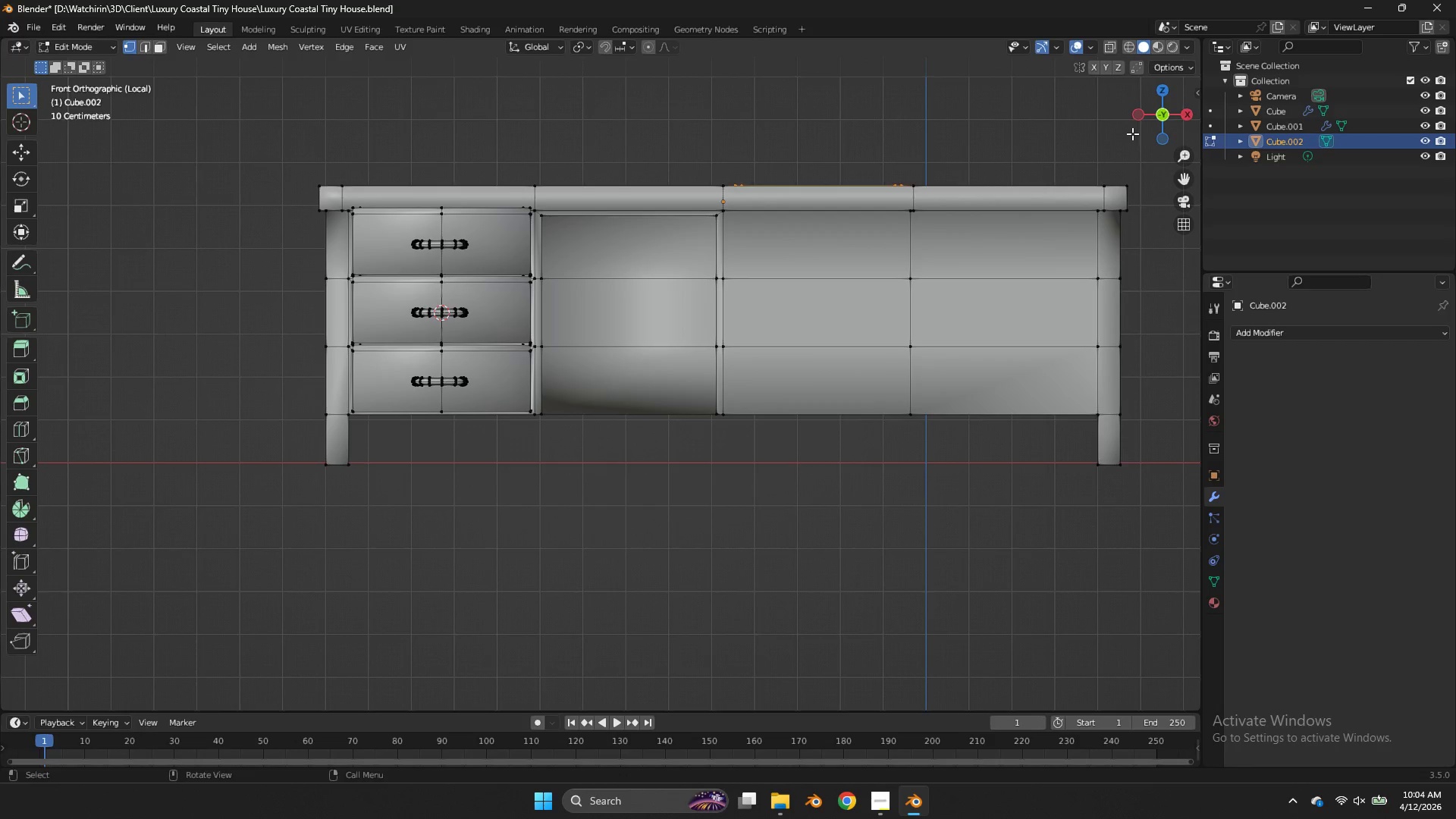 
type(zsz0)
 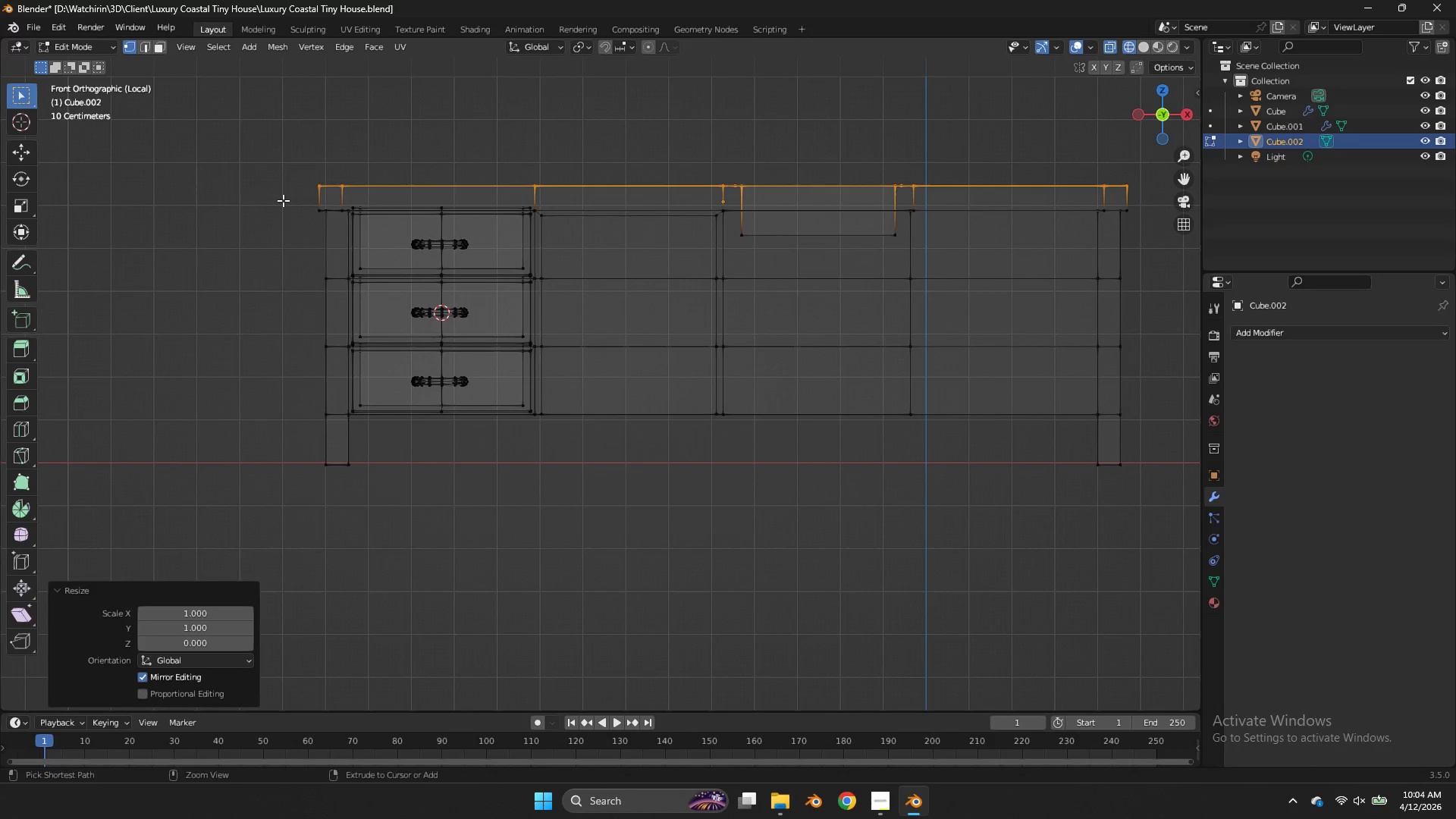 
left_click_drag(start_coordinate=[1141, 163], to_coordinate=[283, 202])
 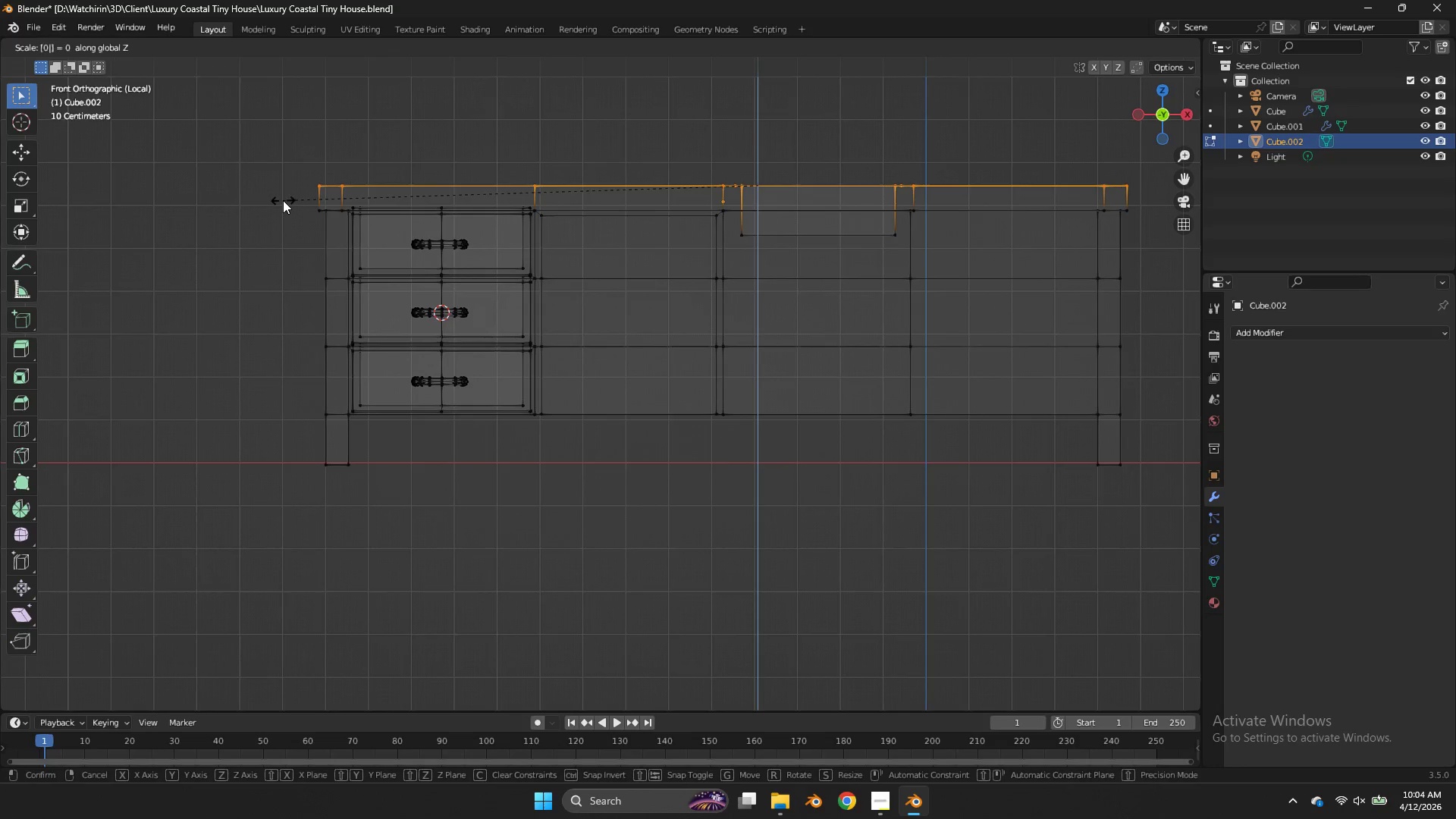 
key(Enter)
 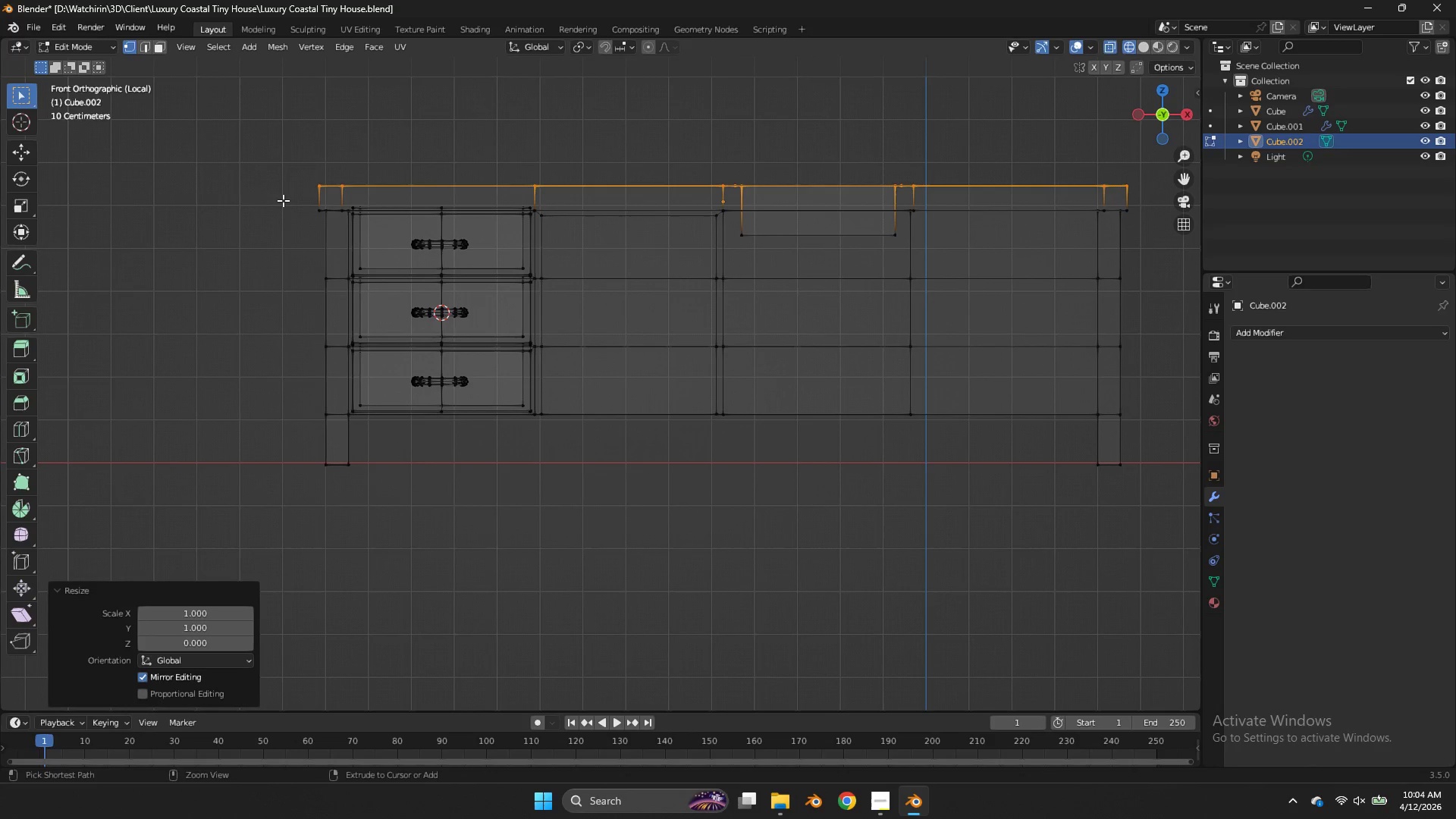 
key(Control+ControlLeft)
 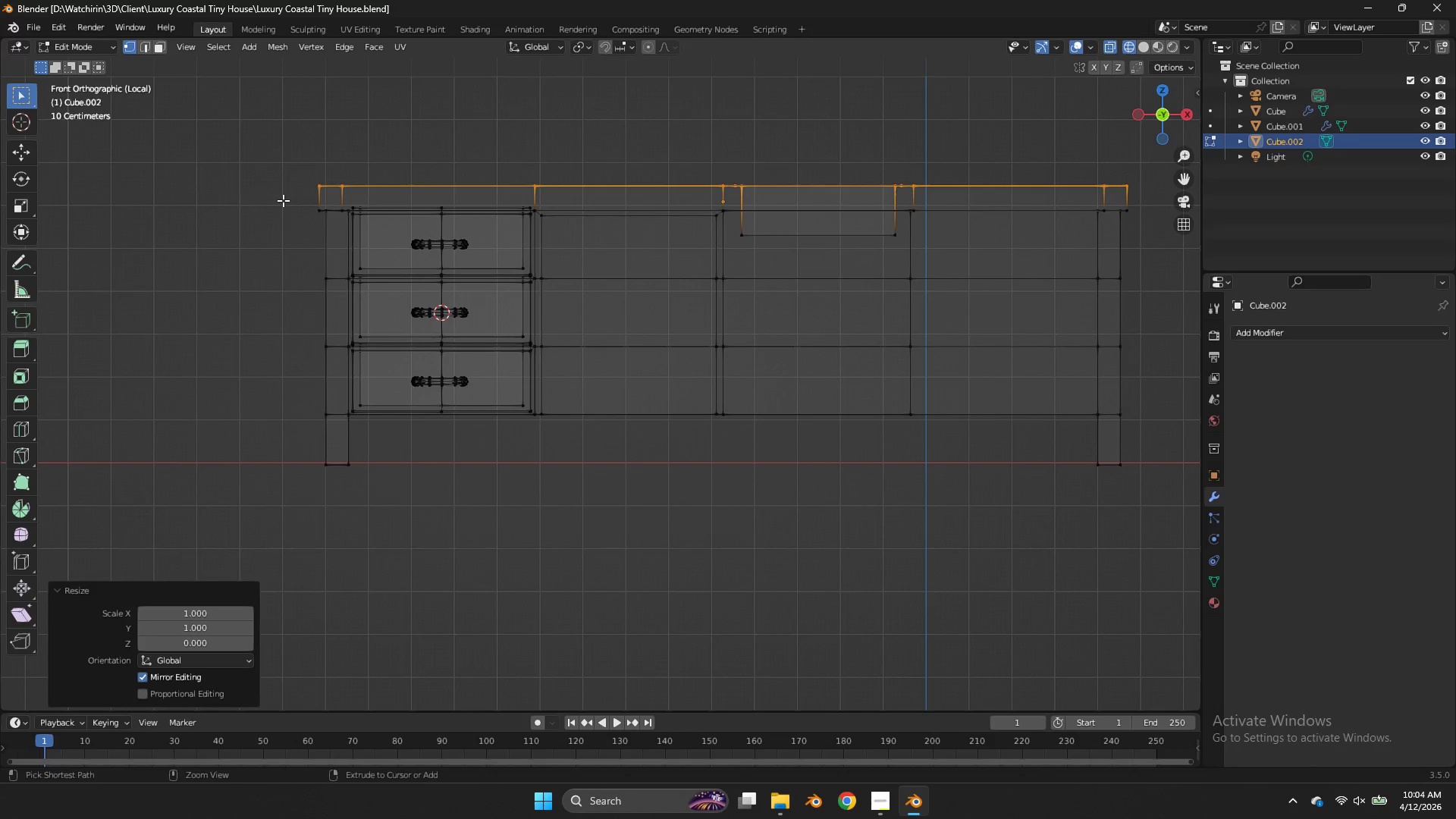 
key(Control+S)
 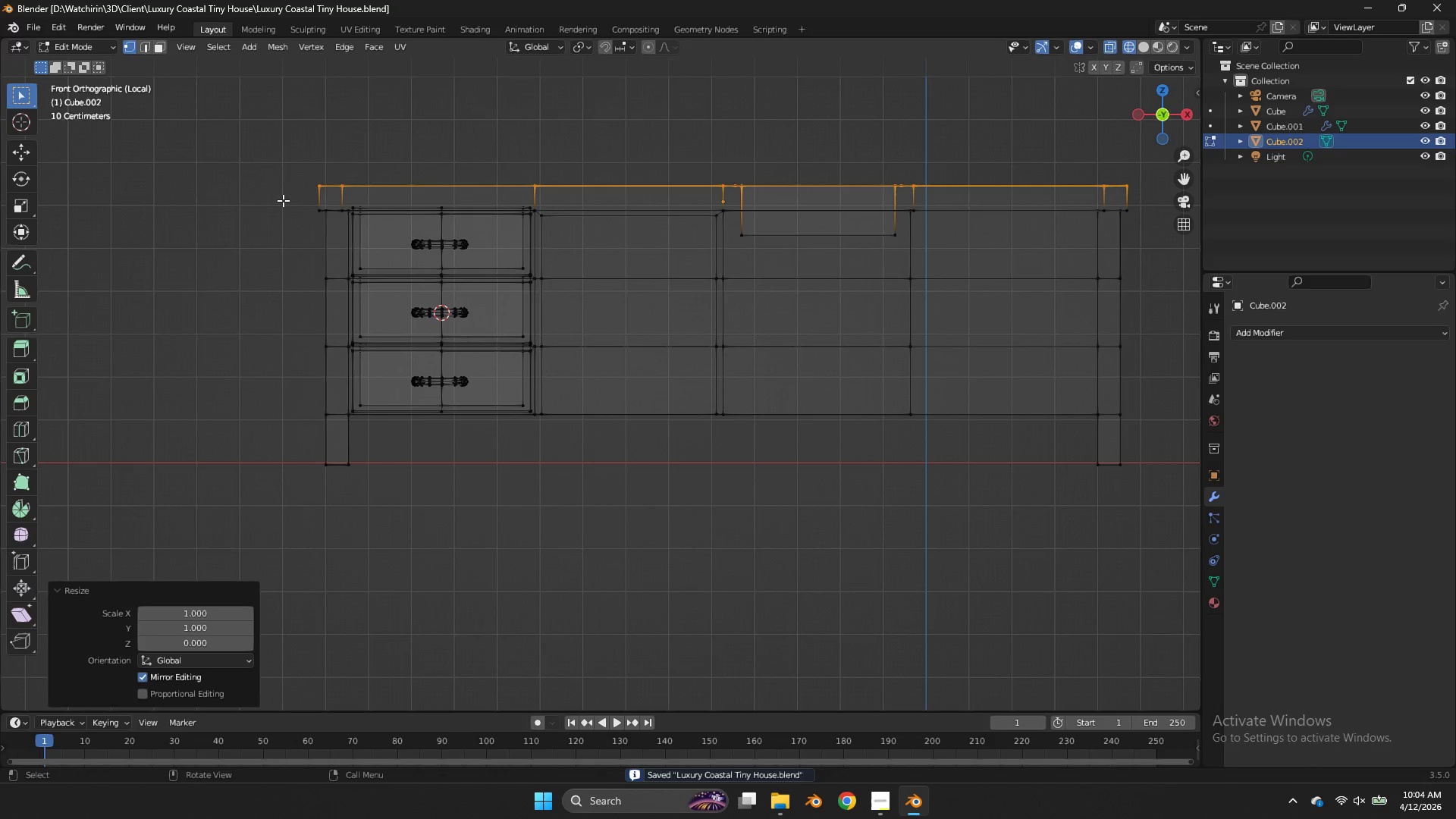 
key(Z)
 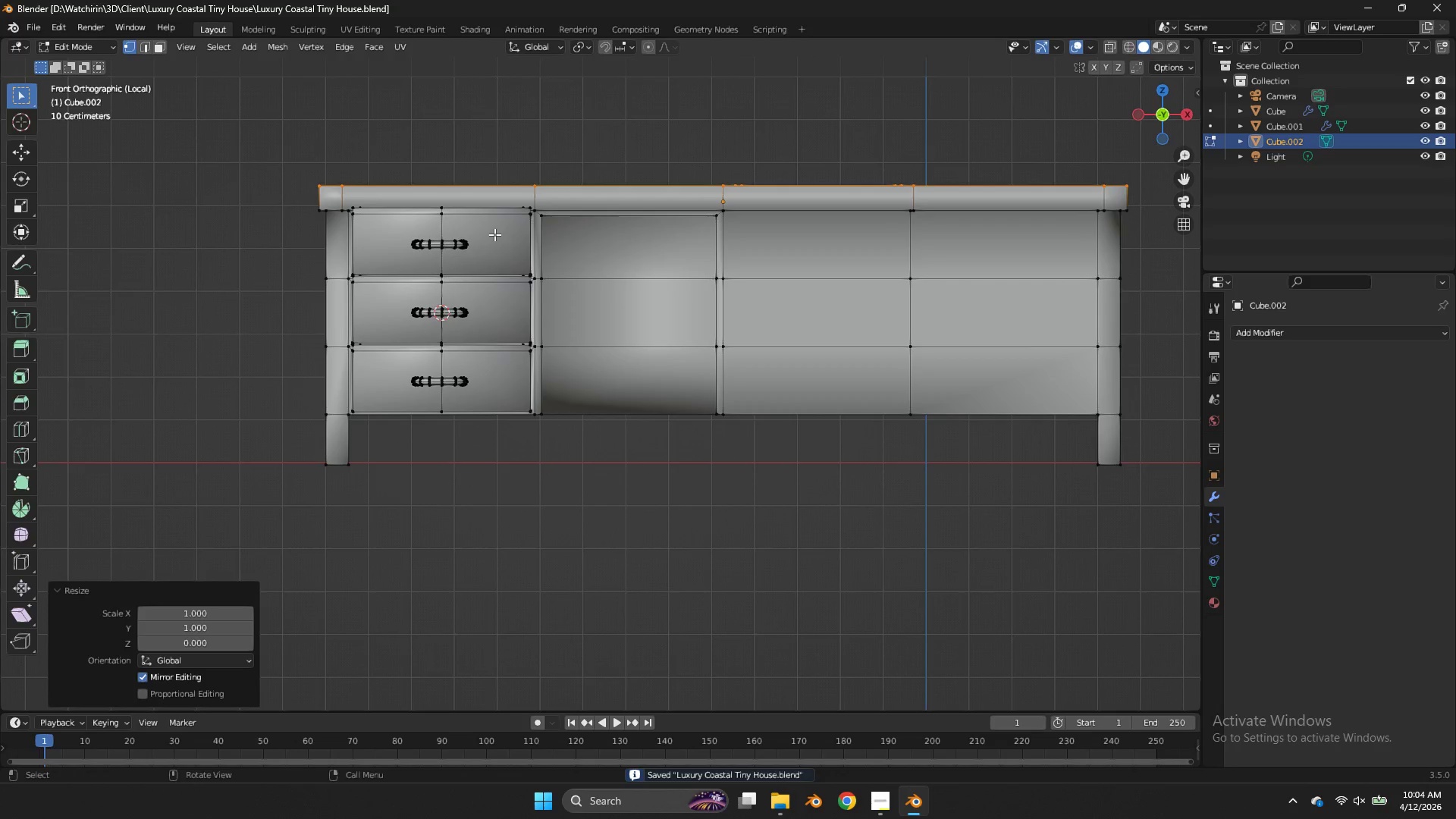 
key(Tab)
 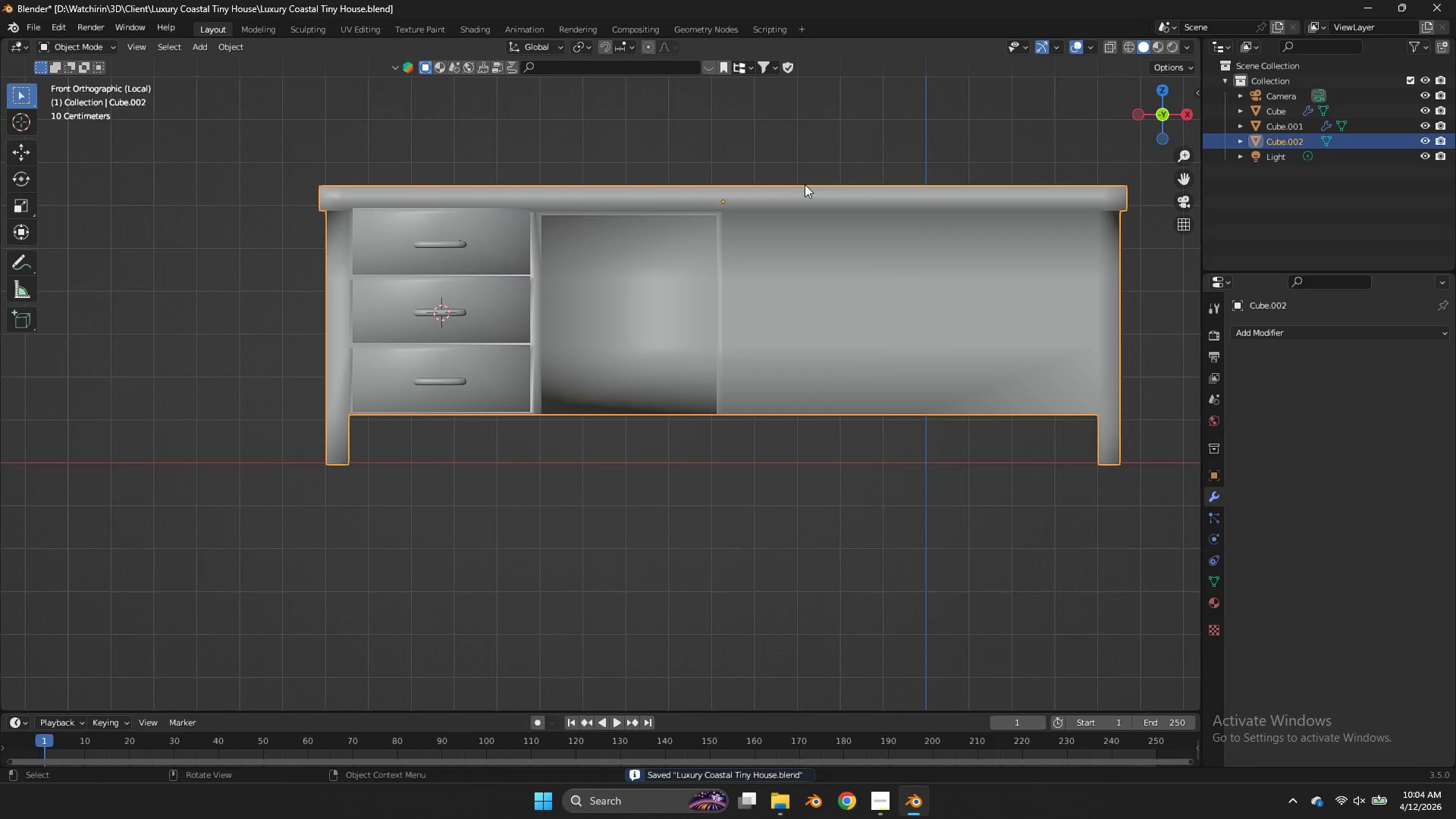 
key(Control+ControlLeft)
 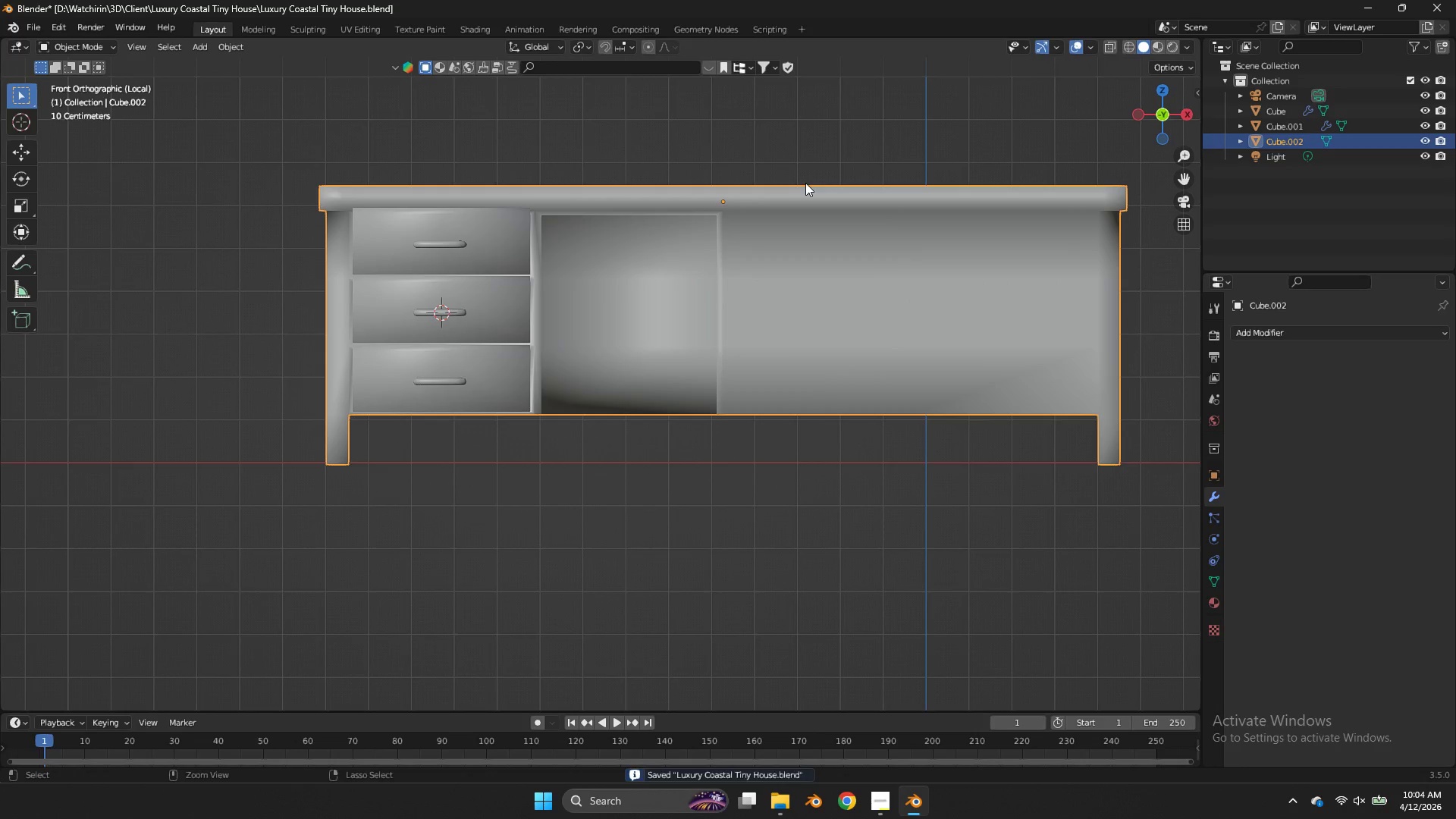 
key(Control+S)
 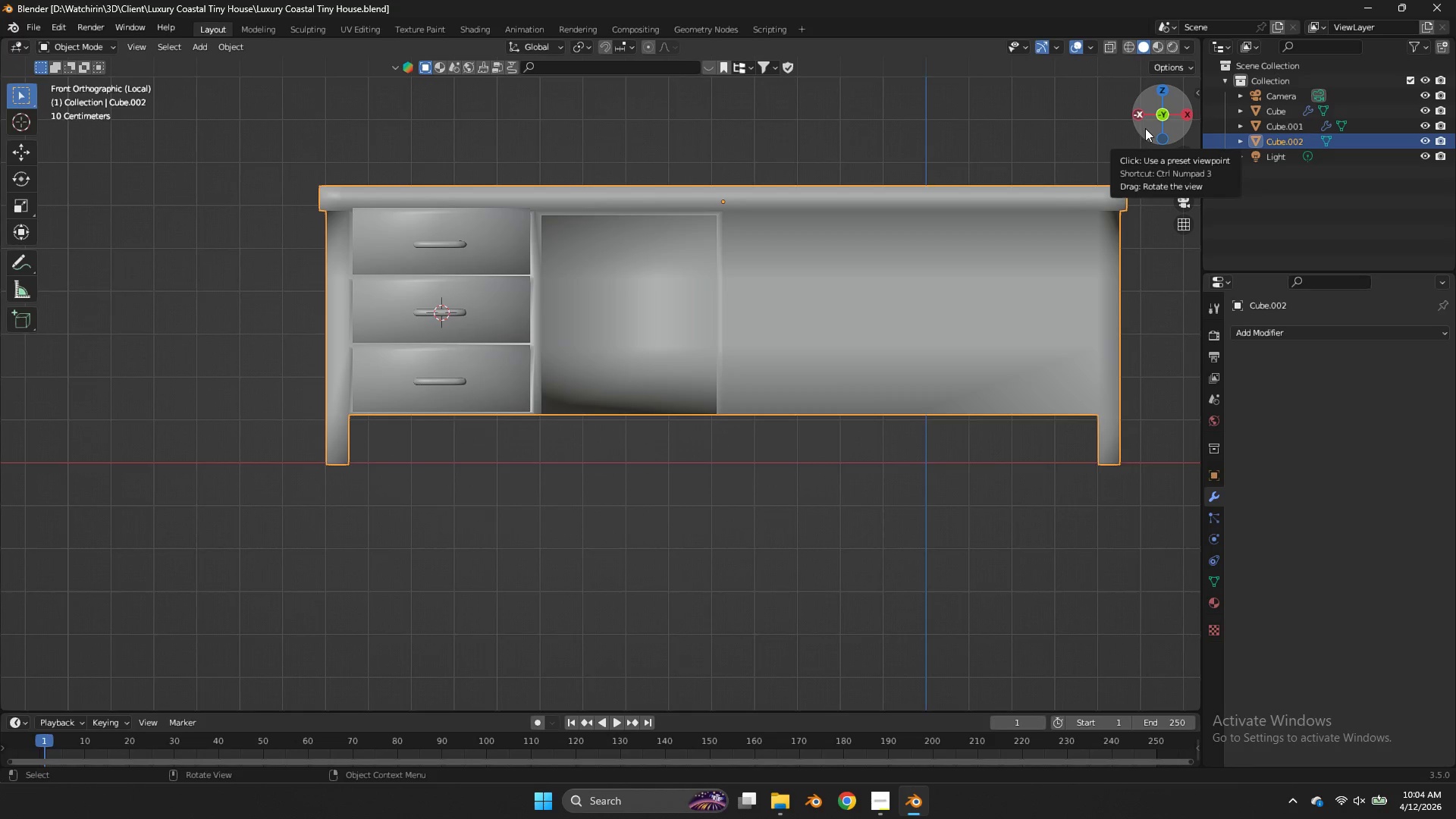 
wait(18.58)
 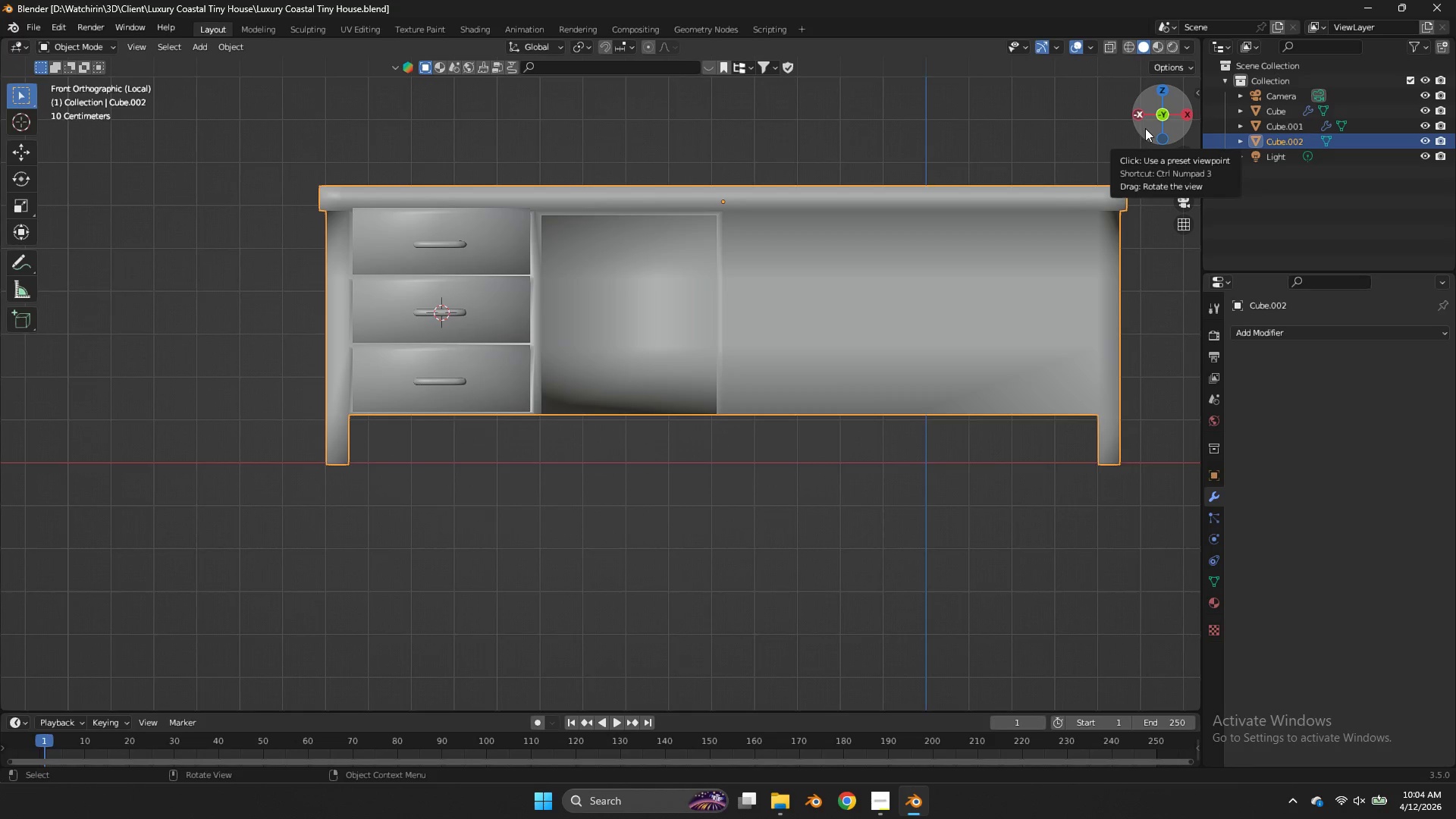 
key(Tab)
 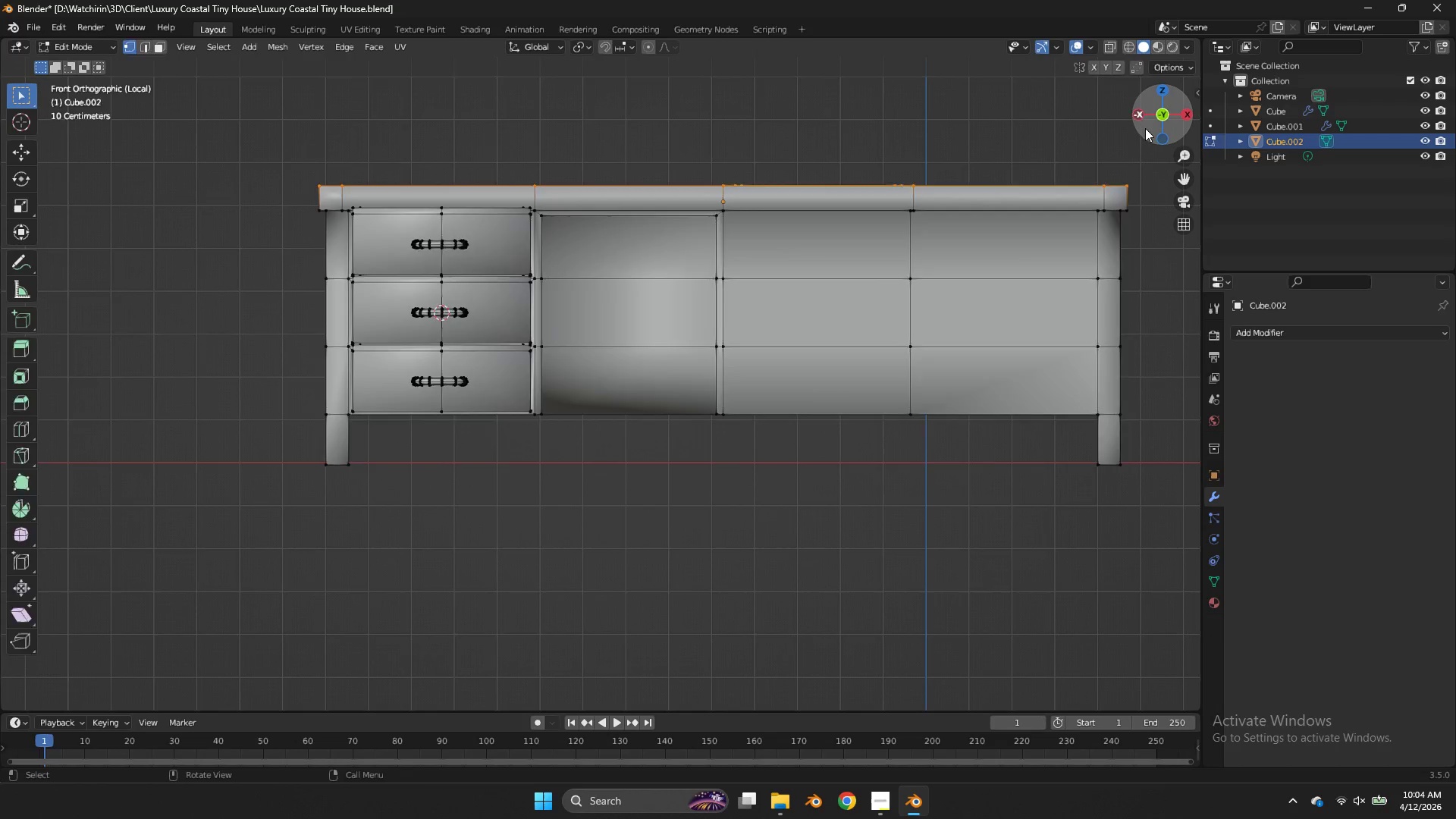 
key(Tab)
 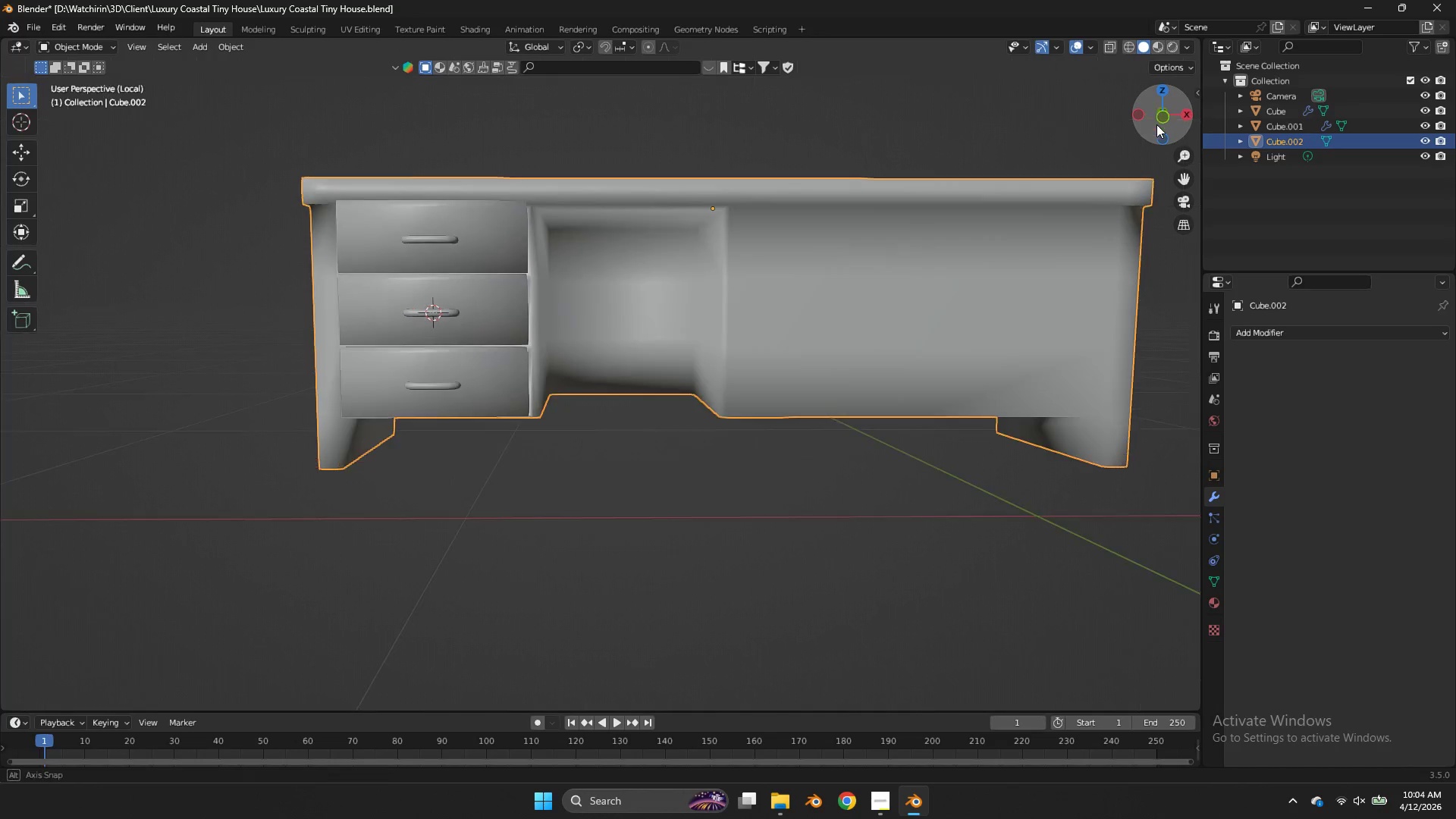 
left_click_drag(start_coordinate=[1153, 108], to_coordinate=[1112, 212])
 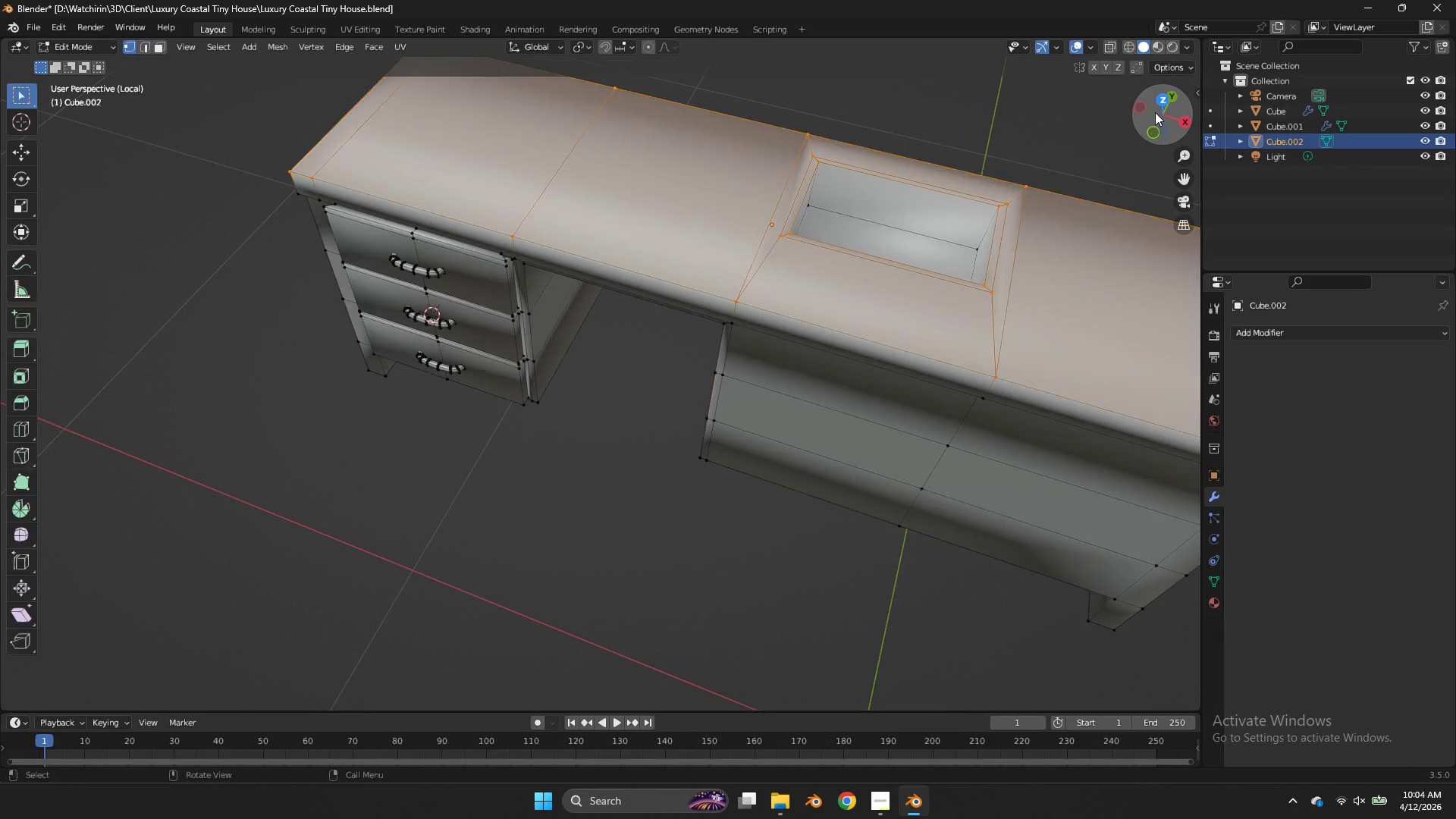 
key(Tab)
 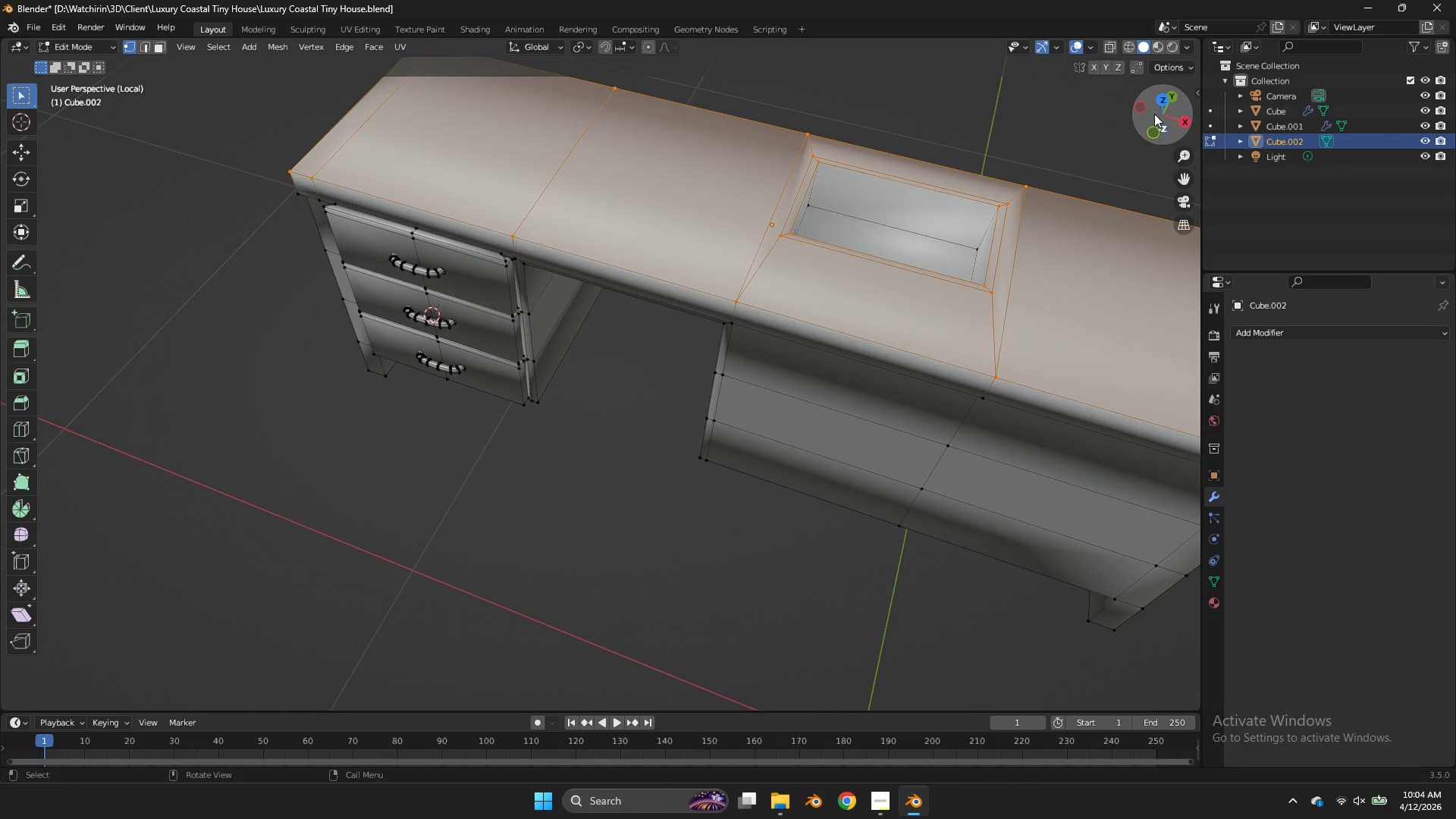 
left_click_drag(start_coordinate=[1154, 115], to_coordinate=[1037, 101])
 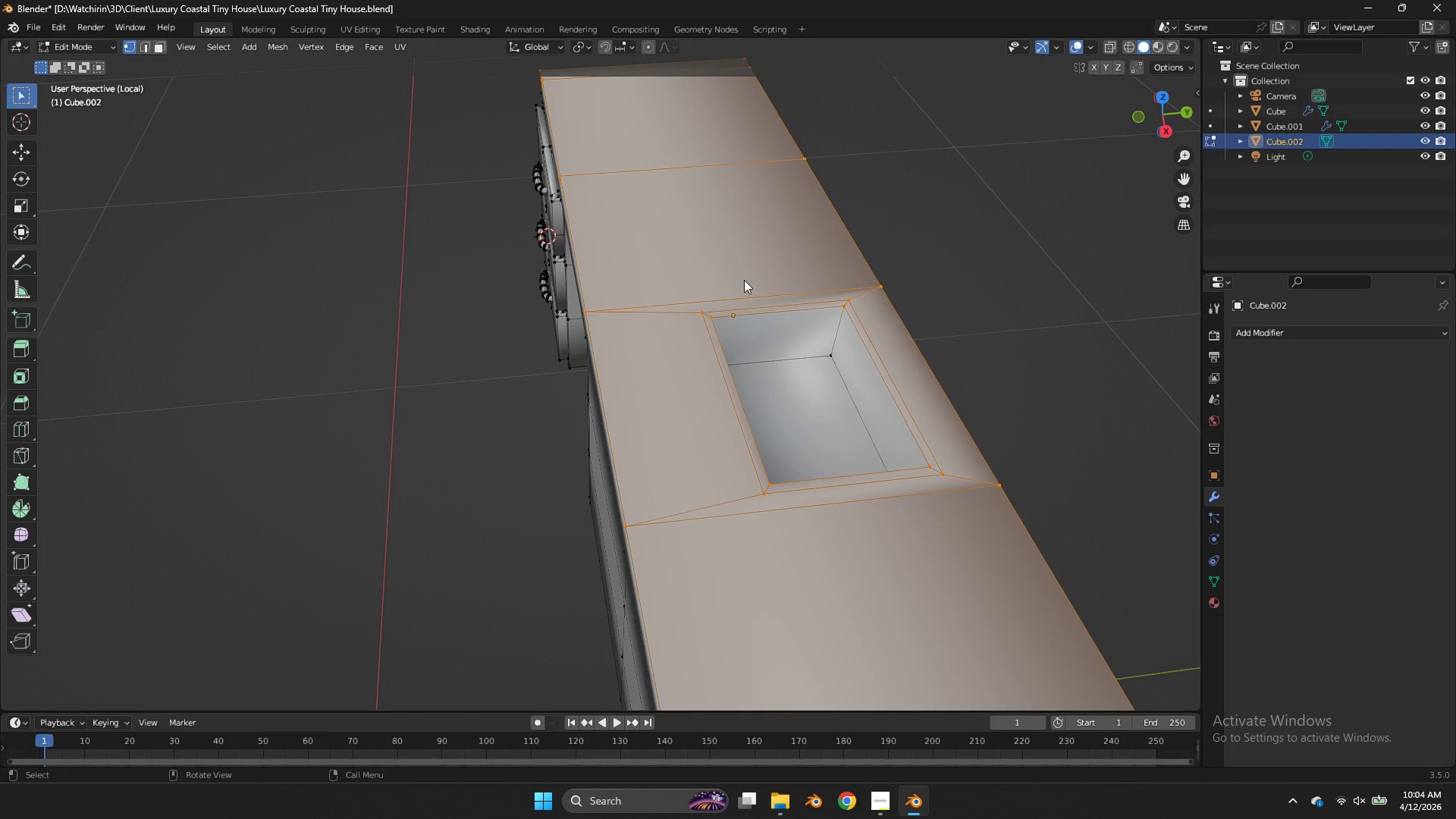 
scroll: coordinate [748, 246], scroll_direction: up, amount: 1.0
 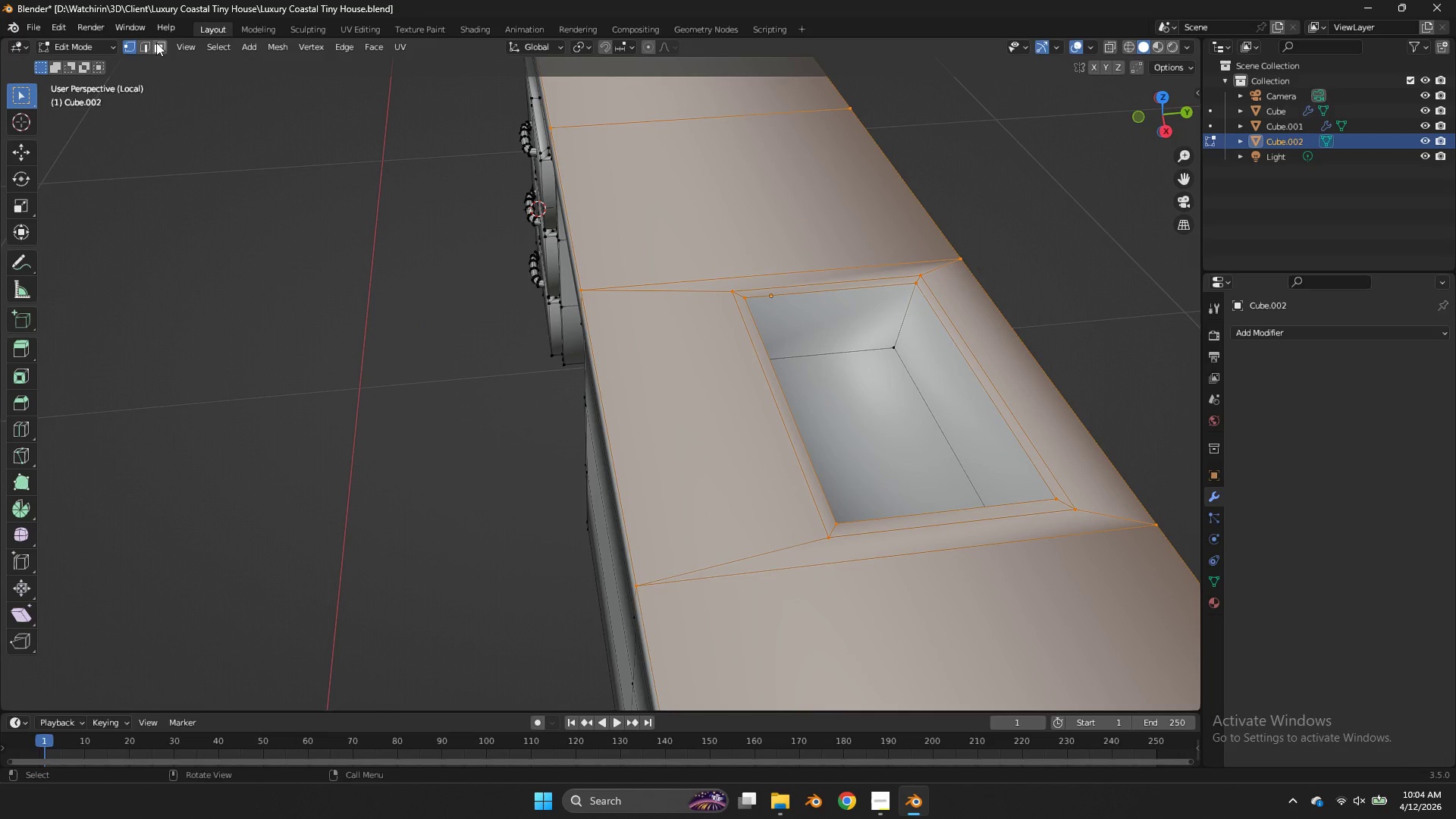 
left_click([159, 46])
 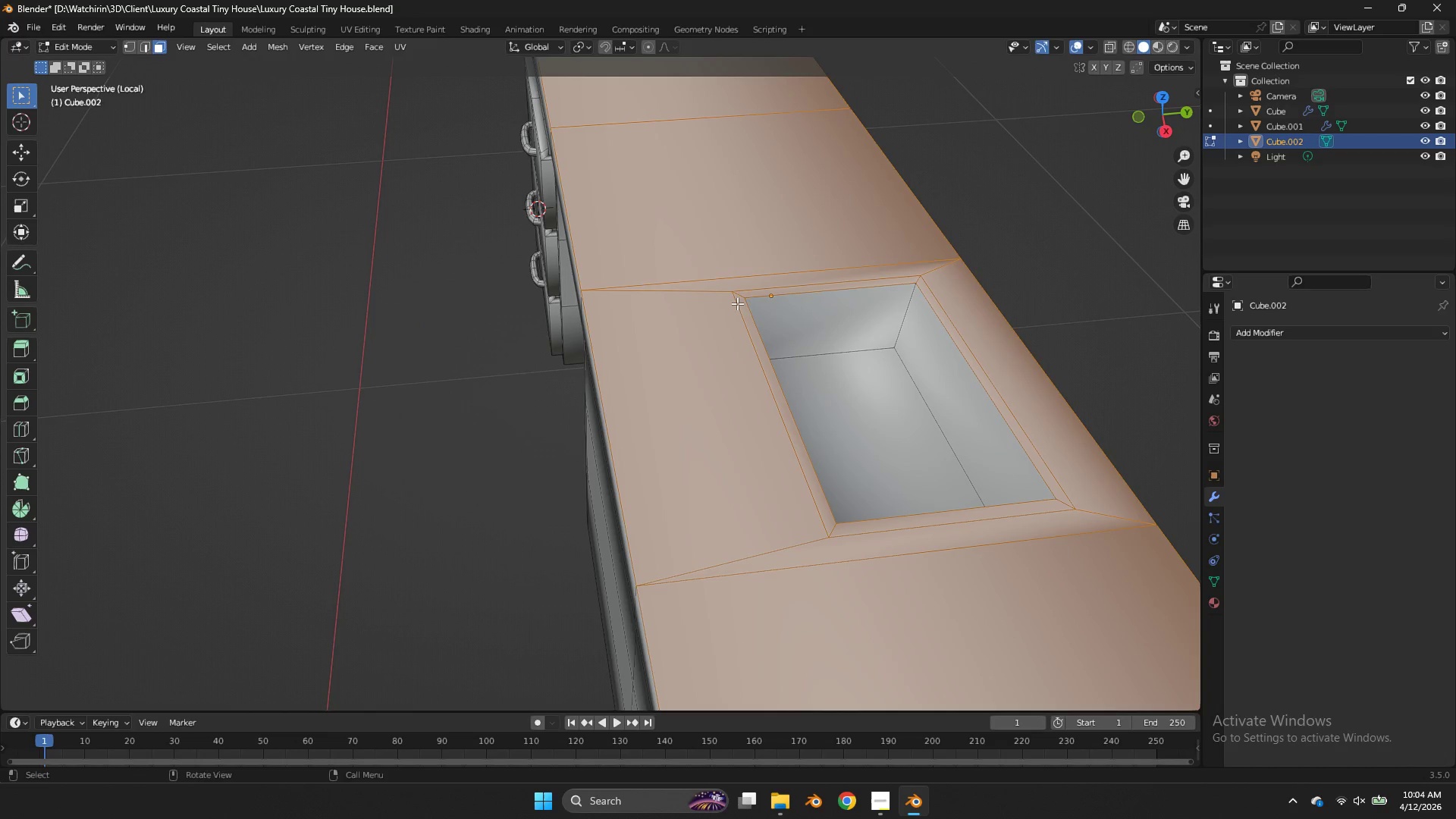 
hold_key(key=Space, duration=0.69)
 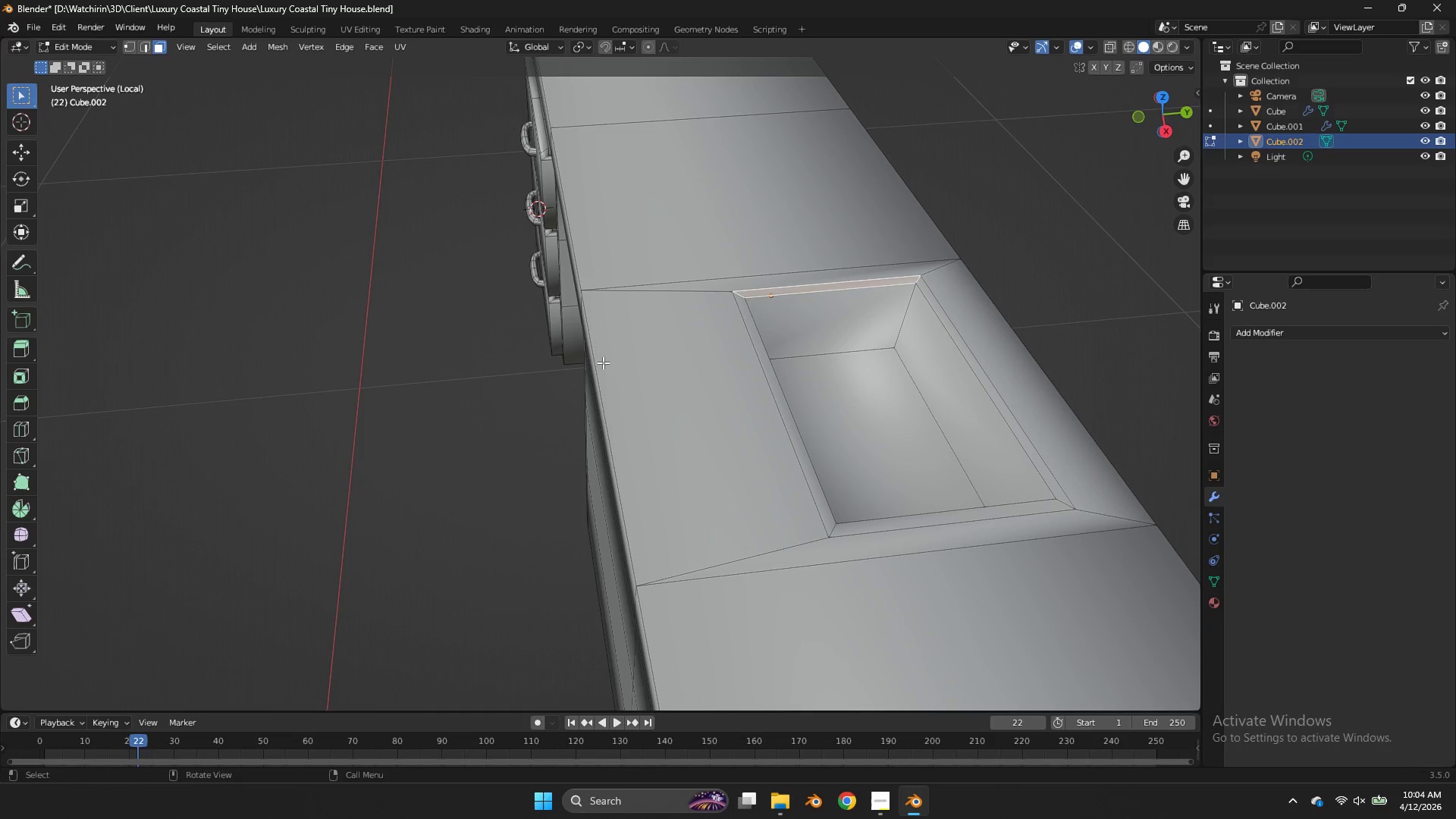 
left_click([738, 293])
 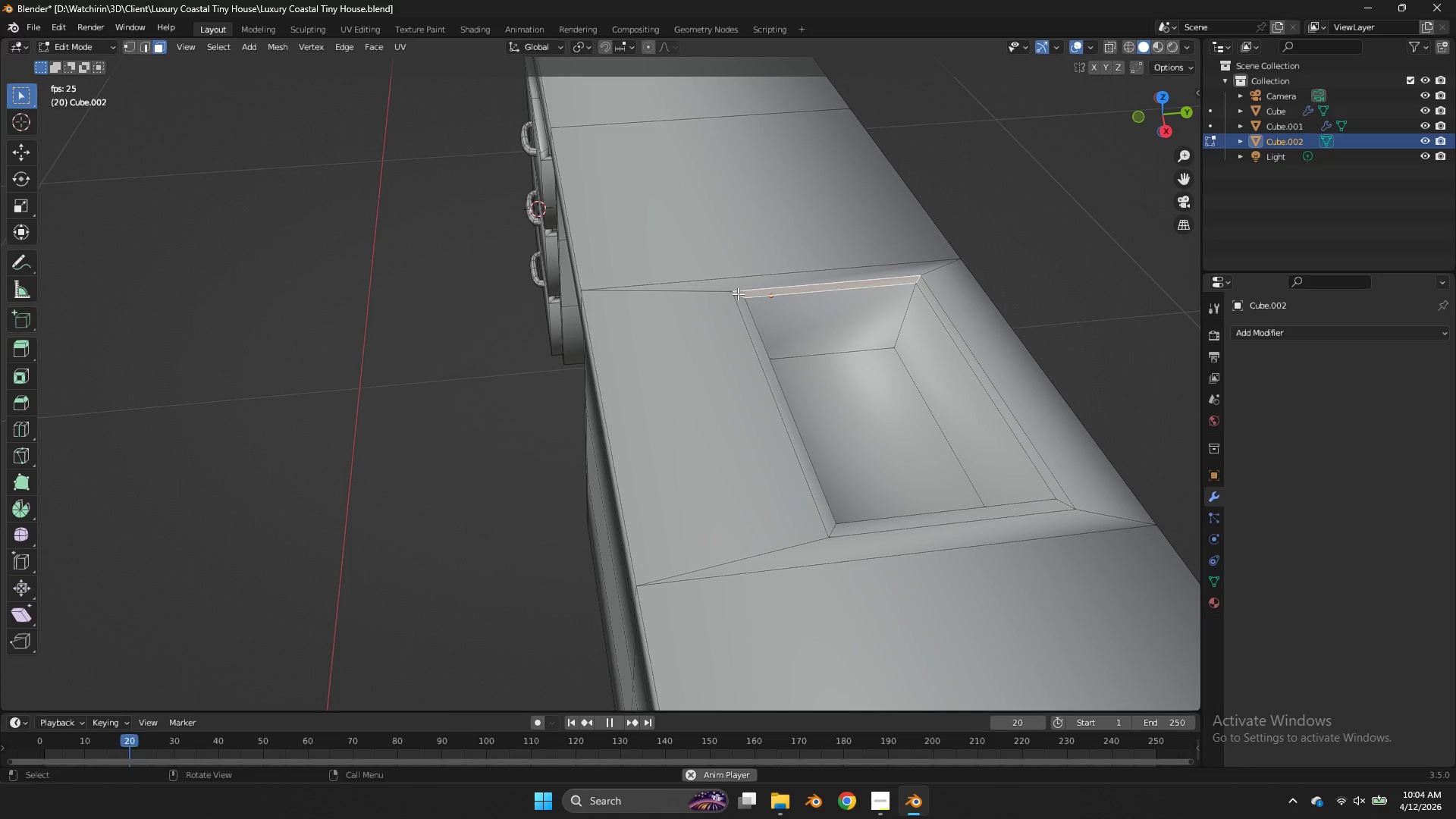 
key(Space)
 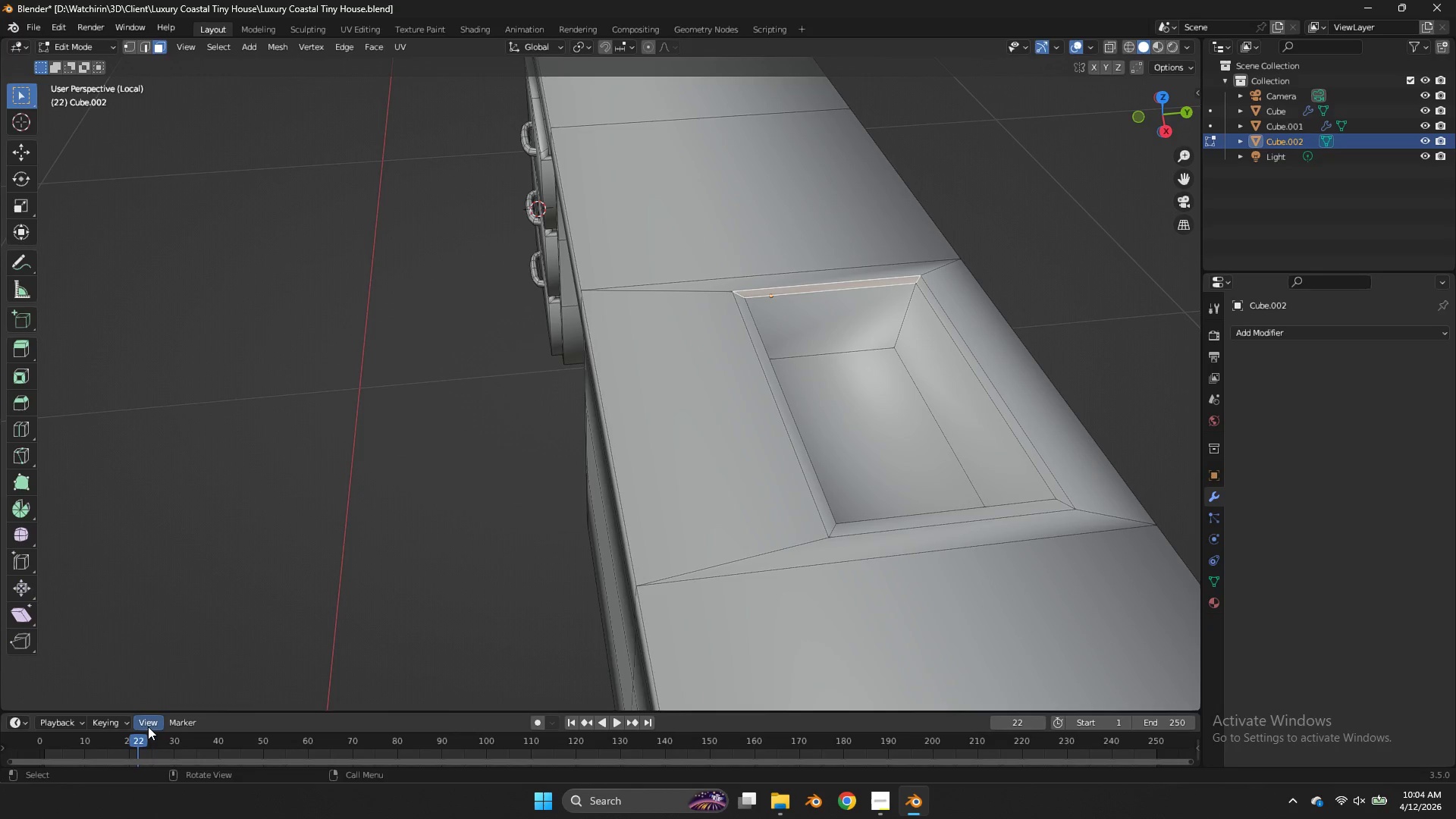 
left_click_drag(start_coordinate=[138, 732], to_coordinate=[1086, 743])
 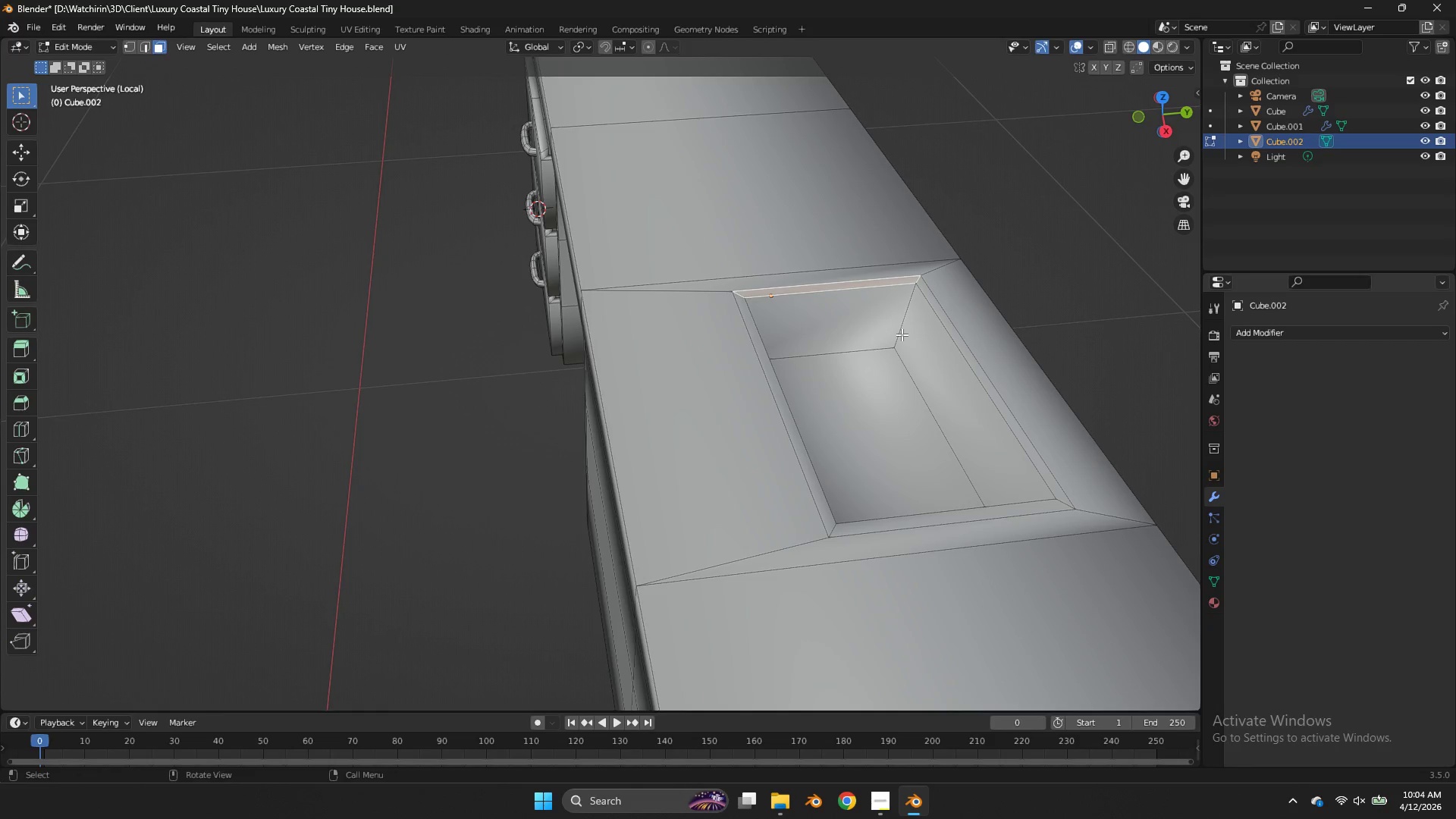 
key(Shift+ShiftLeft)
 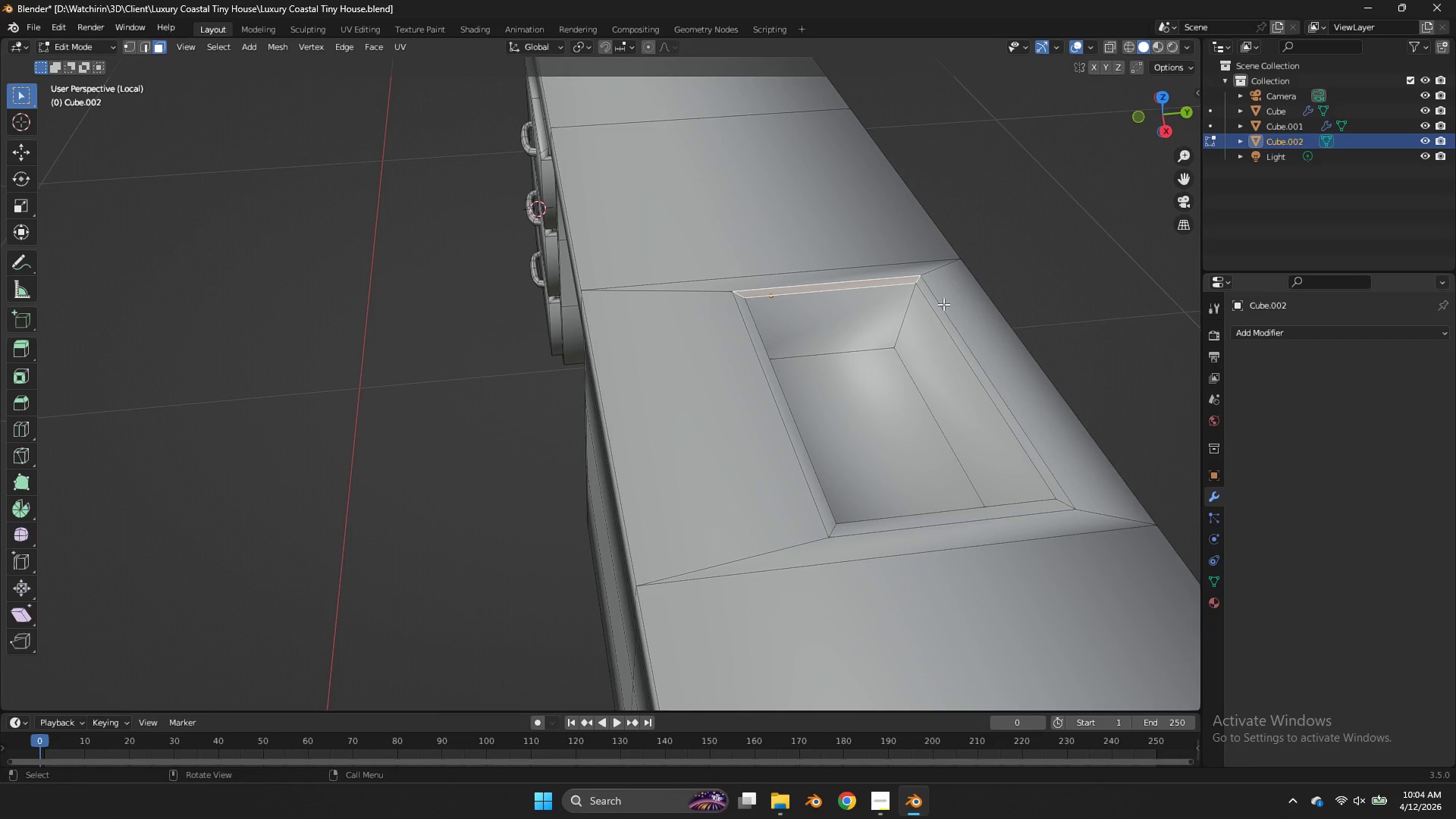 
hold_key(key=AltLeft, duration=1.64)
left_click([917, 278])
 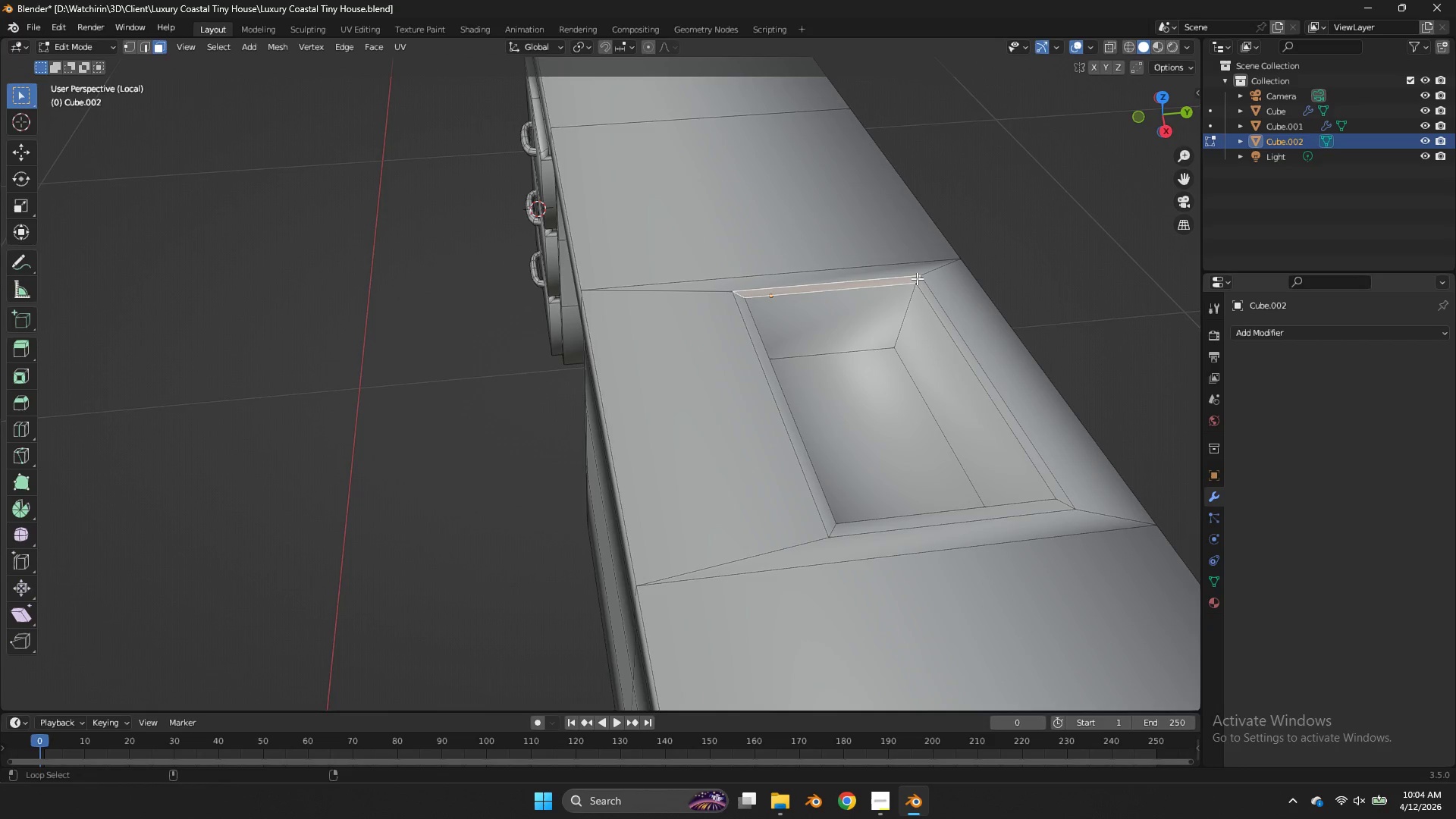 
key(Alt+Shift+ShiftLeft)
 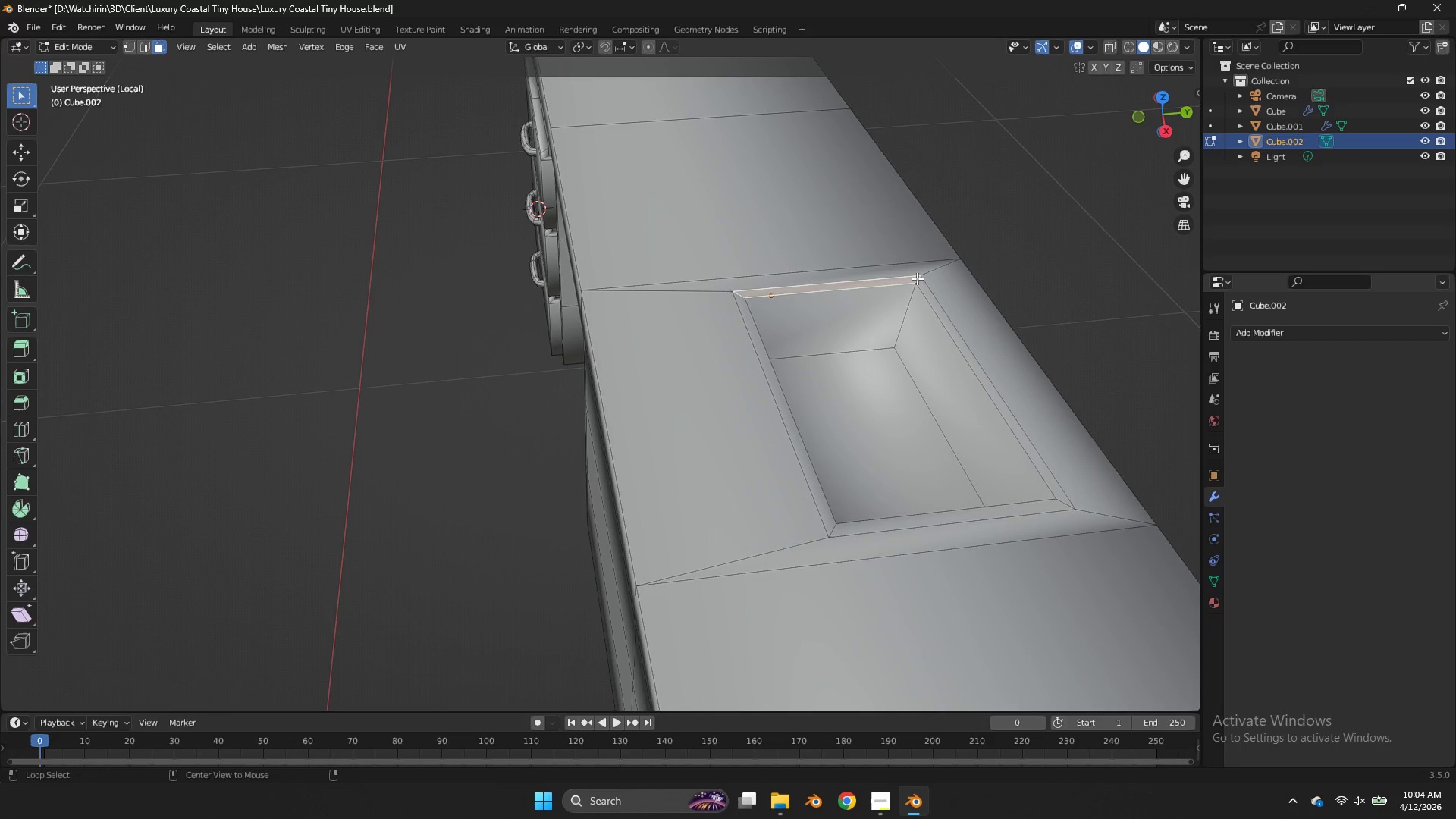 
double_click([917, 278])
 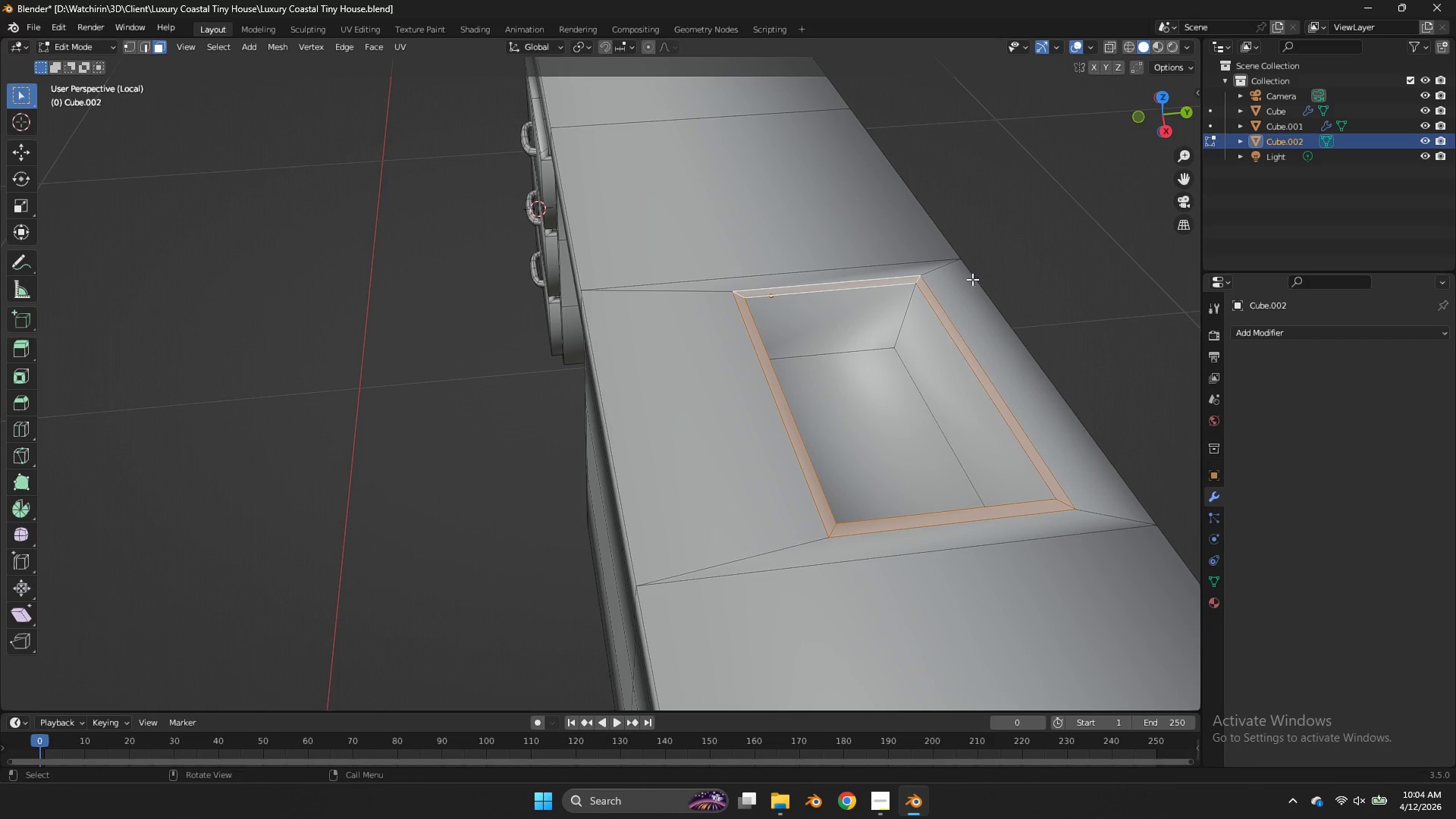 
key(E)
 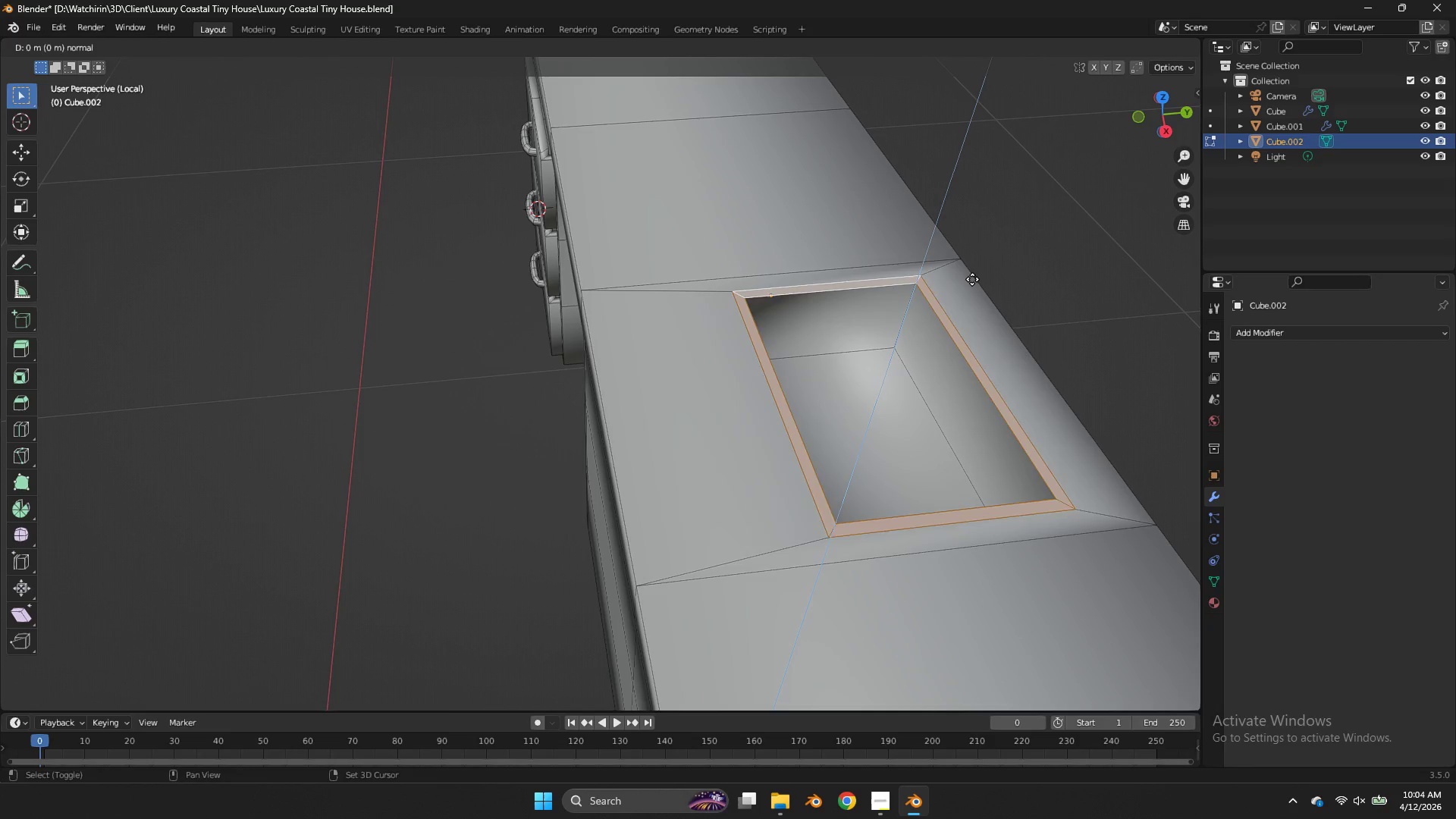 
hold_key(key=ShiftLeft, duration=1.34)
left_click([990, 246])
 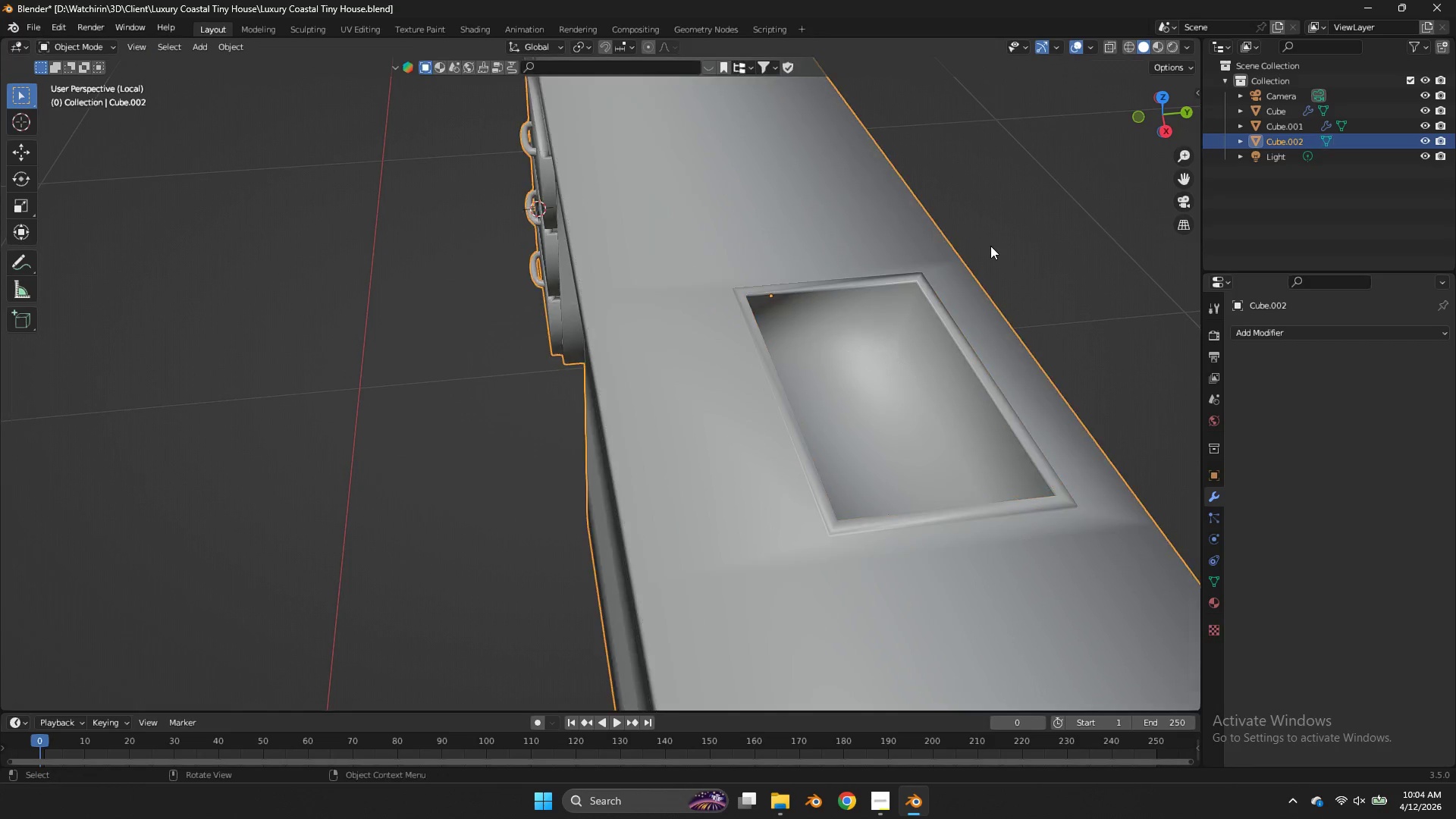 
key(Tab)
 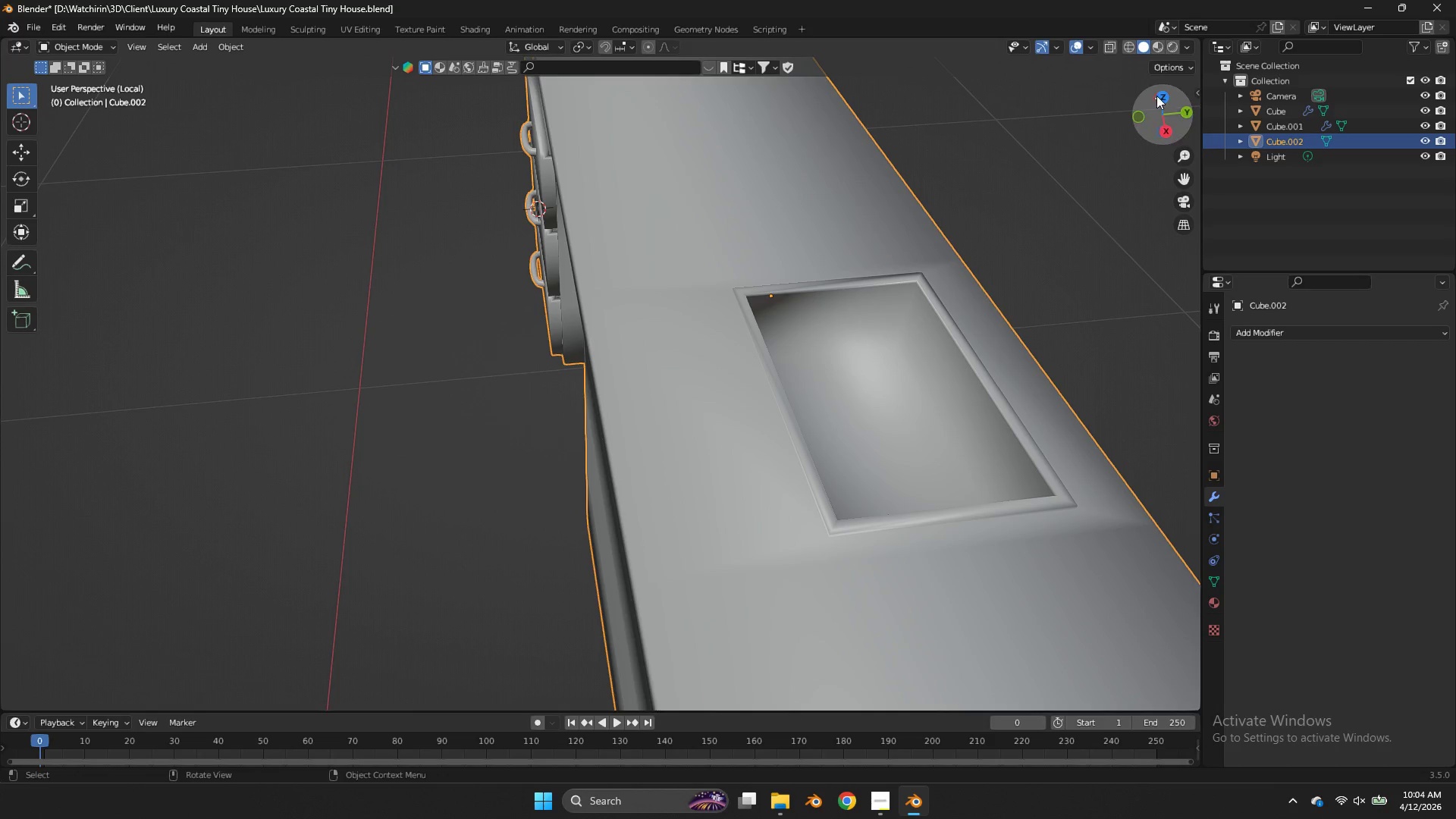 
left_click_drag(start_coordinate=[1163, 99], to_coordinate=[17, 89])
 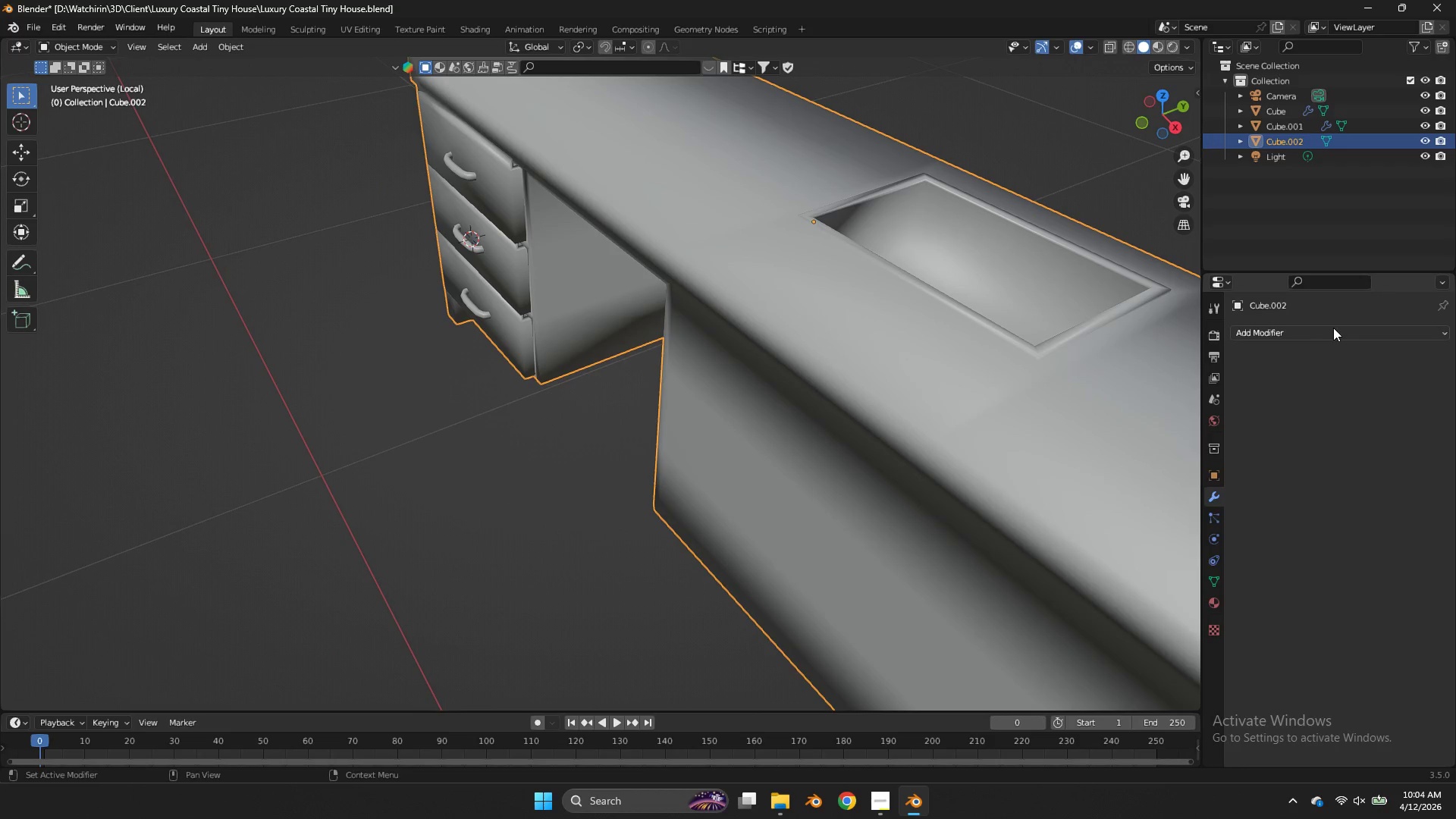 
left_click([1332, 329])
 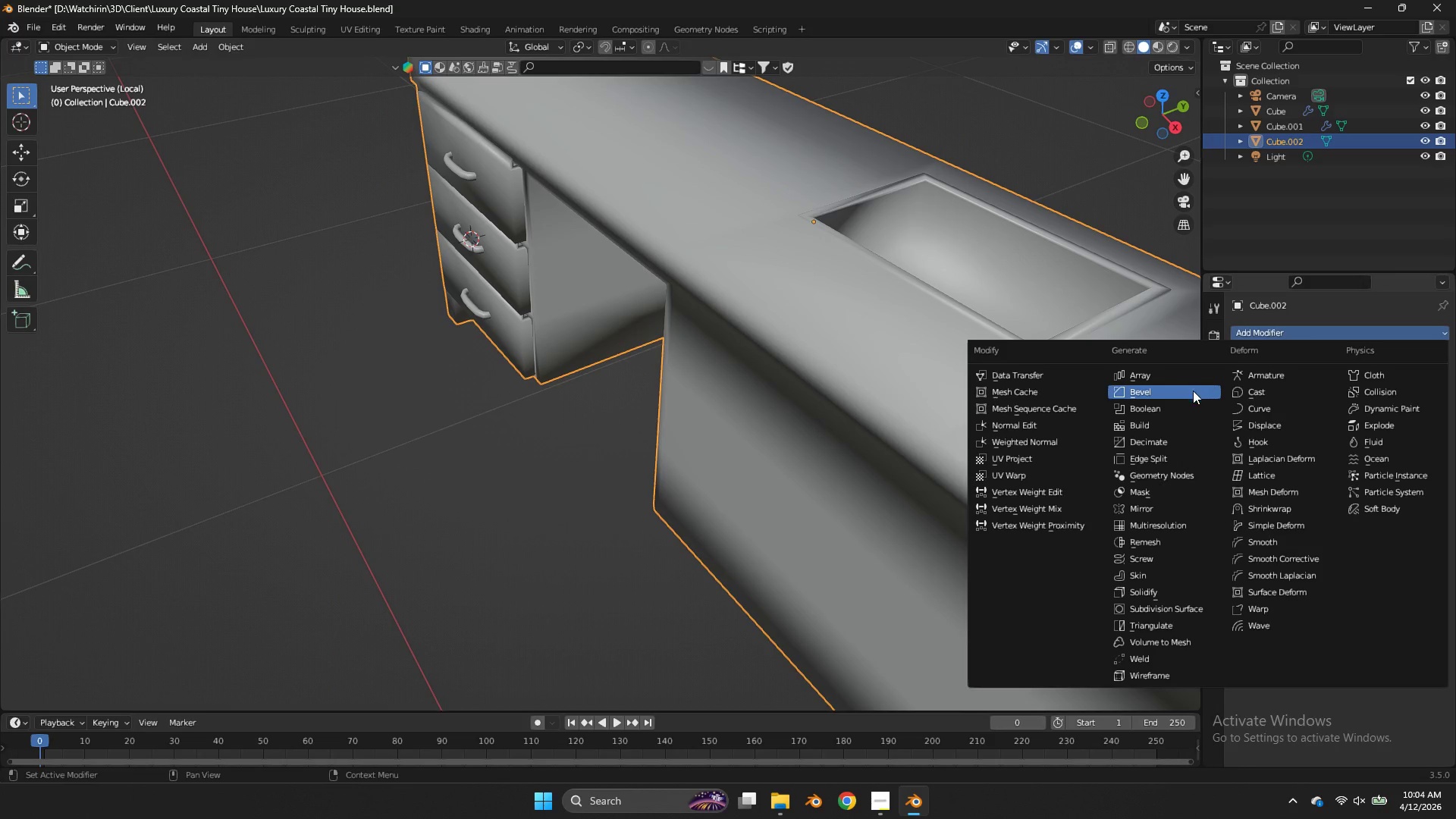 
left_click([1193, 391])
 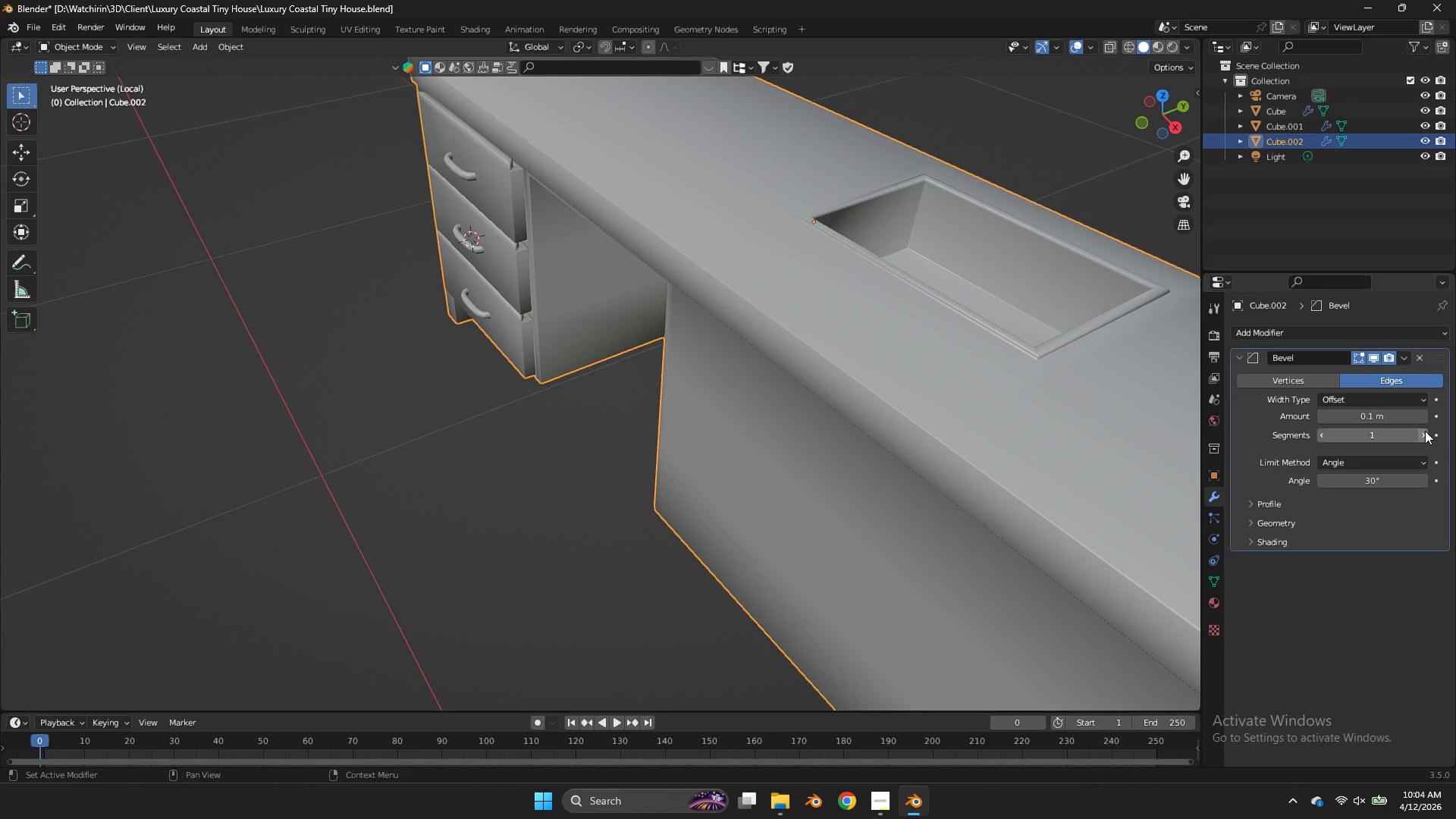 
double_click([1421, 421])
 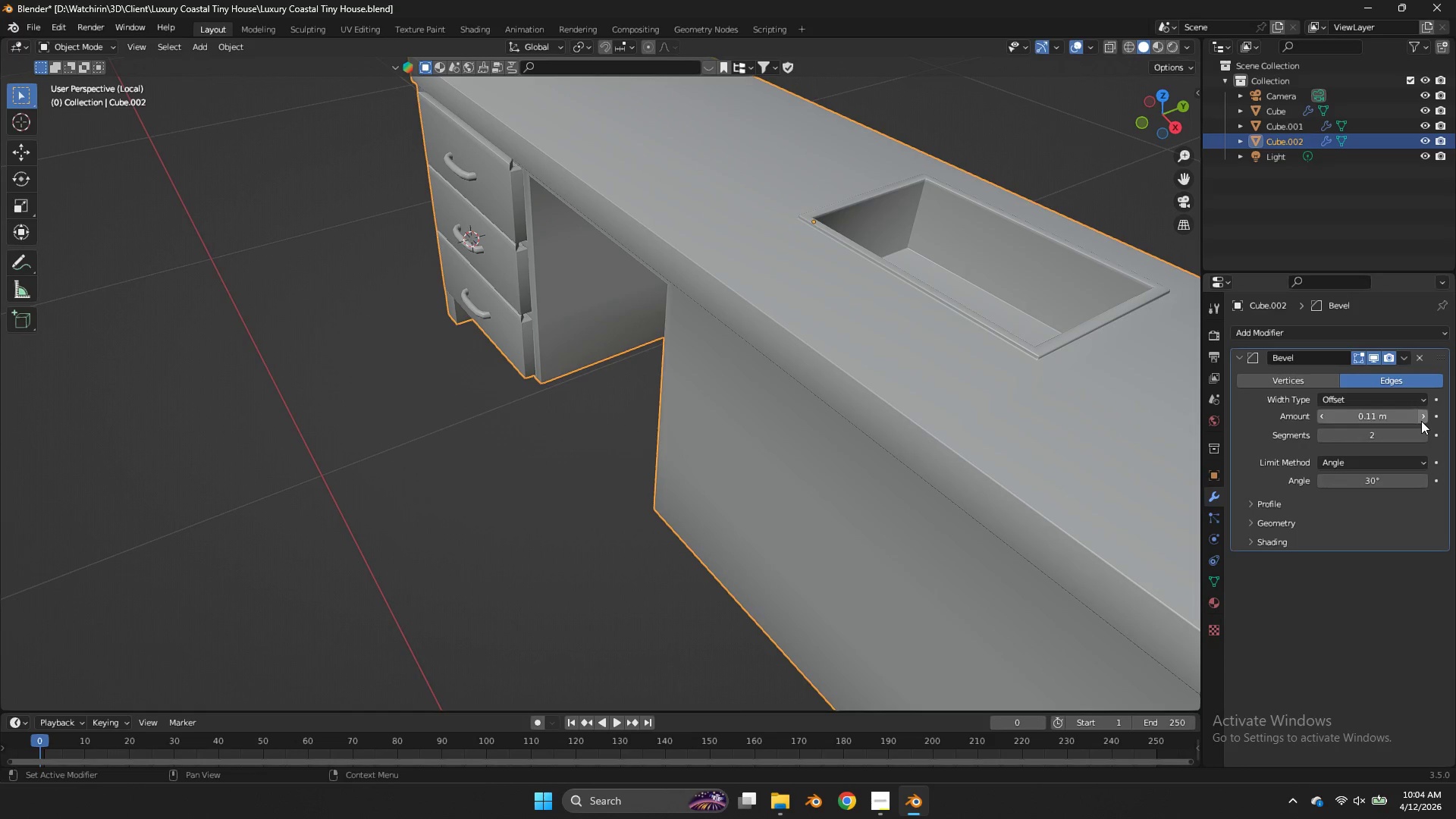 
triple_click([1421, 421])
 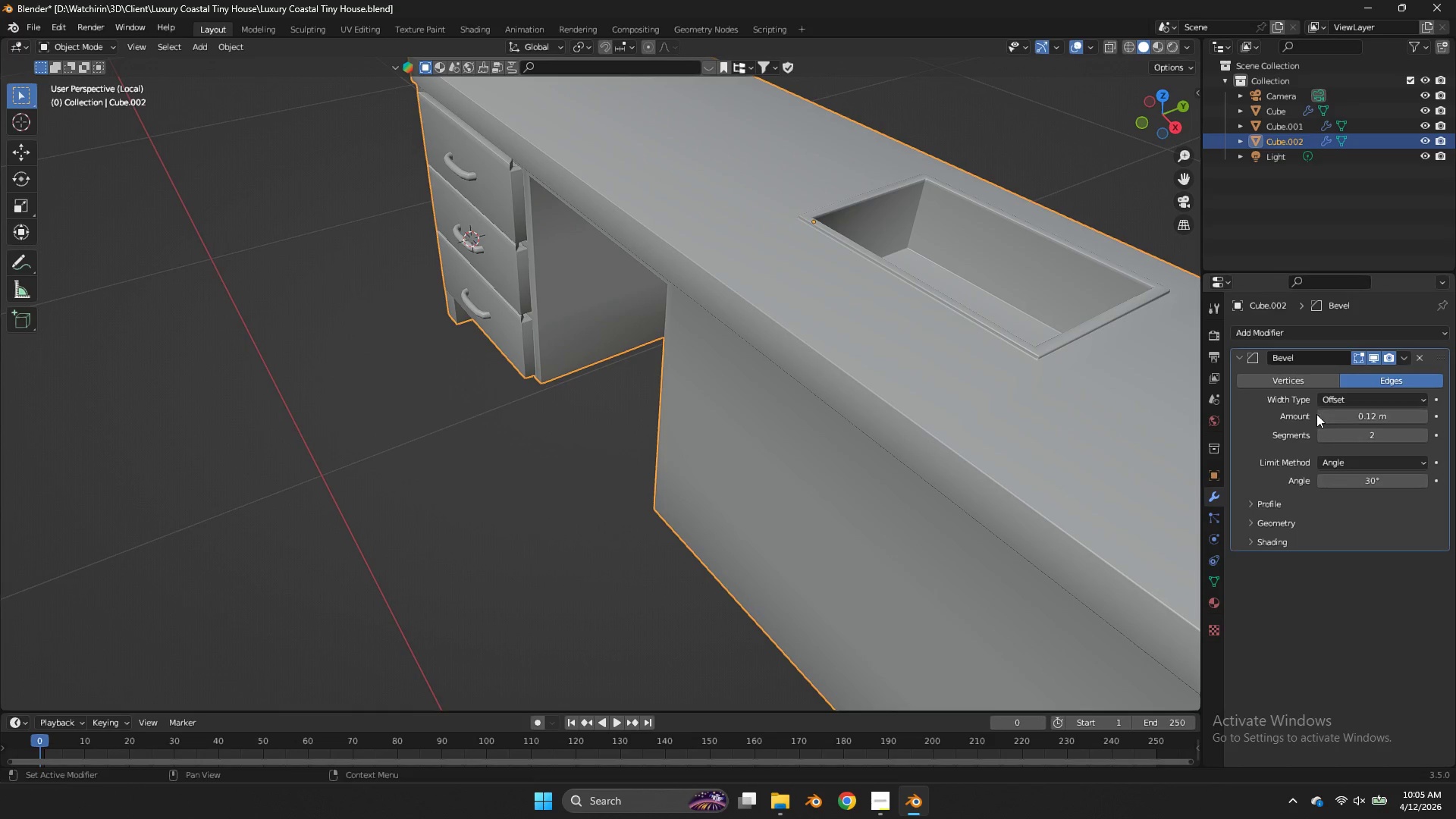 
double_click([1316, 414])
 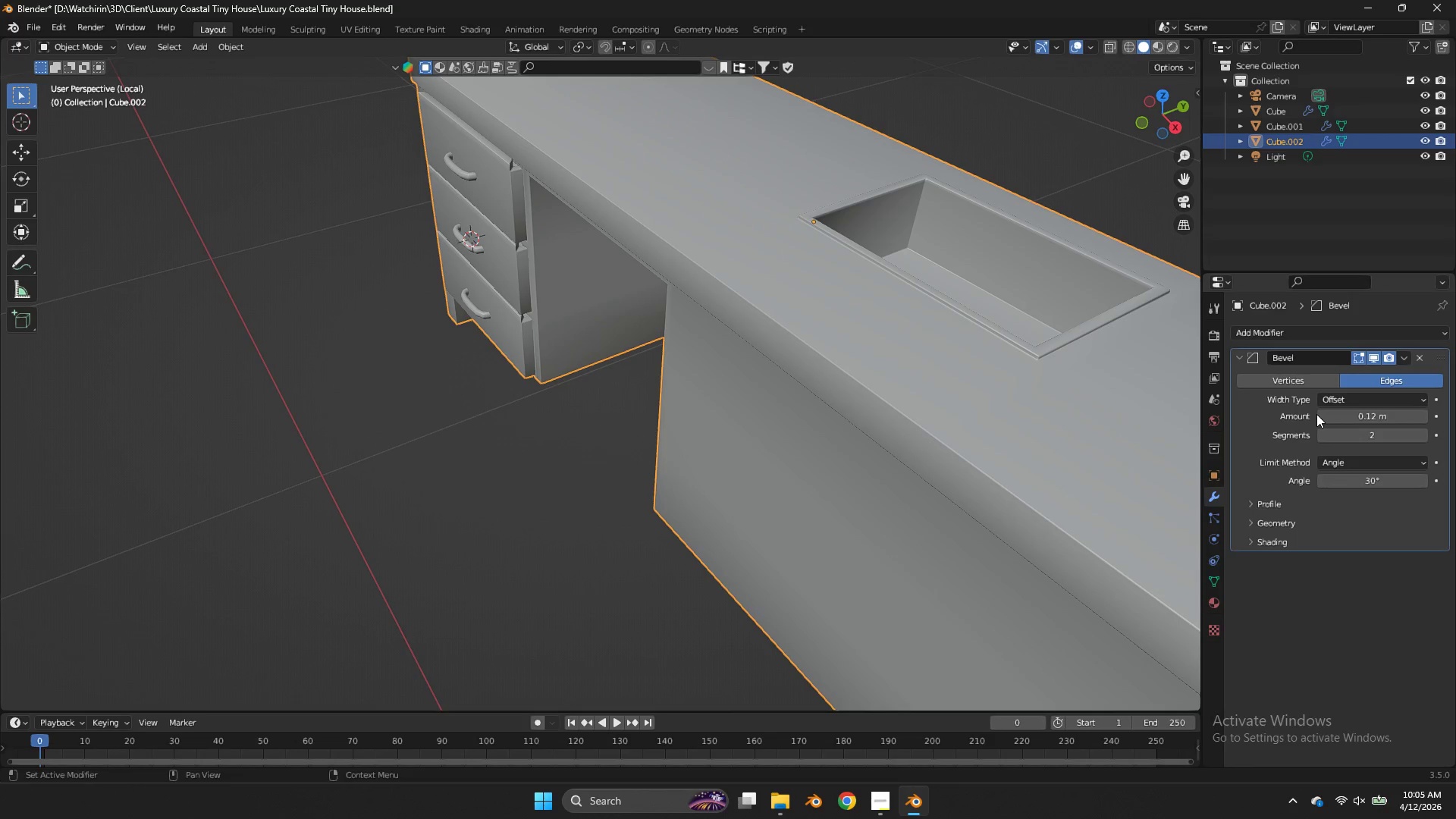 
triple_click([1316, 414])
 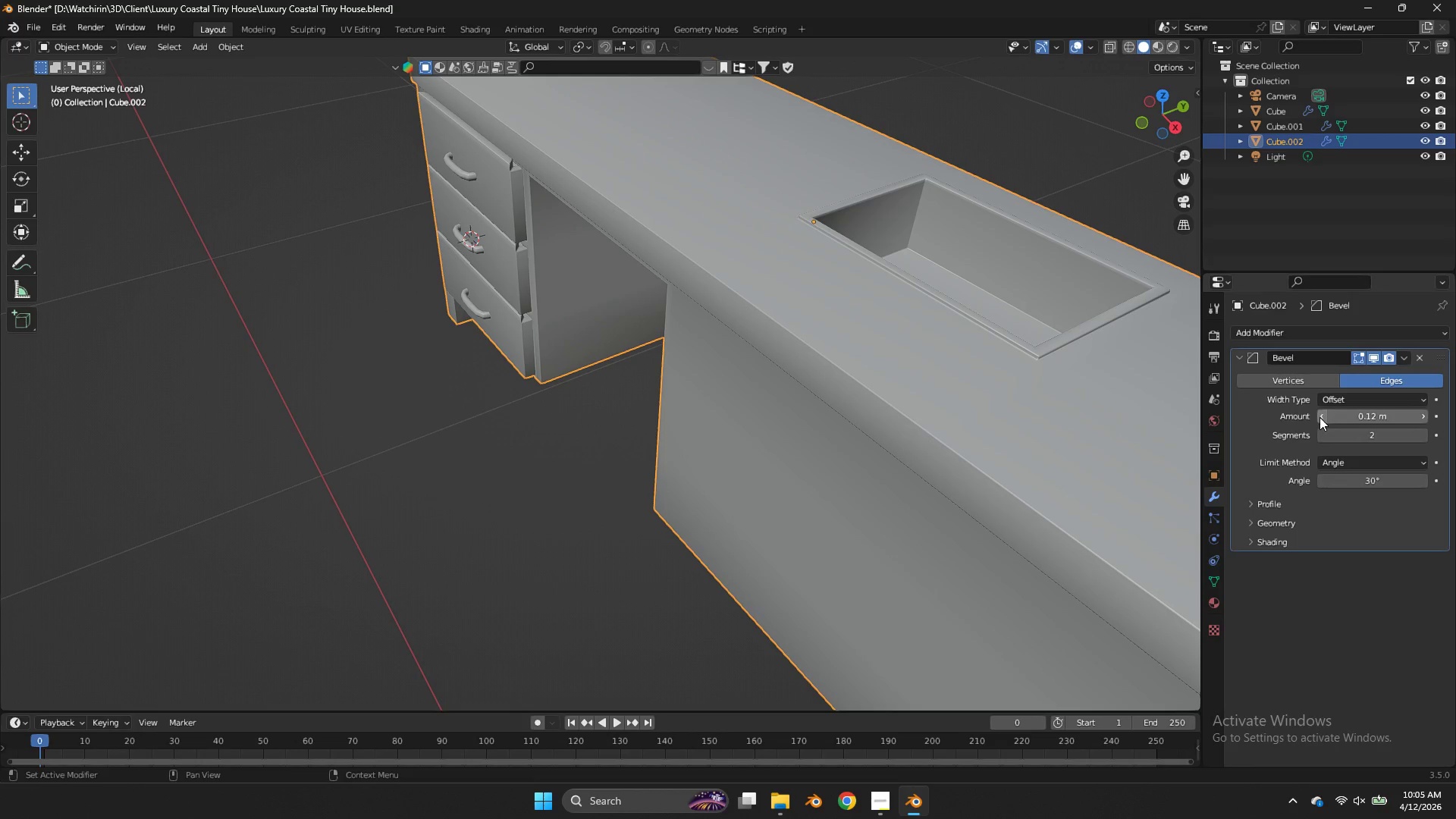 
triple_click([1320, 417])
 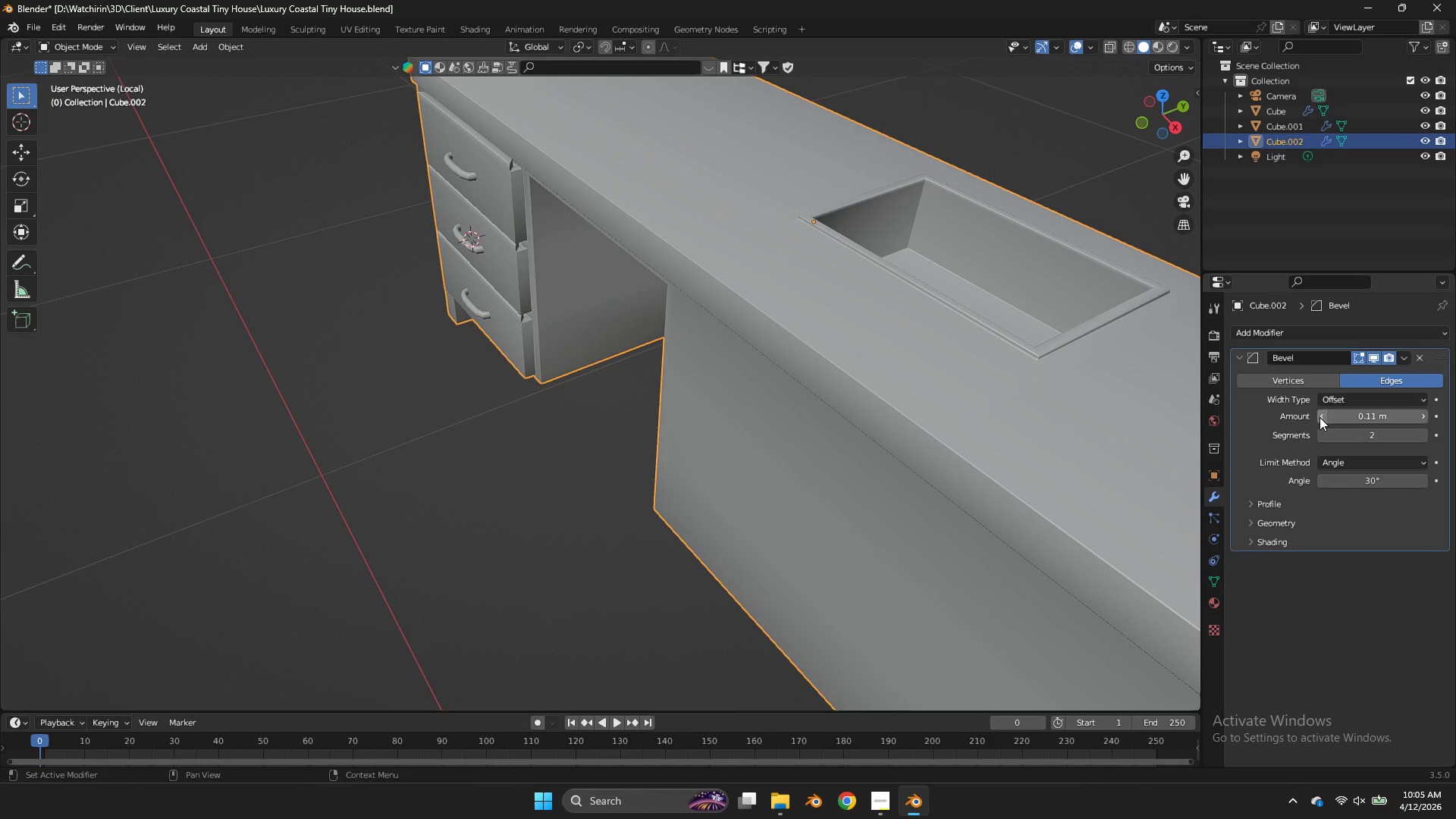 
triple_click([1320, 417])
 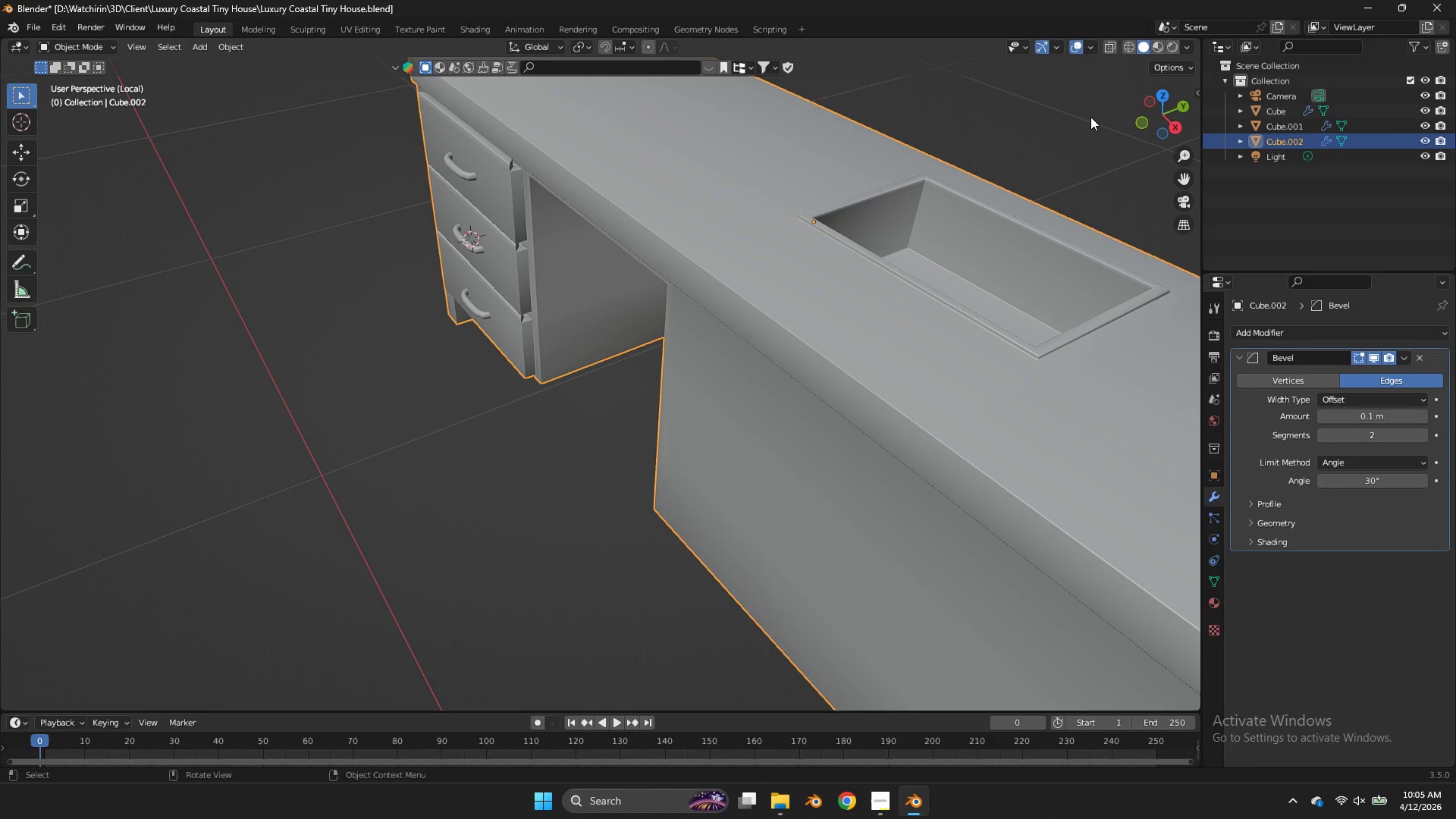 
left_click([1084, 112])
 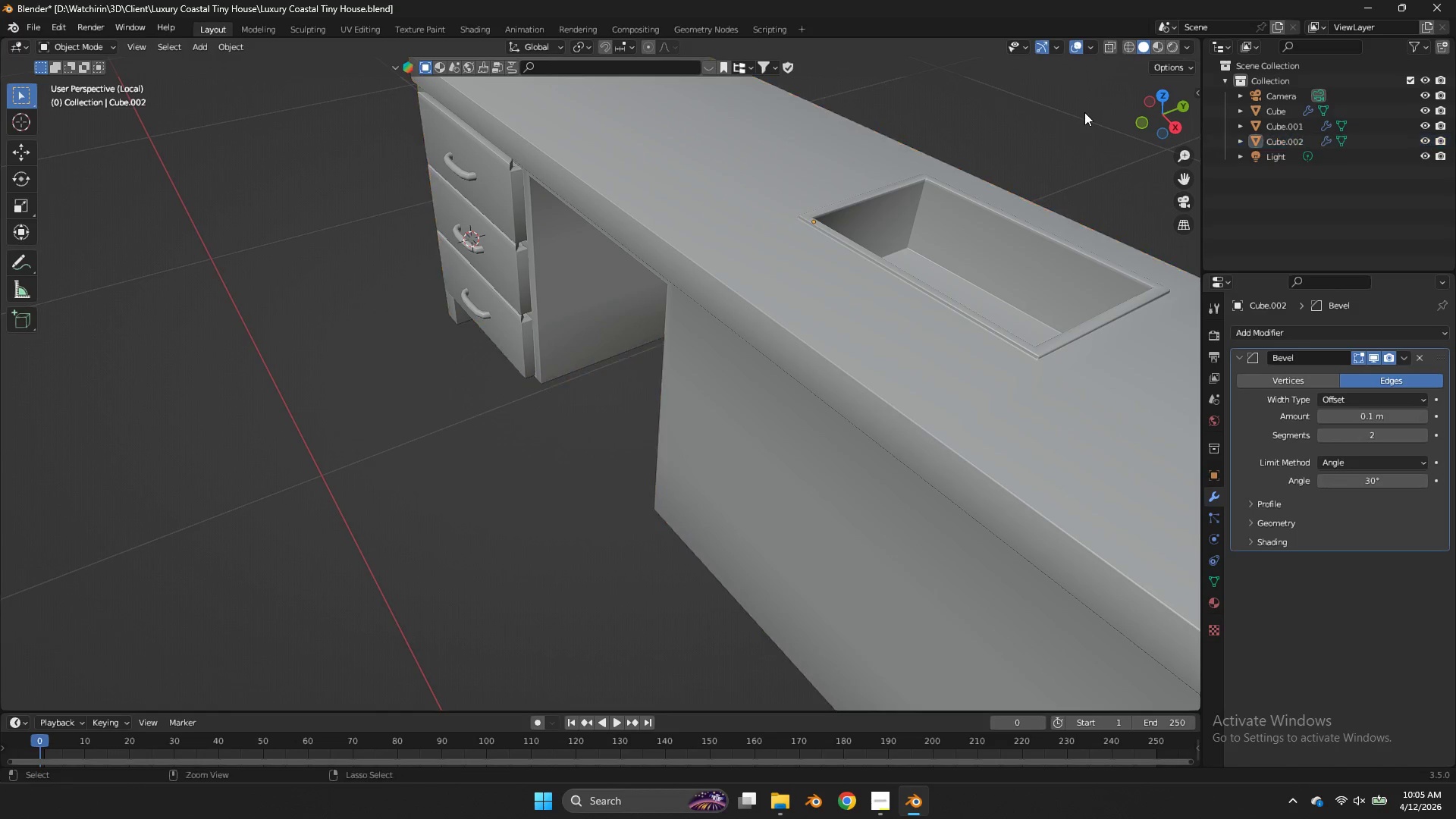 
key(Control+ControlLeft)
 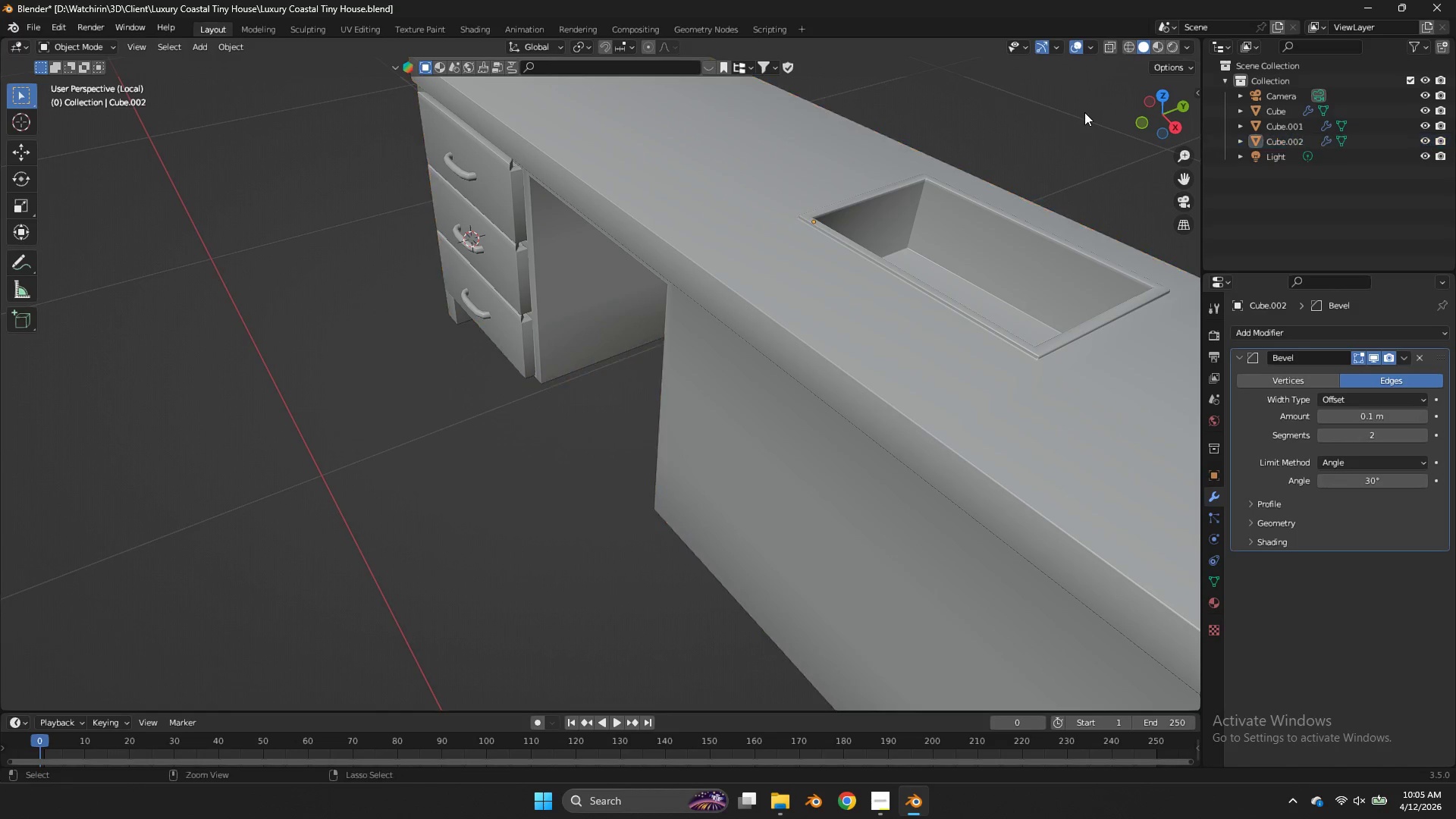 
key(Control+S)
 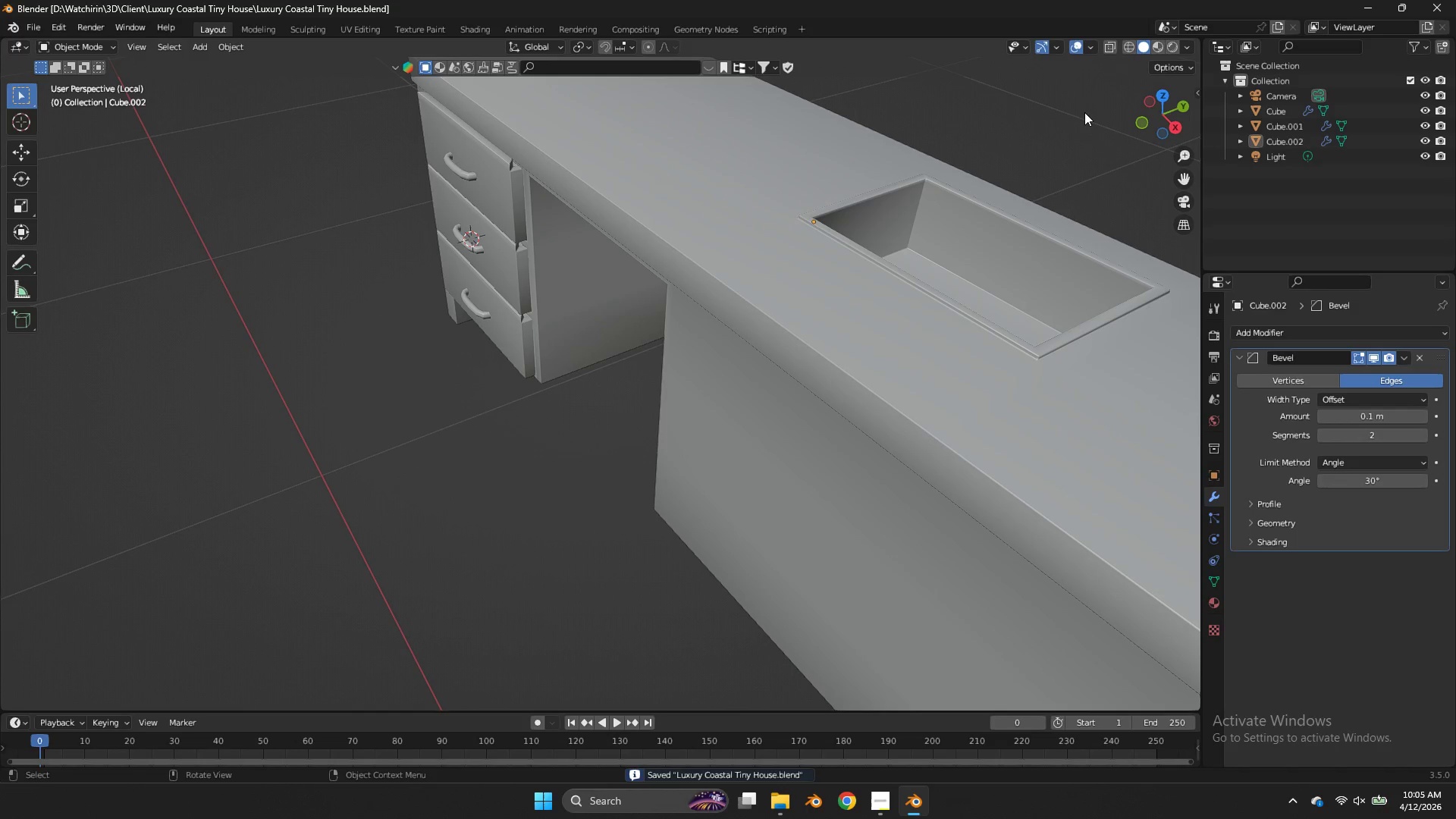 
left_click_drag(start_coordinate=[1172, 117], to_coordinate=[37, 126])
 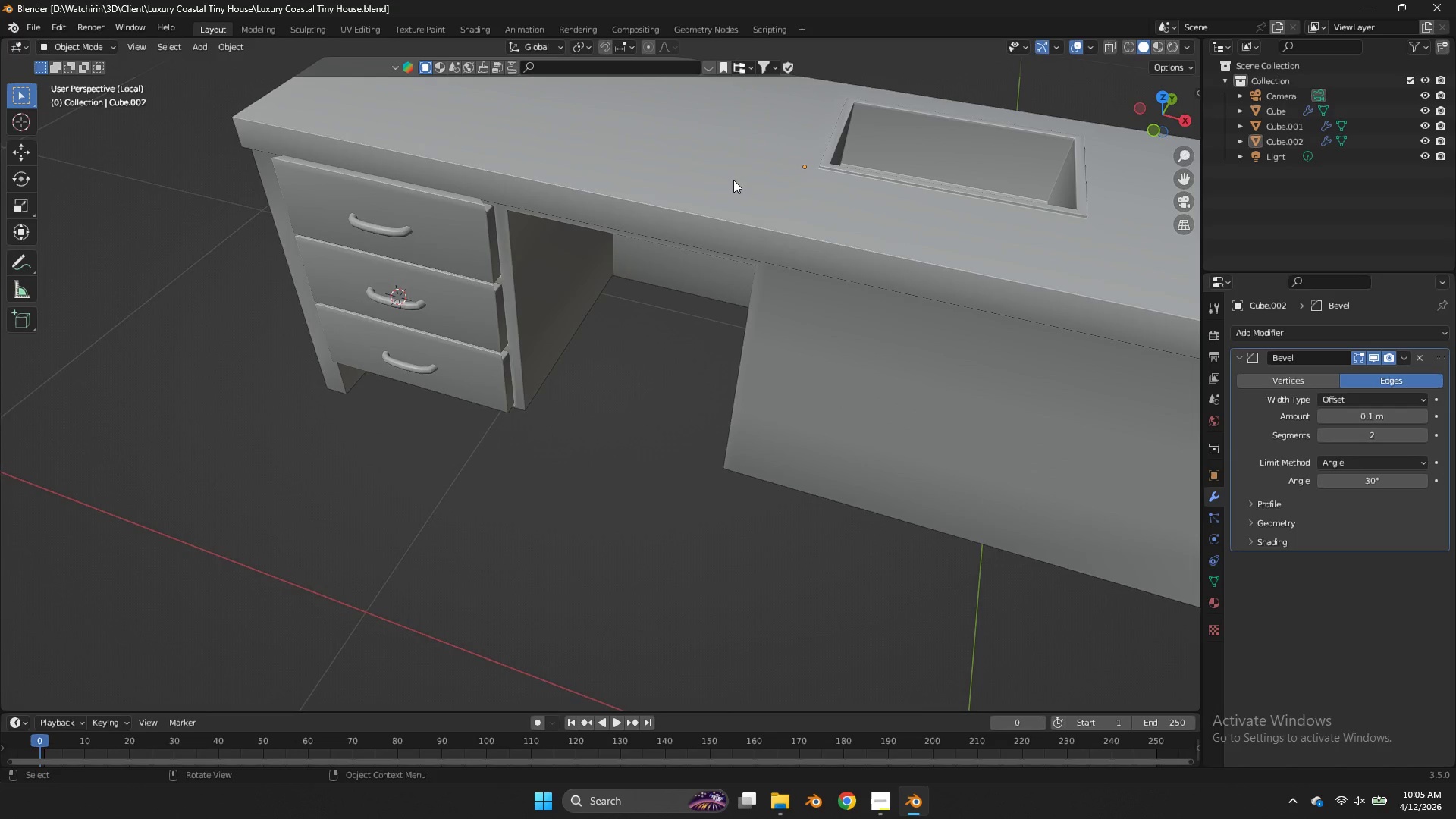 
left_click([722, 173])
 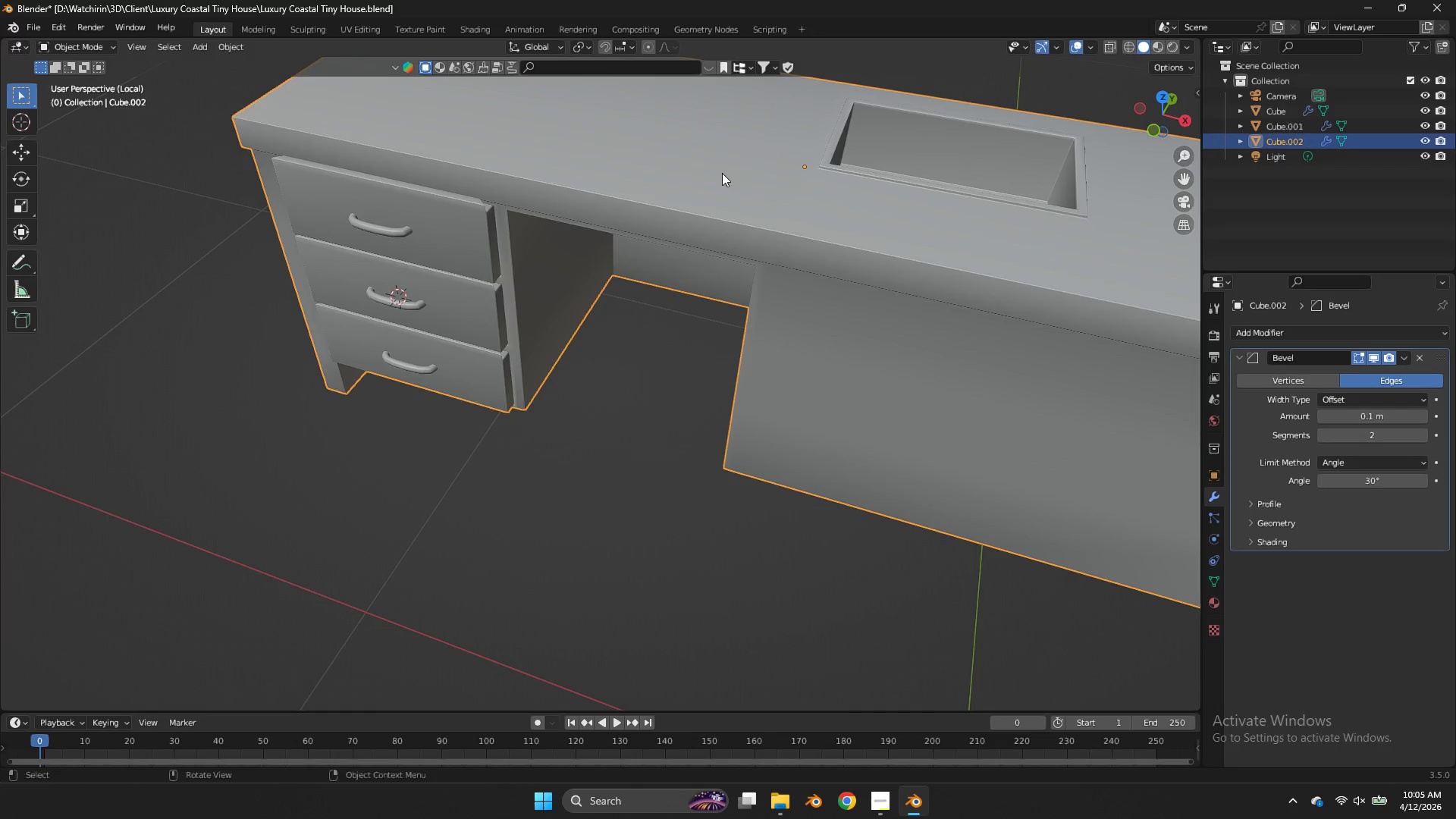 
key(Tab)
 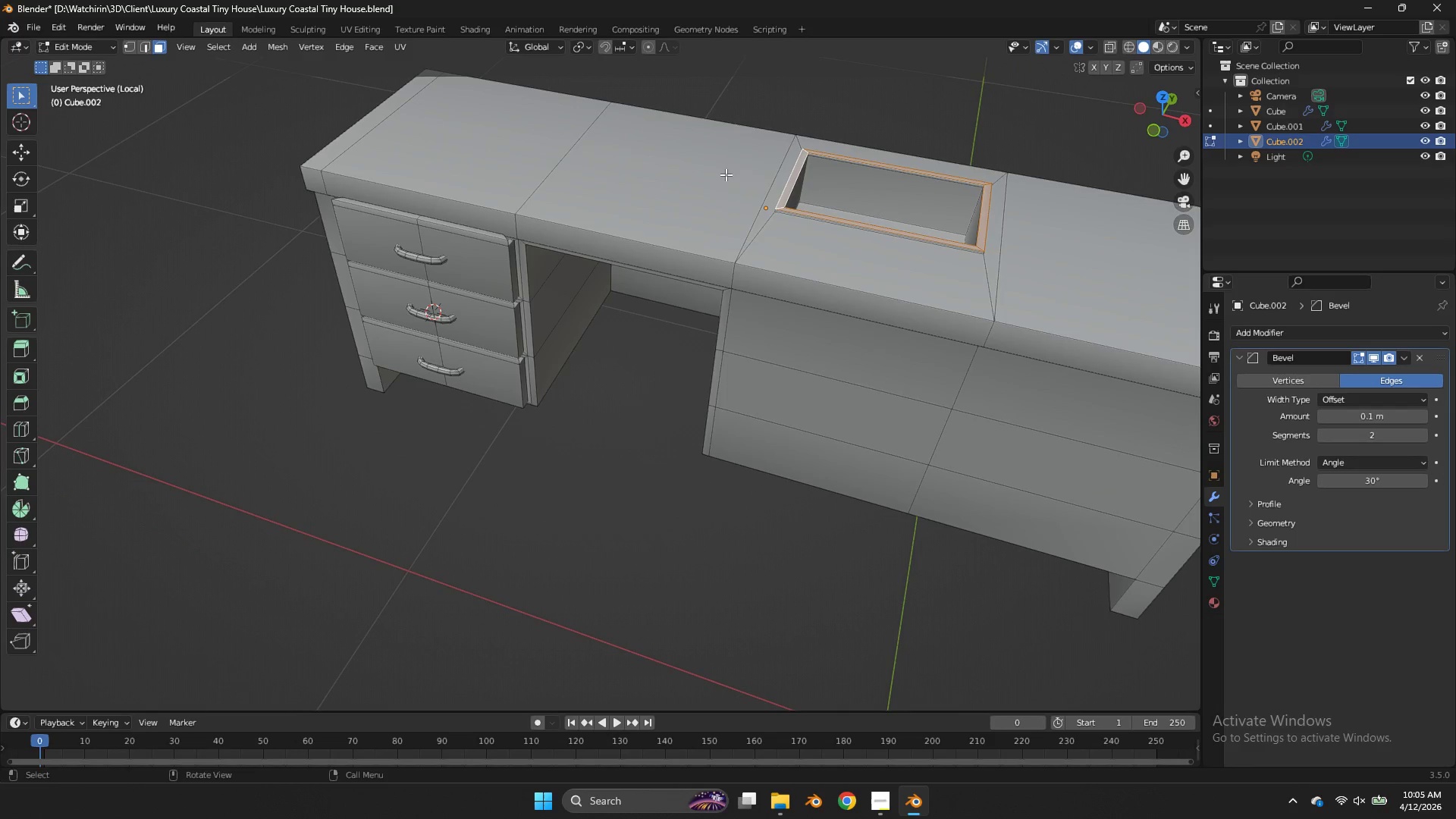 
scroll: coordinate [723, 173], scroll_direction: down, amount: 1.0
 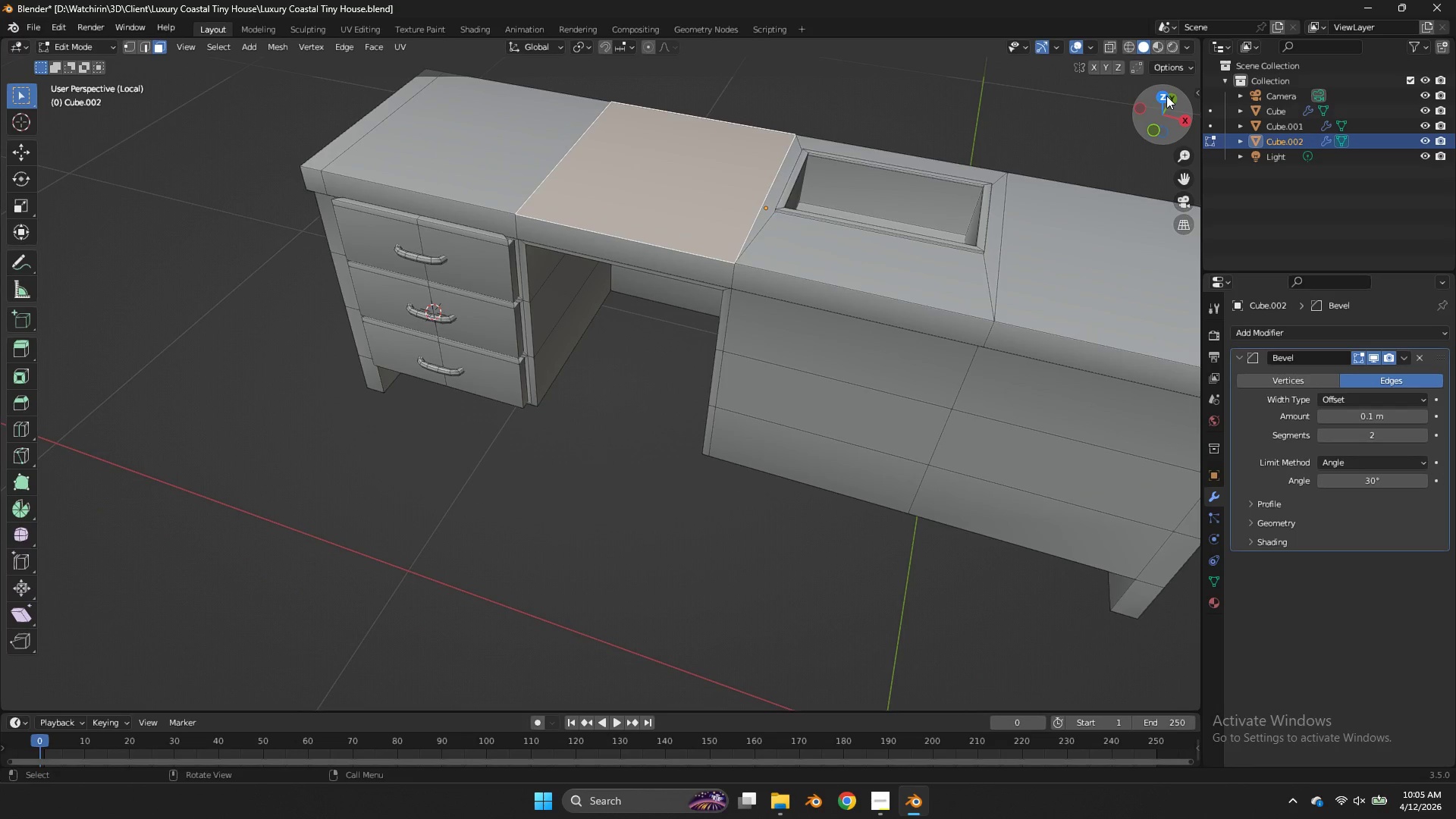 
left_click([1164, 95])
 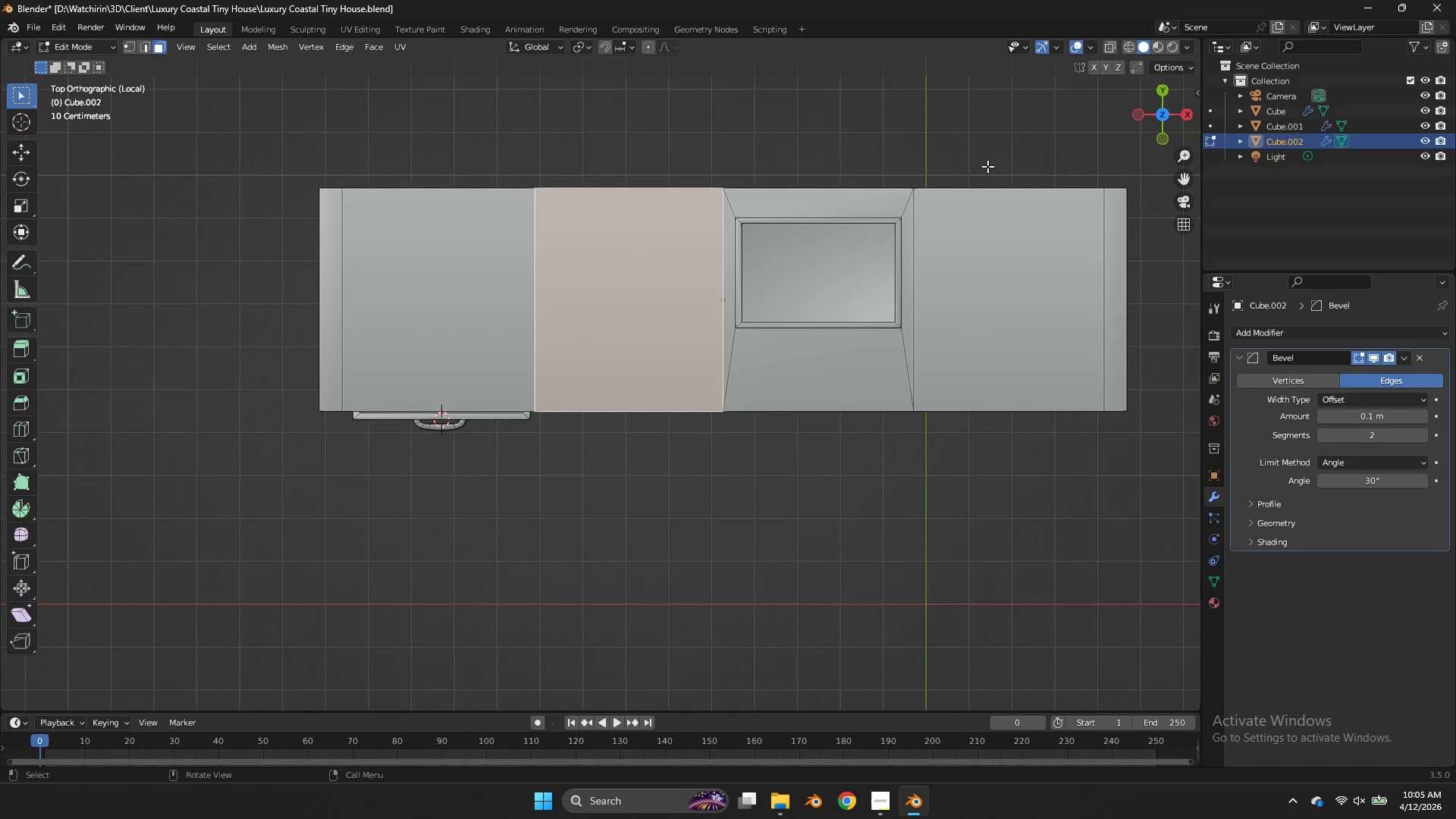 
scroll: coordinate [952, 192], scroll_direction: down, amount: 1.0
 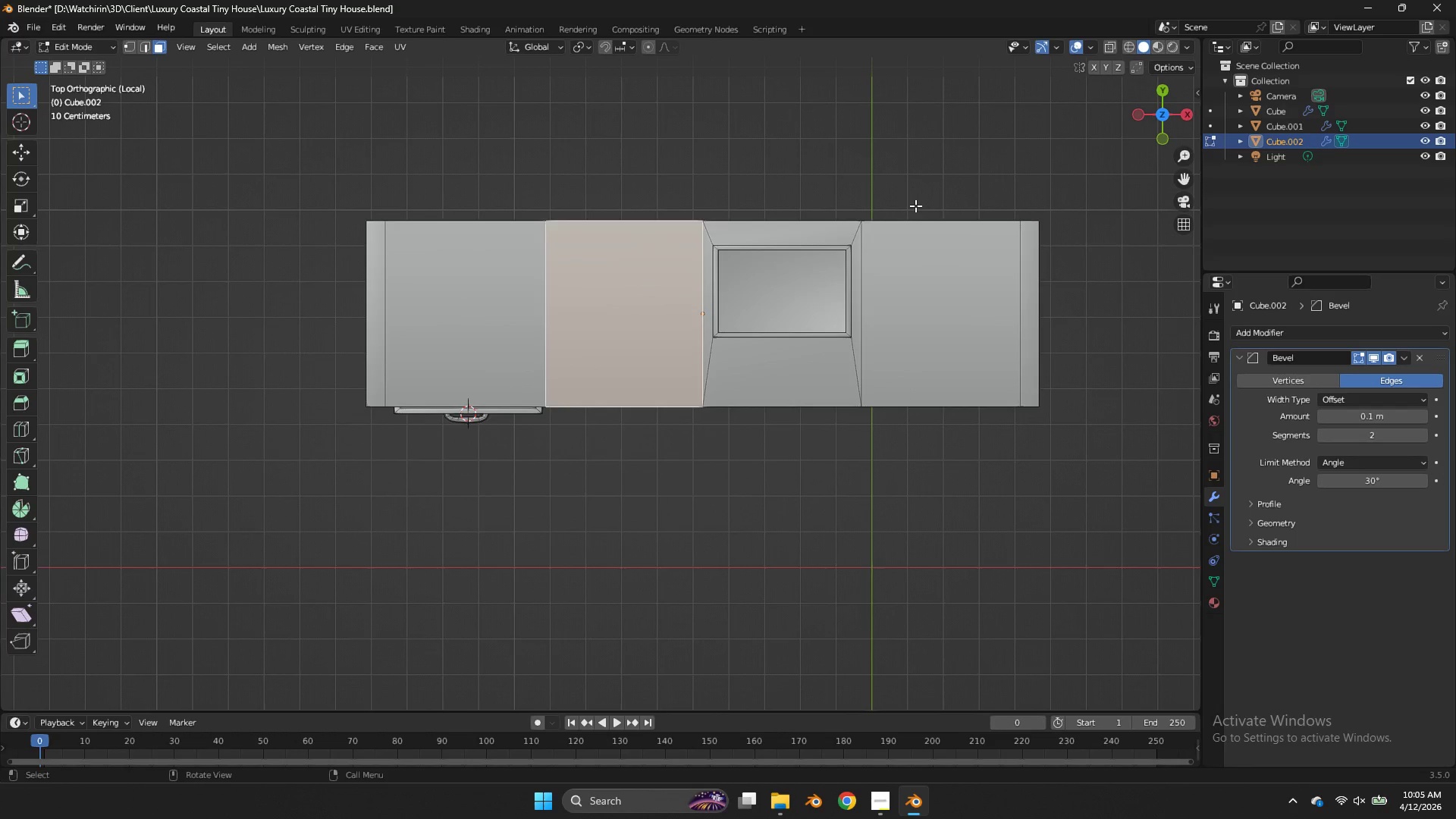 
type(es)
 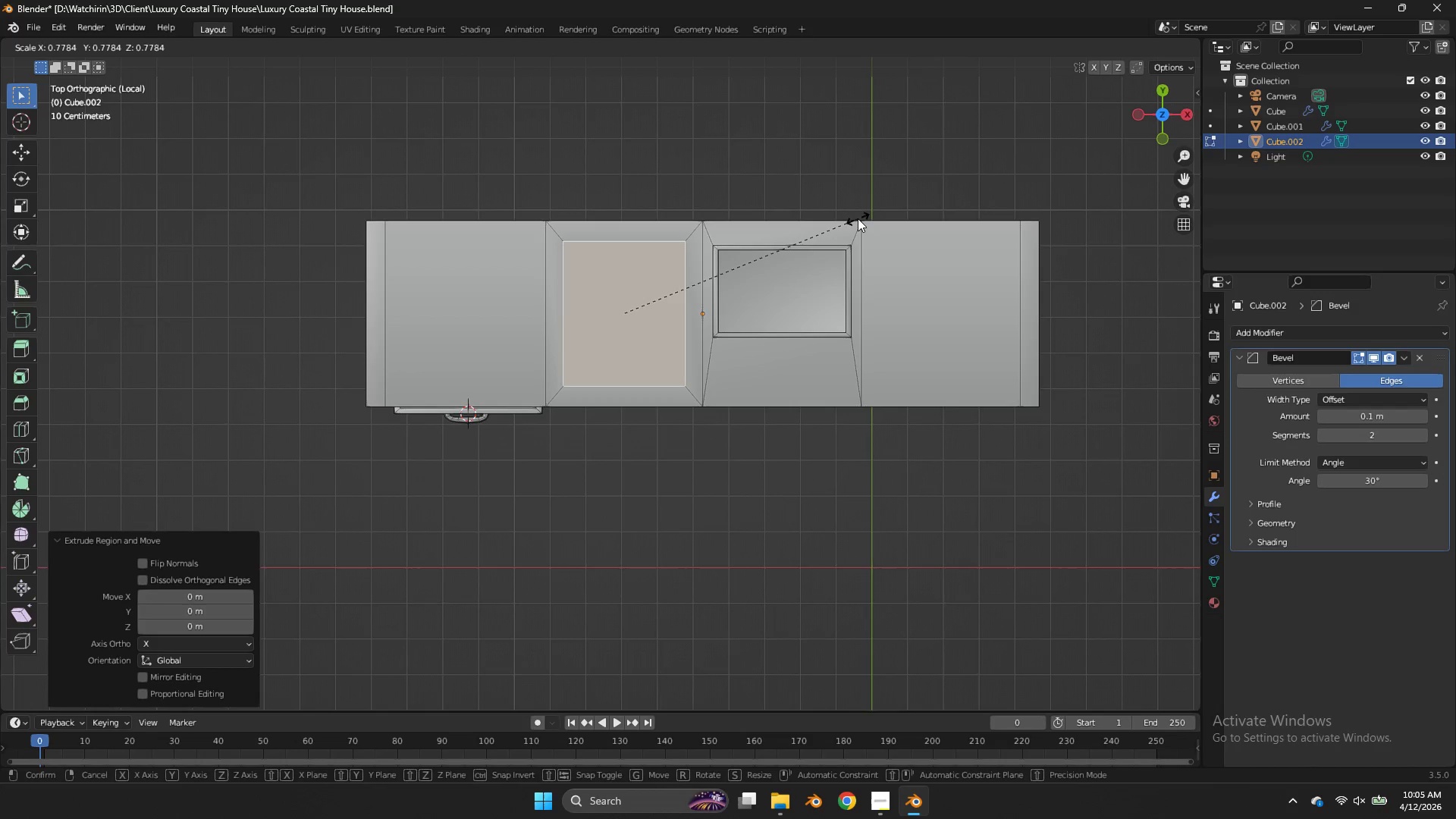 
left_click([858, 218])
 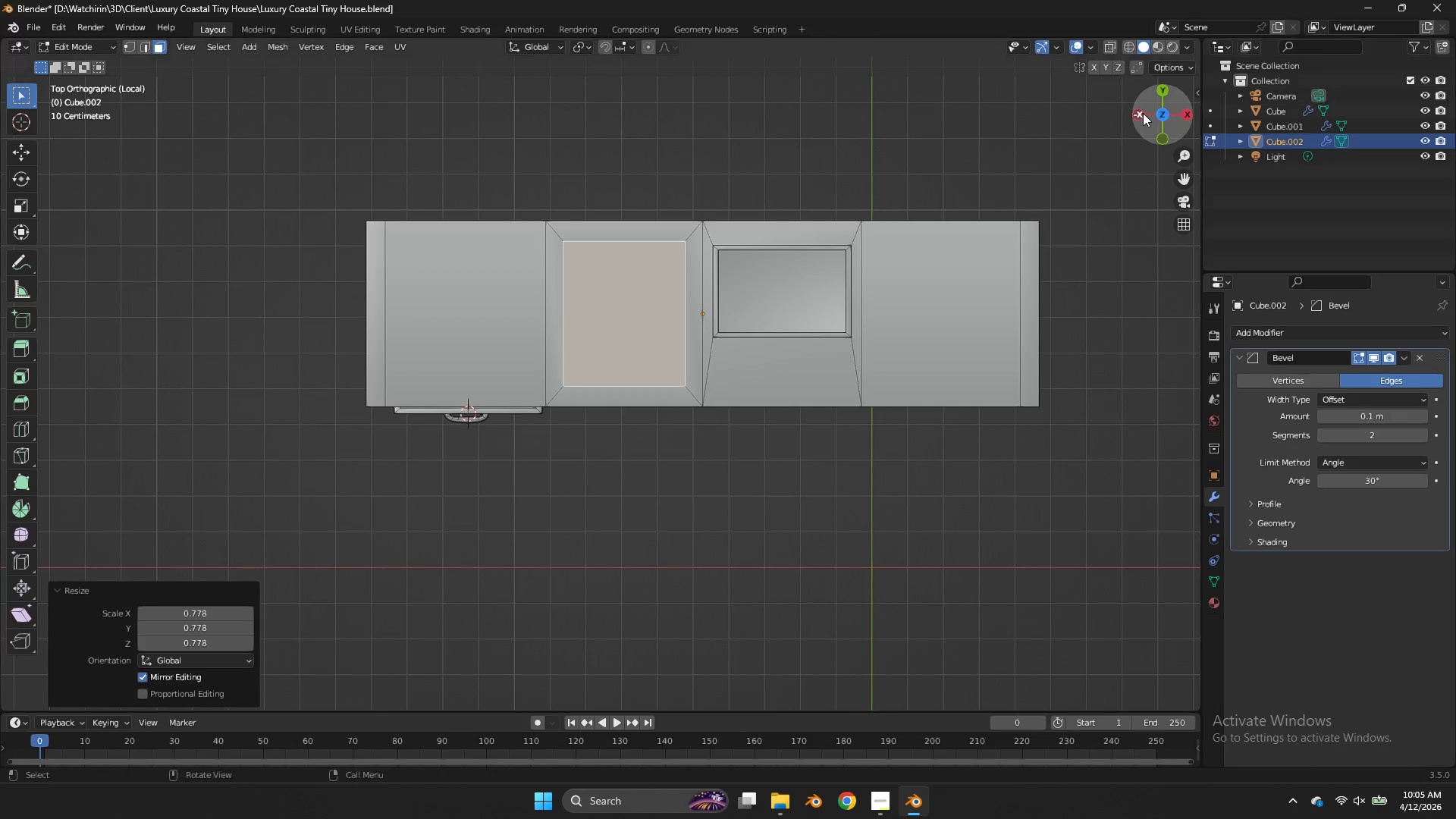 
left_click_drag(start_coordinate=[1143, 113], to_coordinate=[90, 677])
 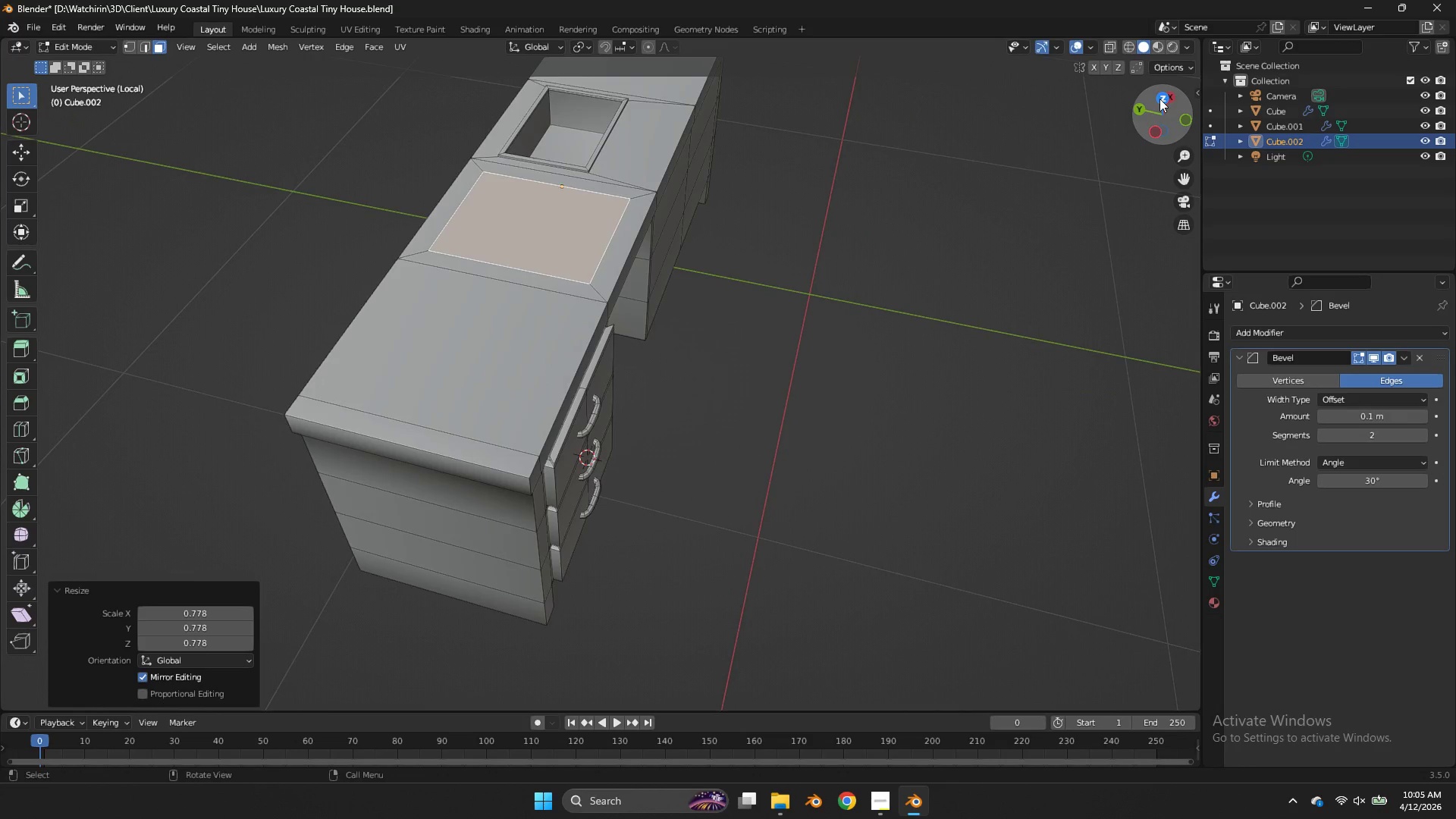 
left_click([1159, 99])
 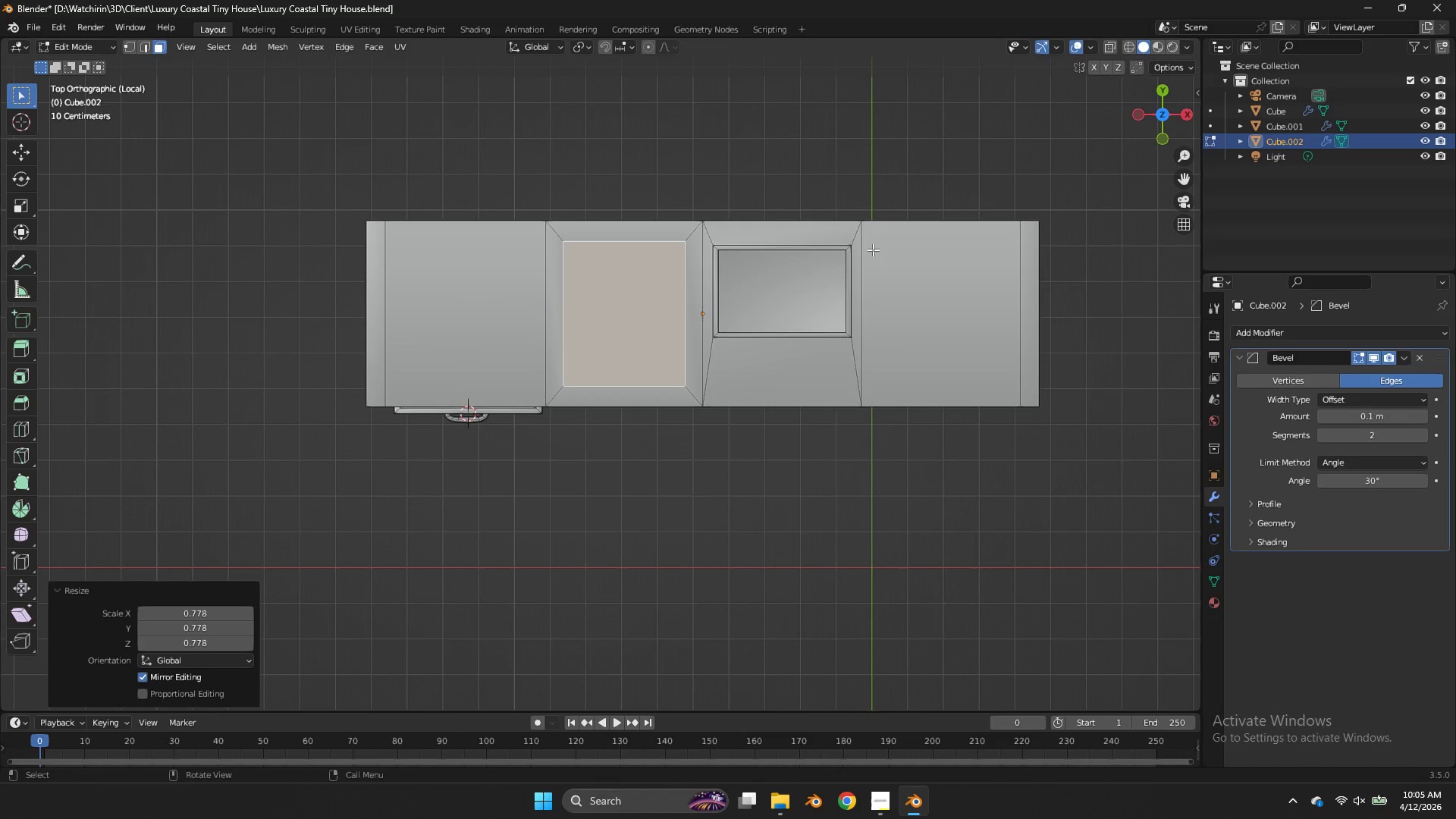 
type(sy)
 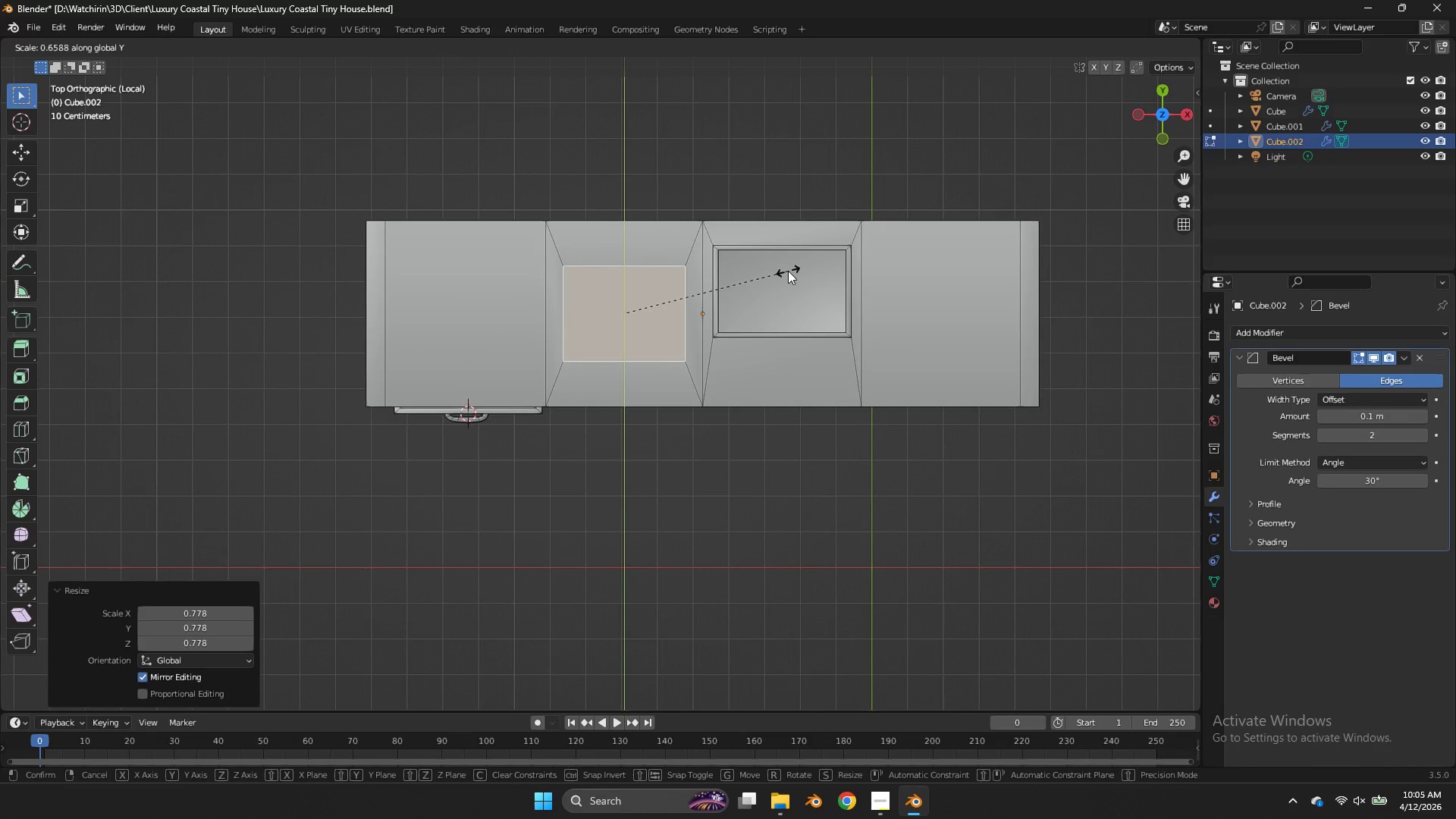 
left_click([788, 271])
 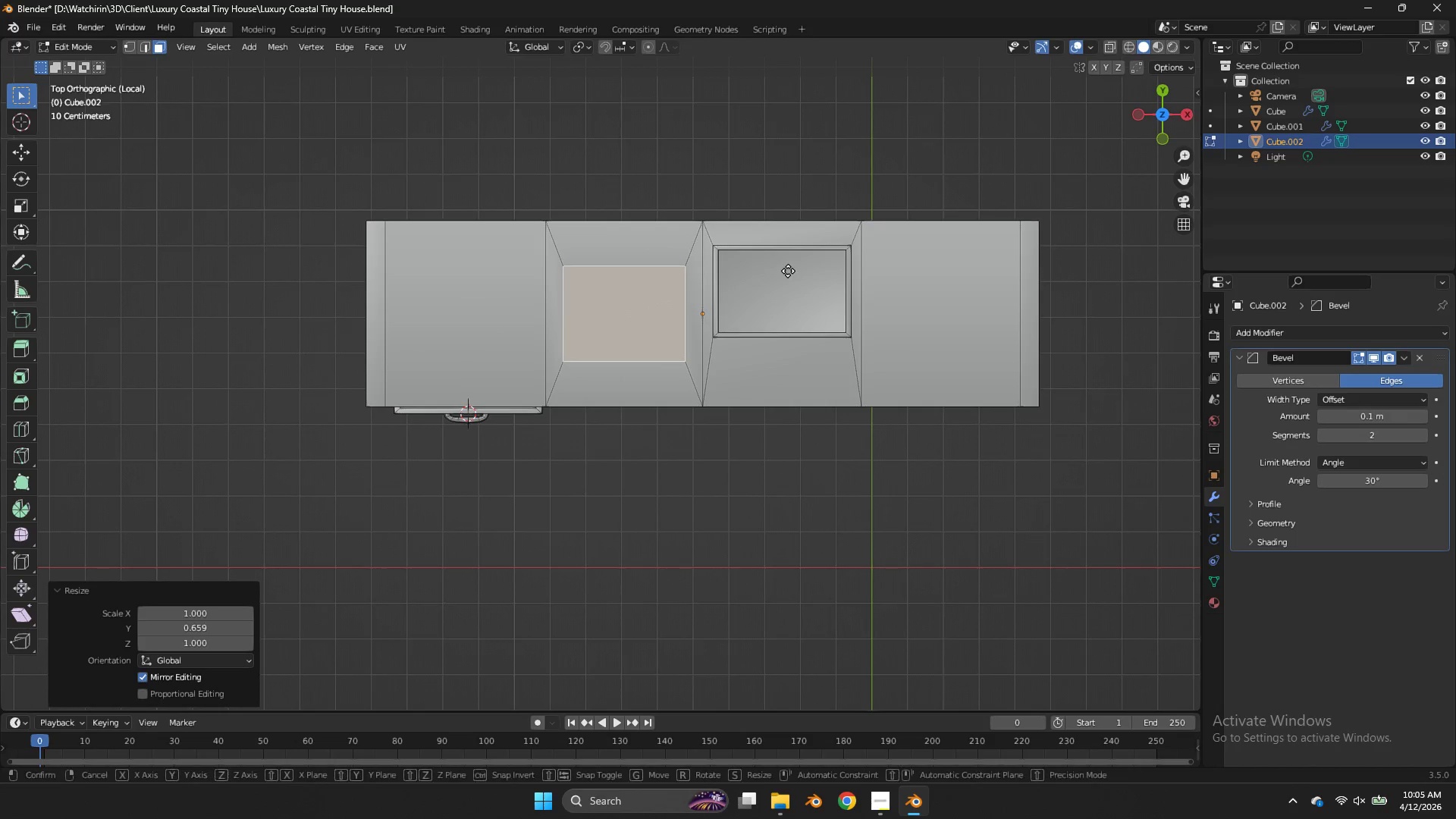 
type(gy)
 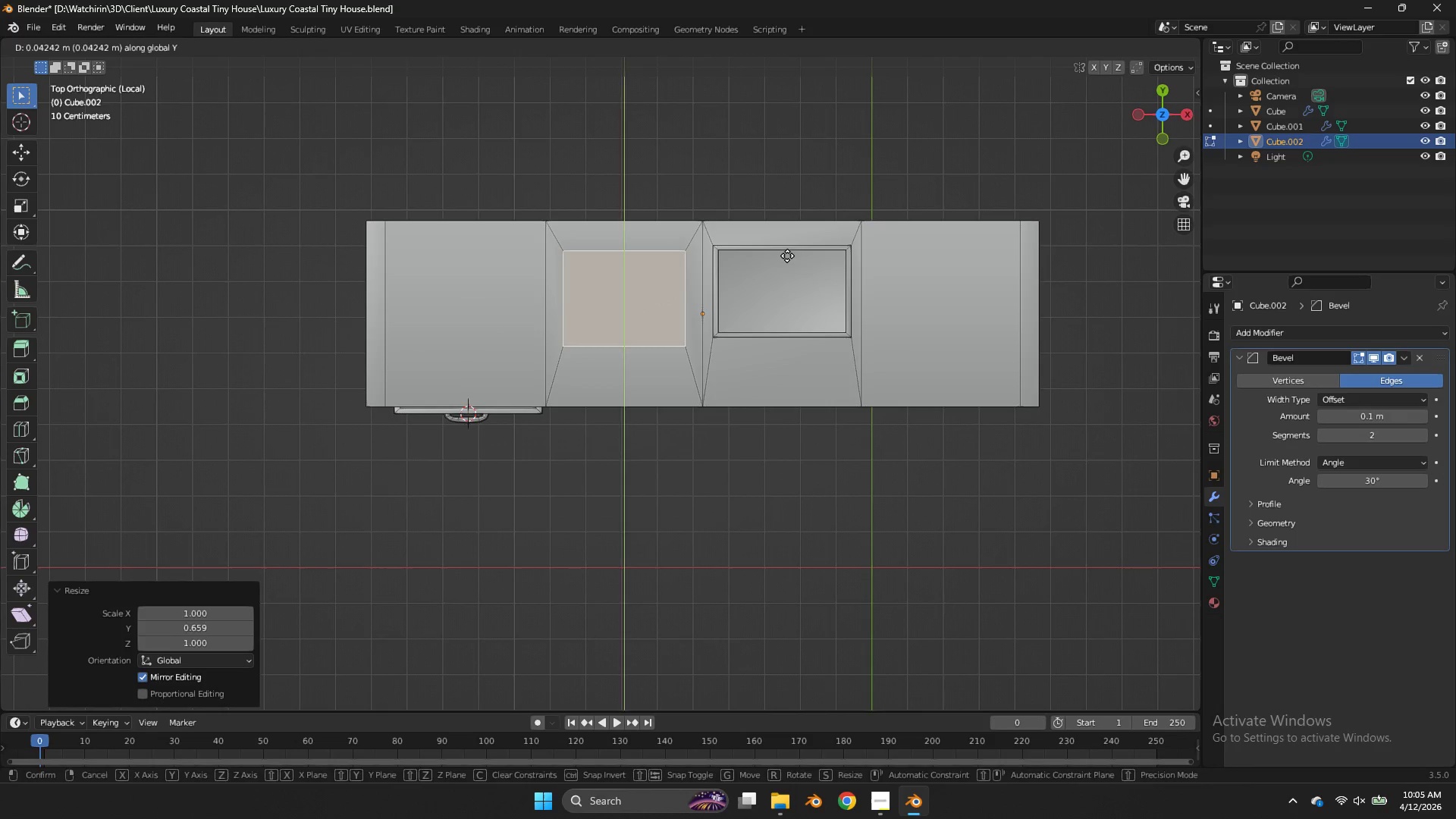 
left_click([787, 256])
 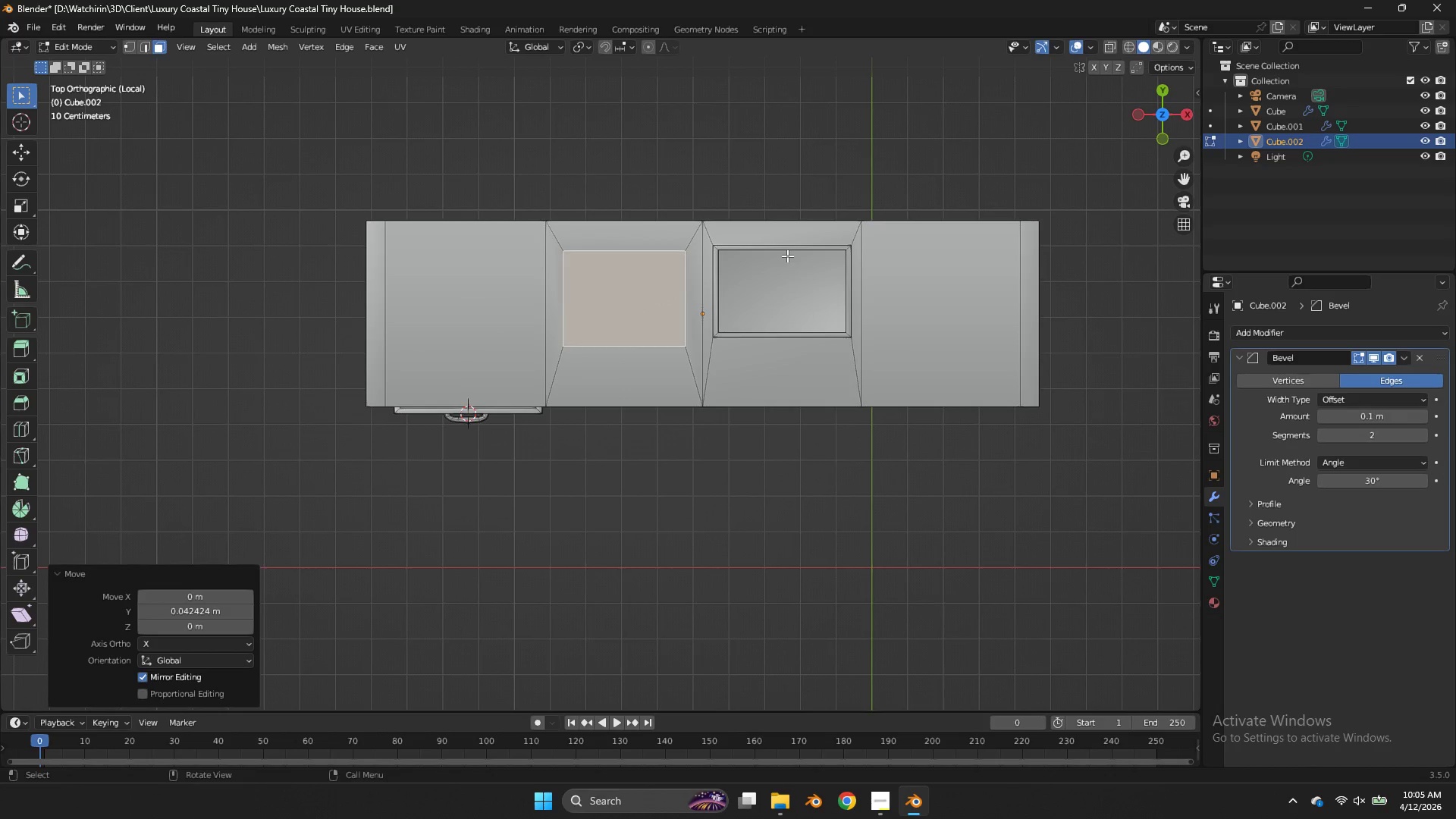 
type(gy)
 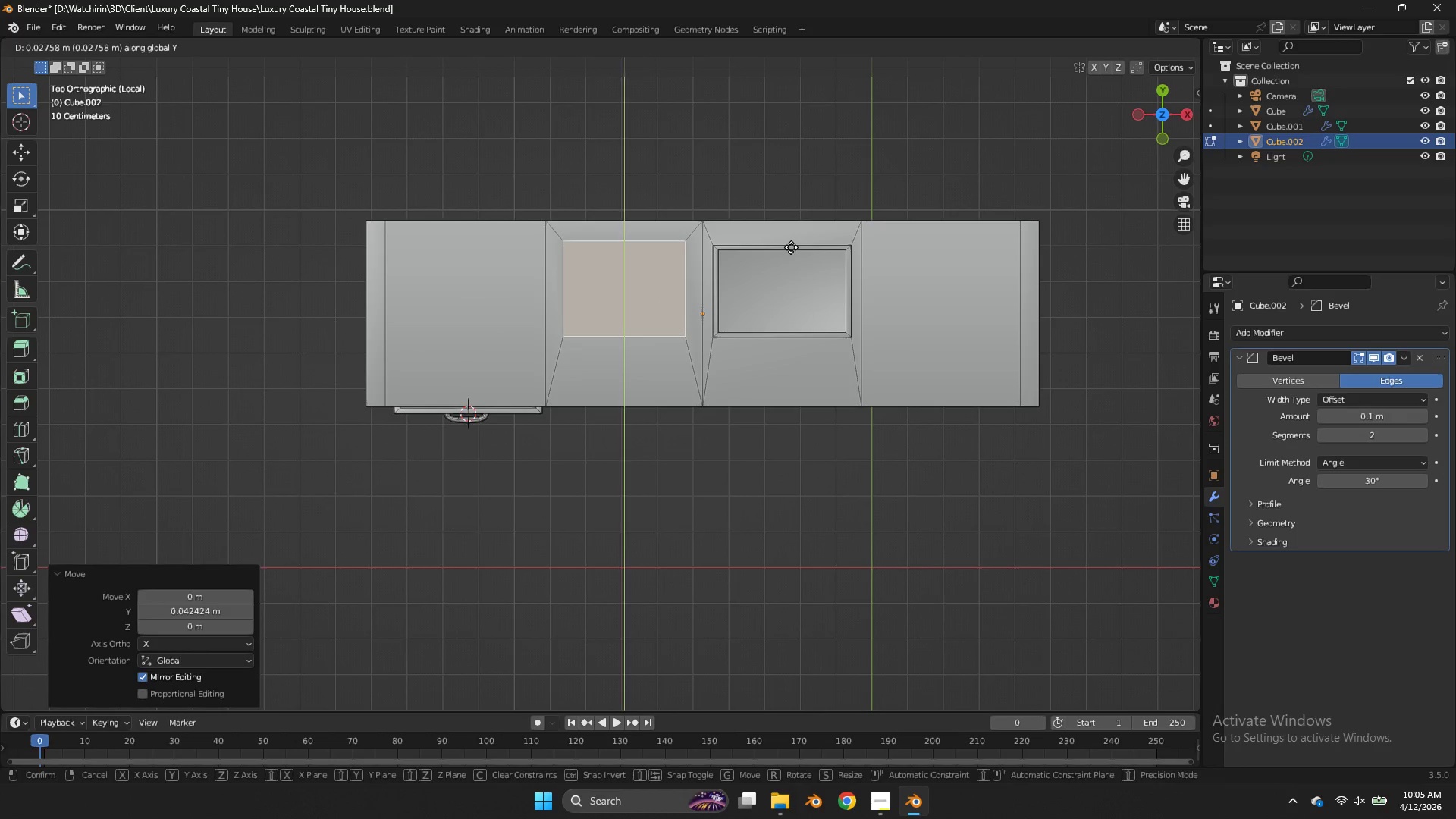 
left_click([791, 247])
 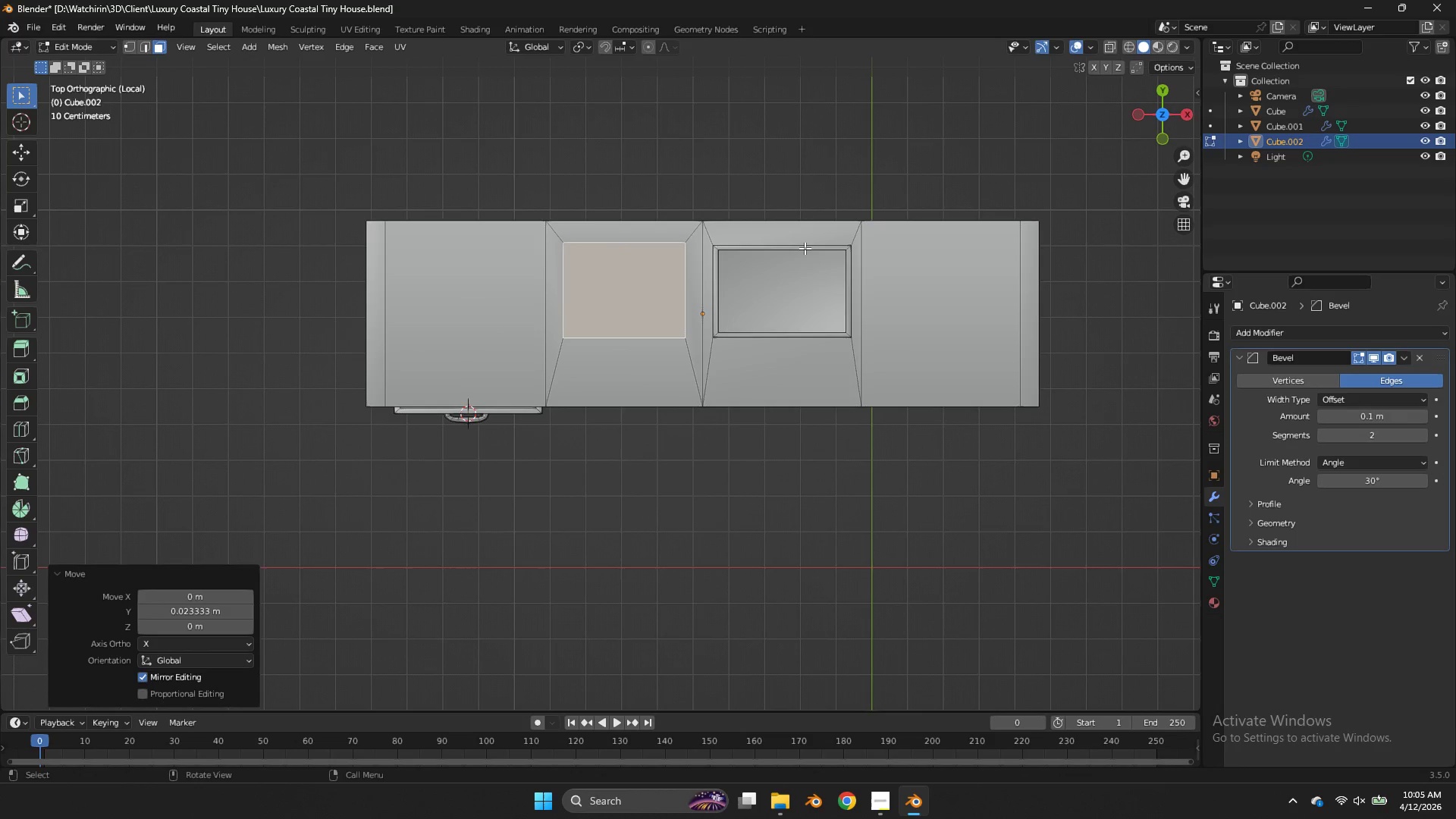 
type(sy)
 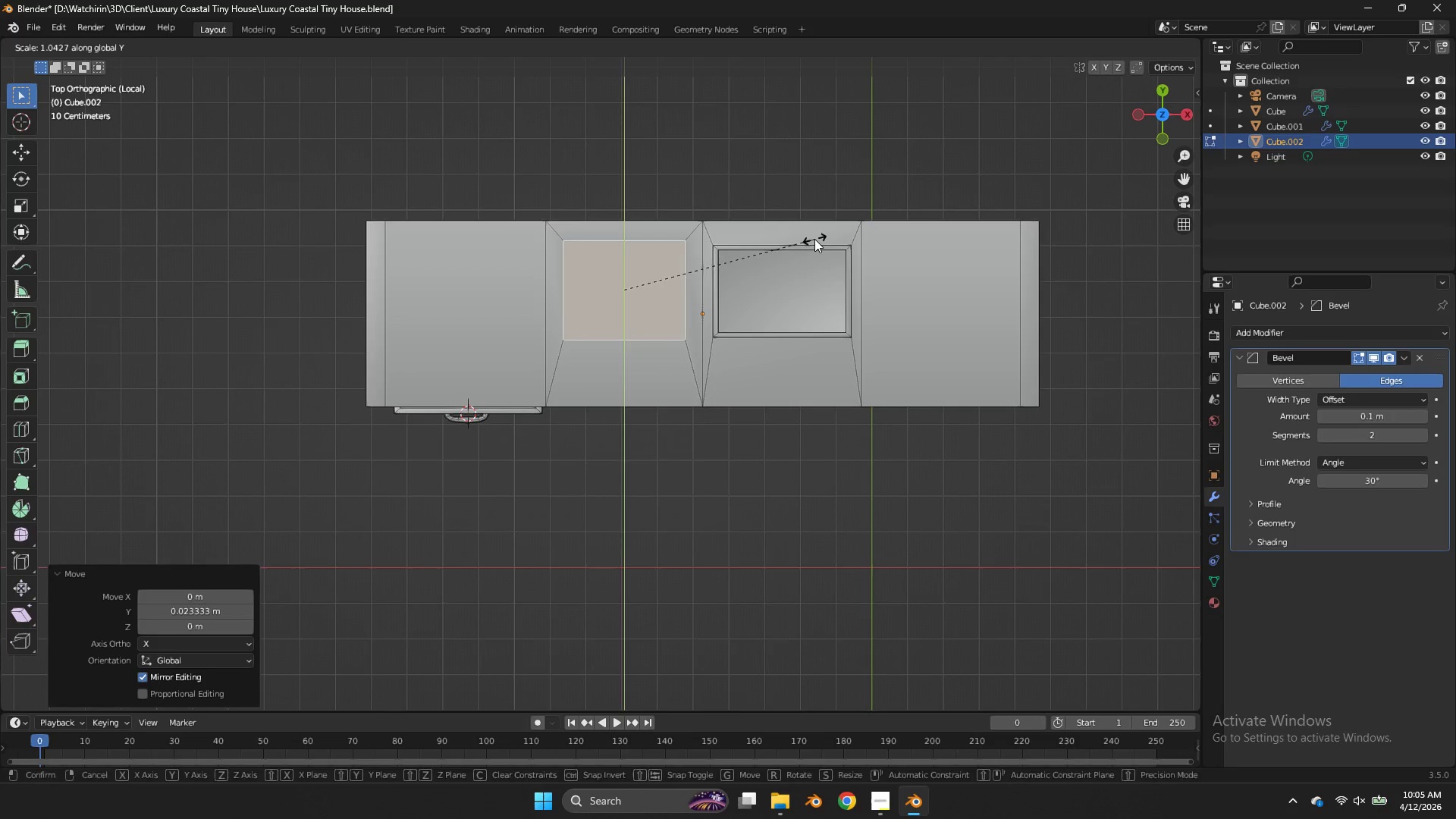 
left_click([814, 239])
 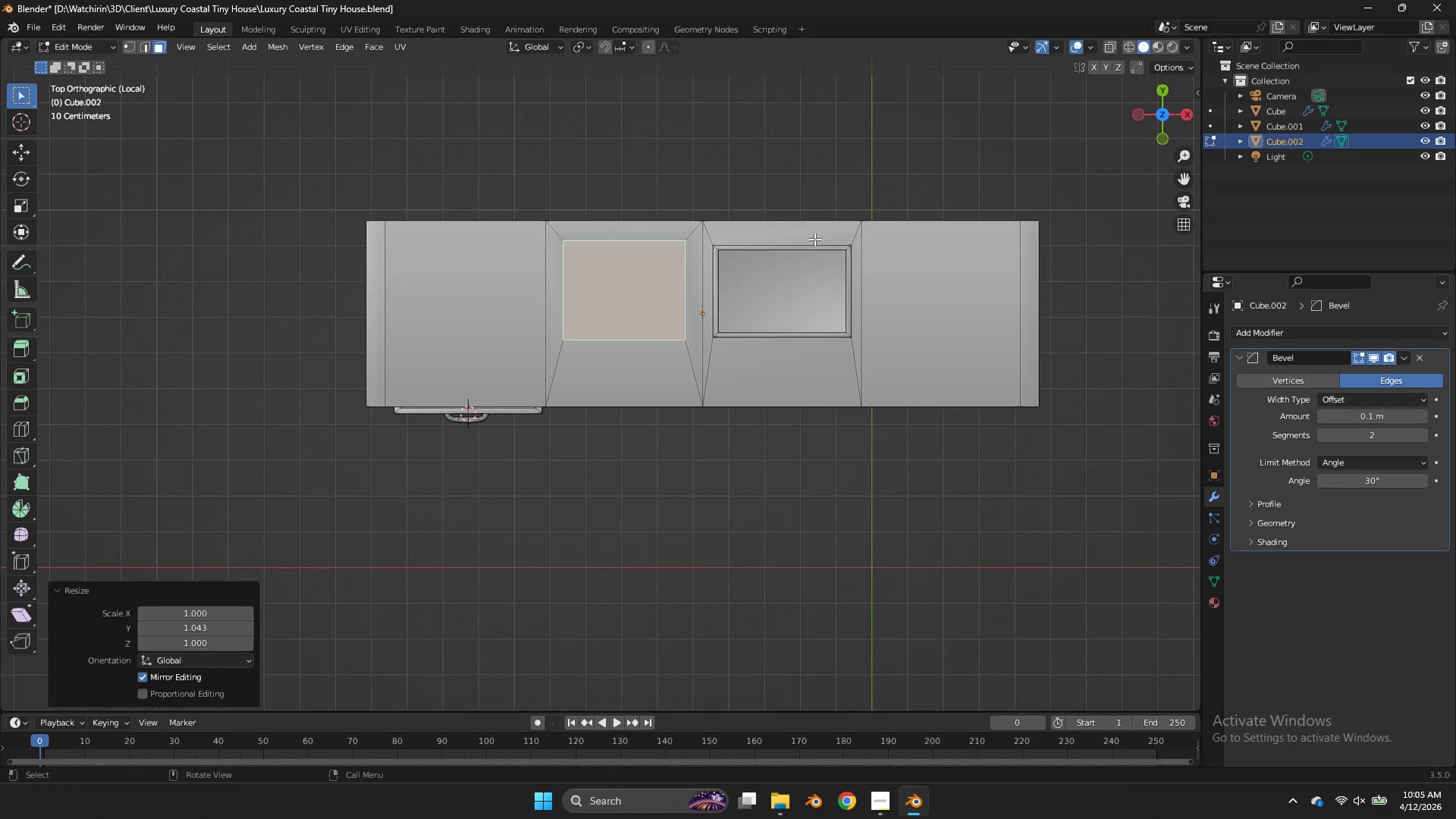 
key(S)
 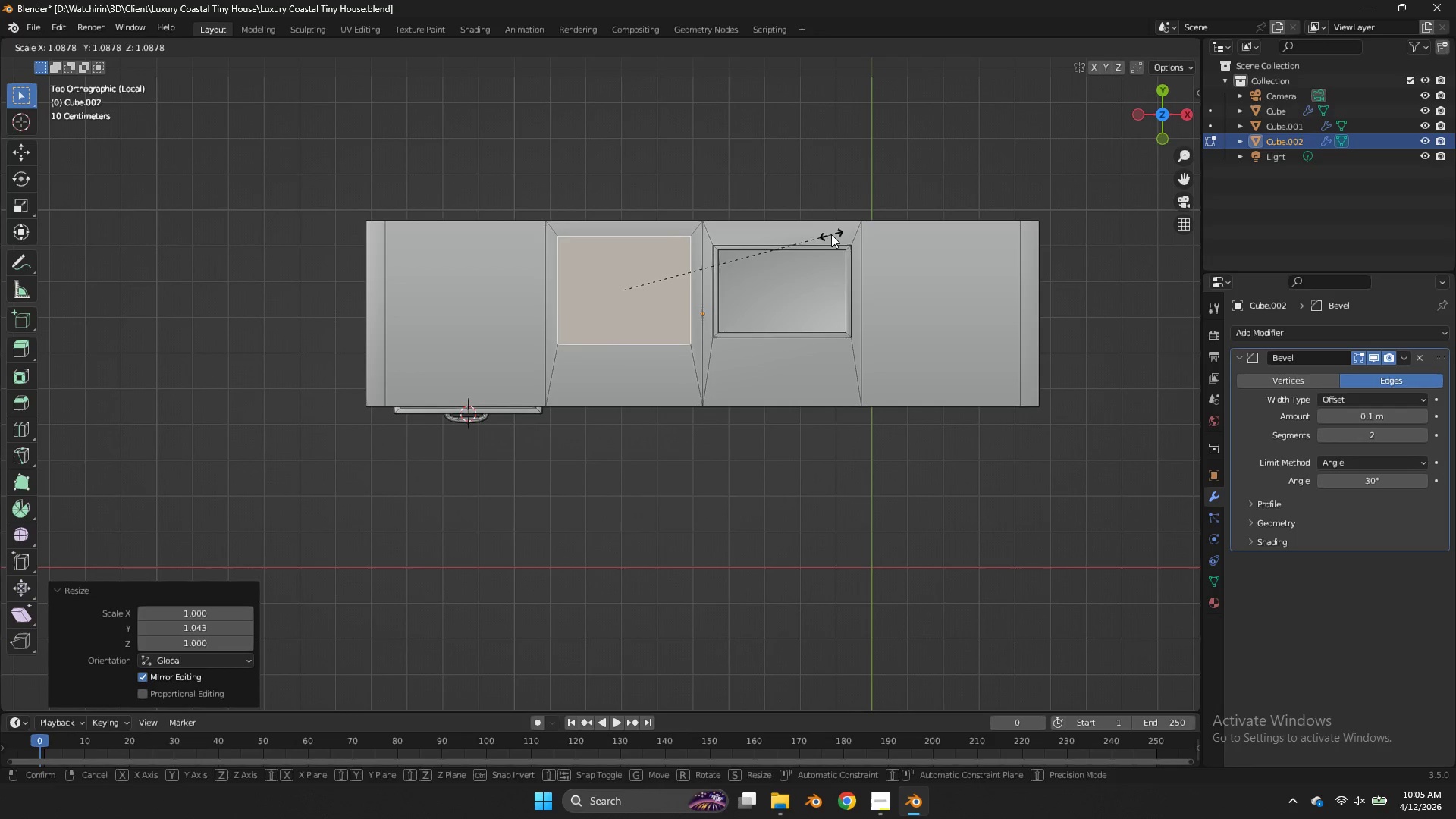 
left_click([831, 234])
 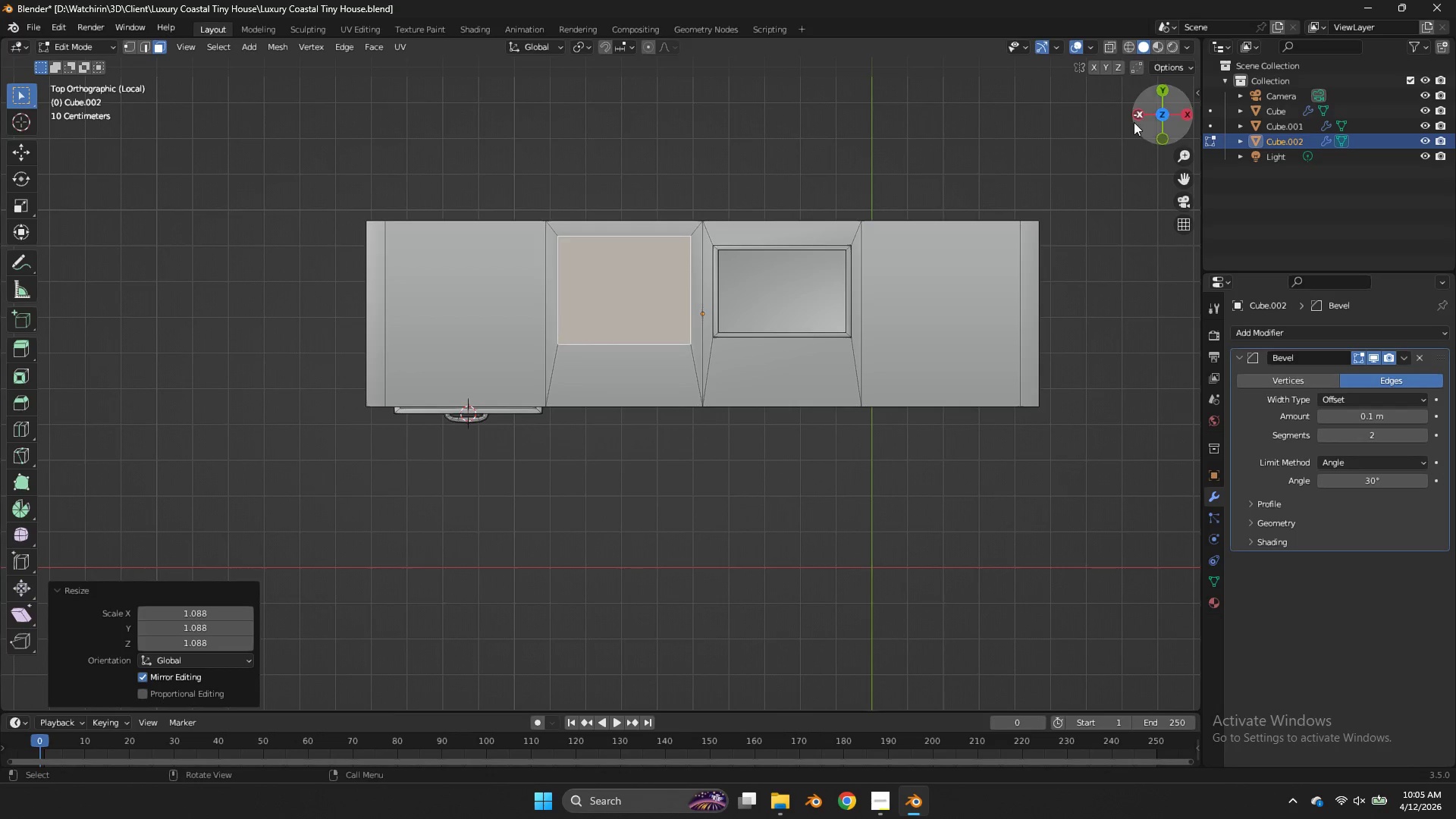 
left_click_drag(start_coordinate=[1139, 121], to_coordinate=[1153, 124])
 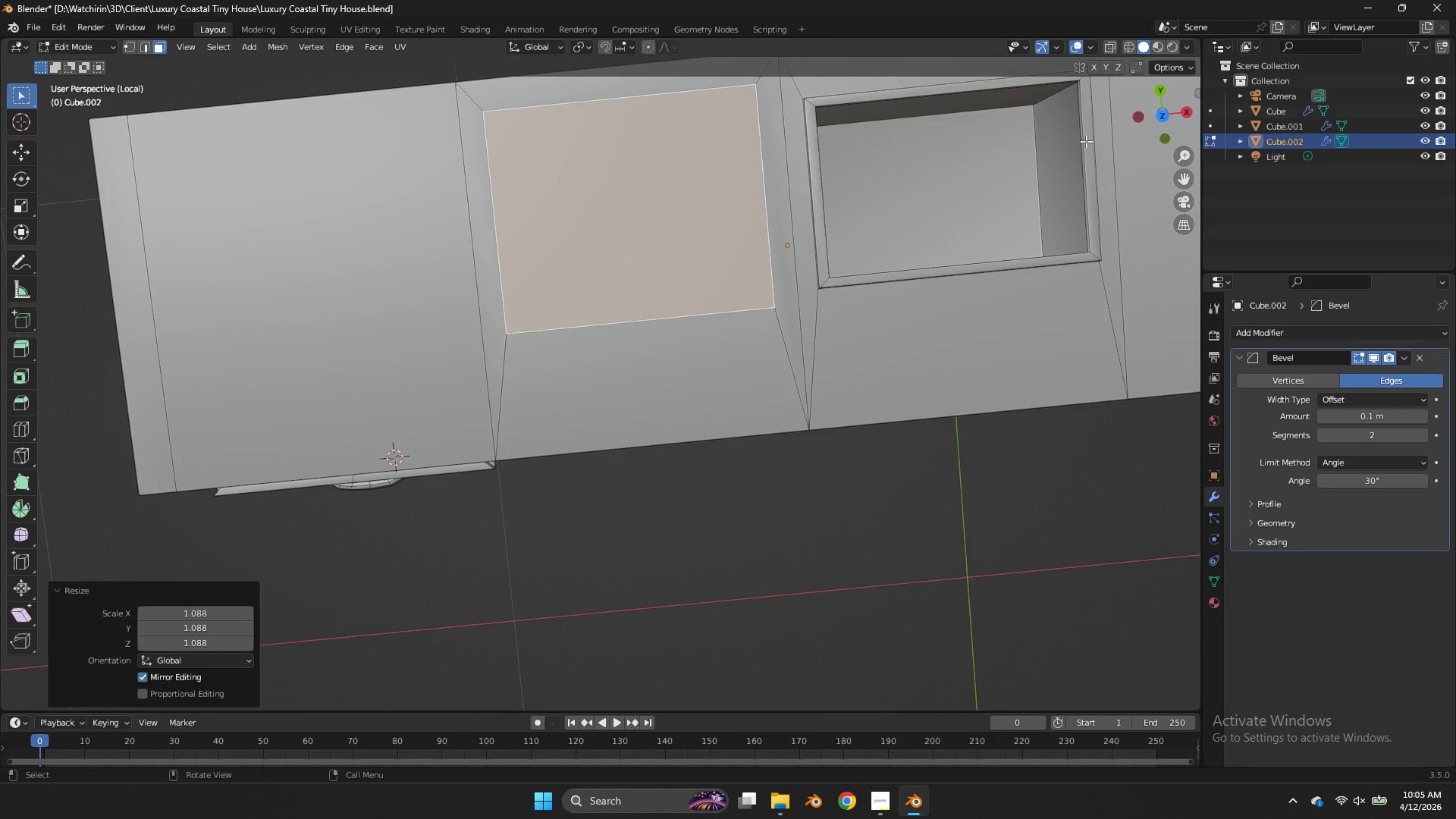 
scroll: coordinate [1134, 122], scroll_direction: up, amount: 2.0
 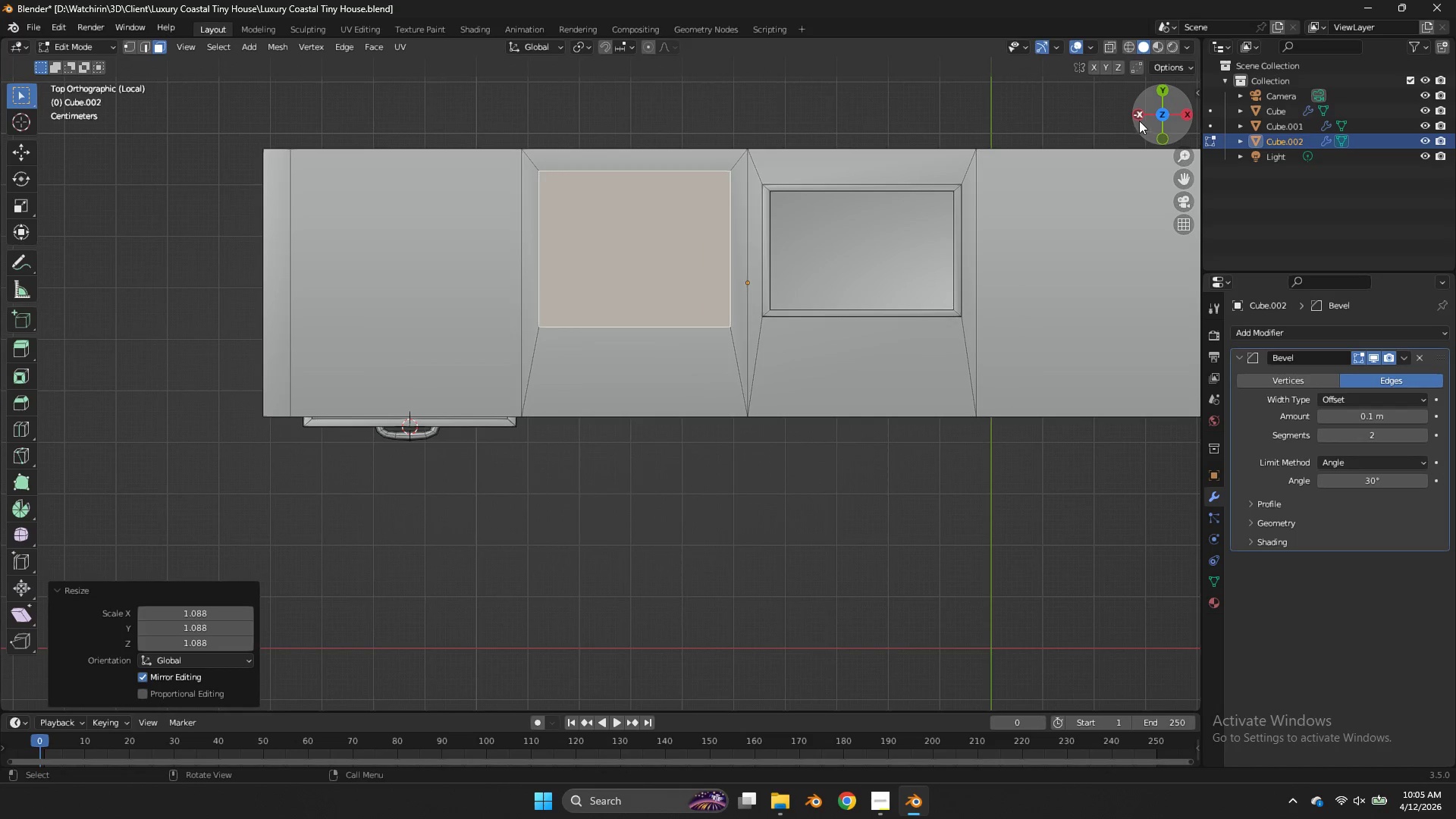 
key(E)
 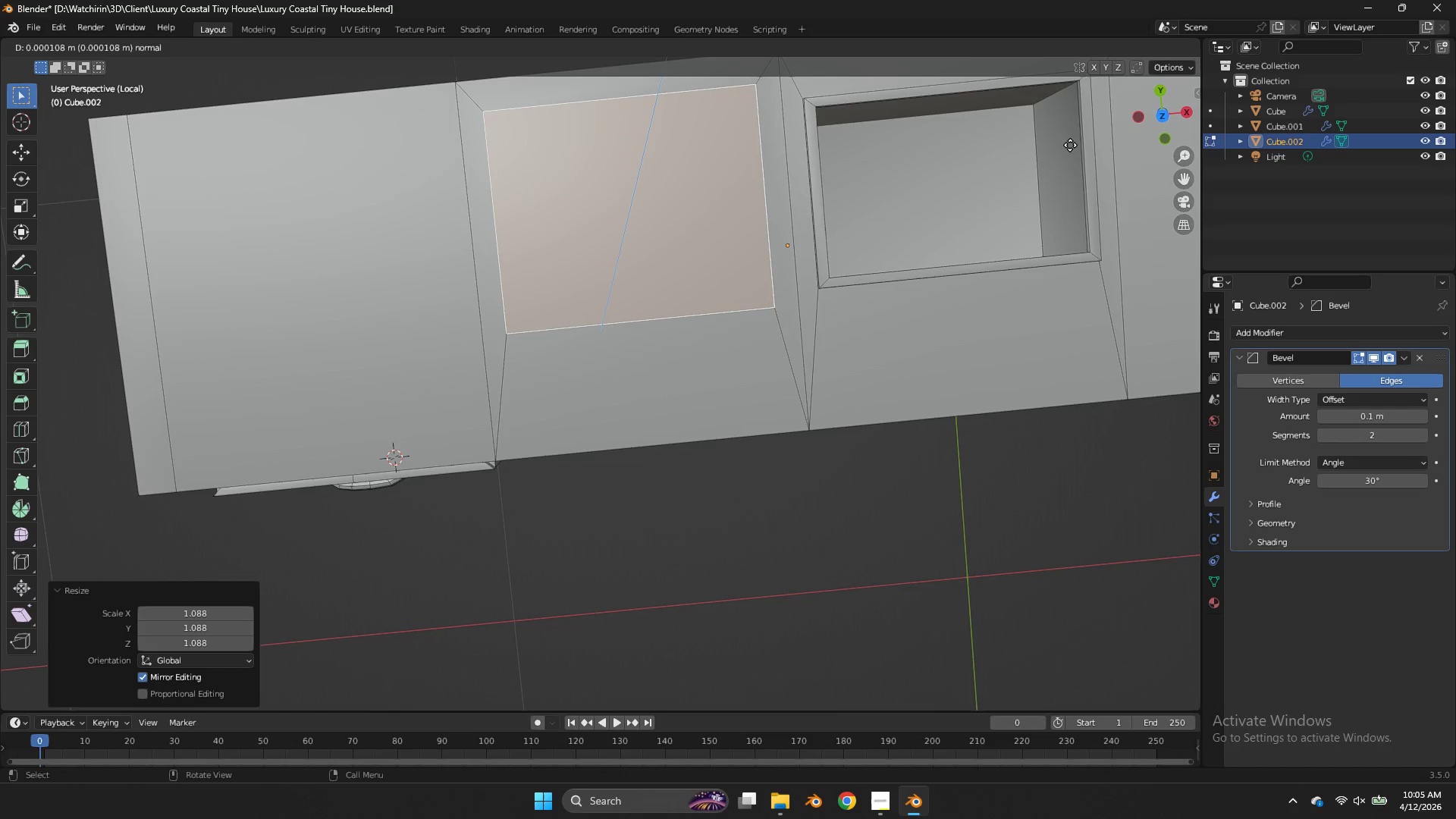 
right_click([1070, 145])
 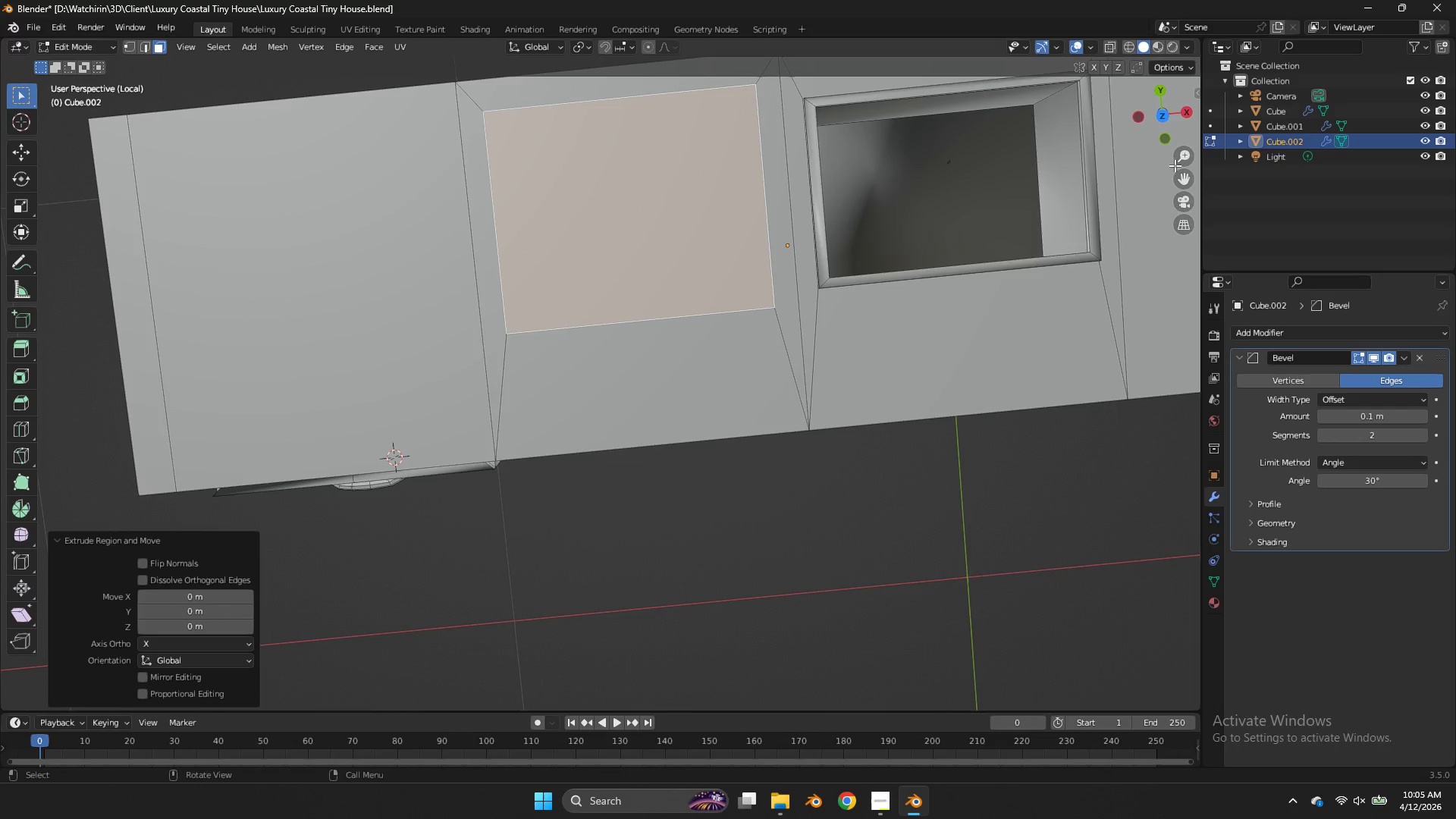 
left_click([1166, 140])
 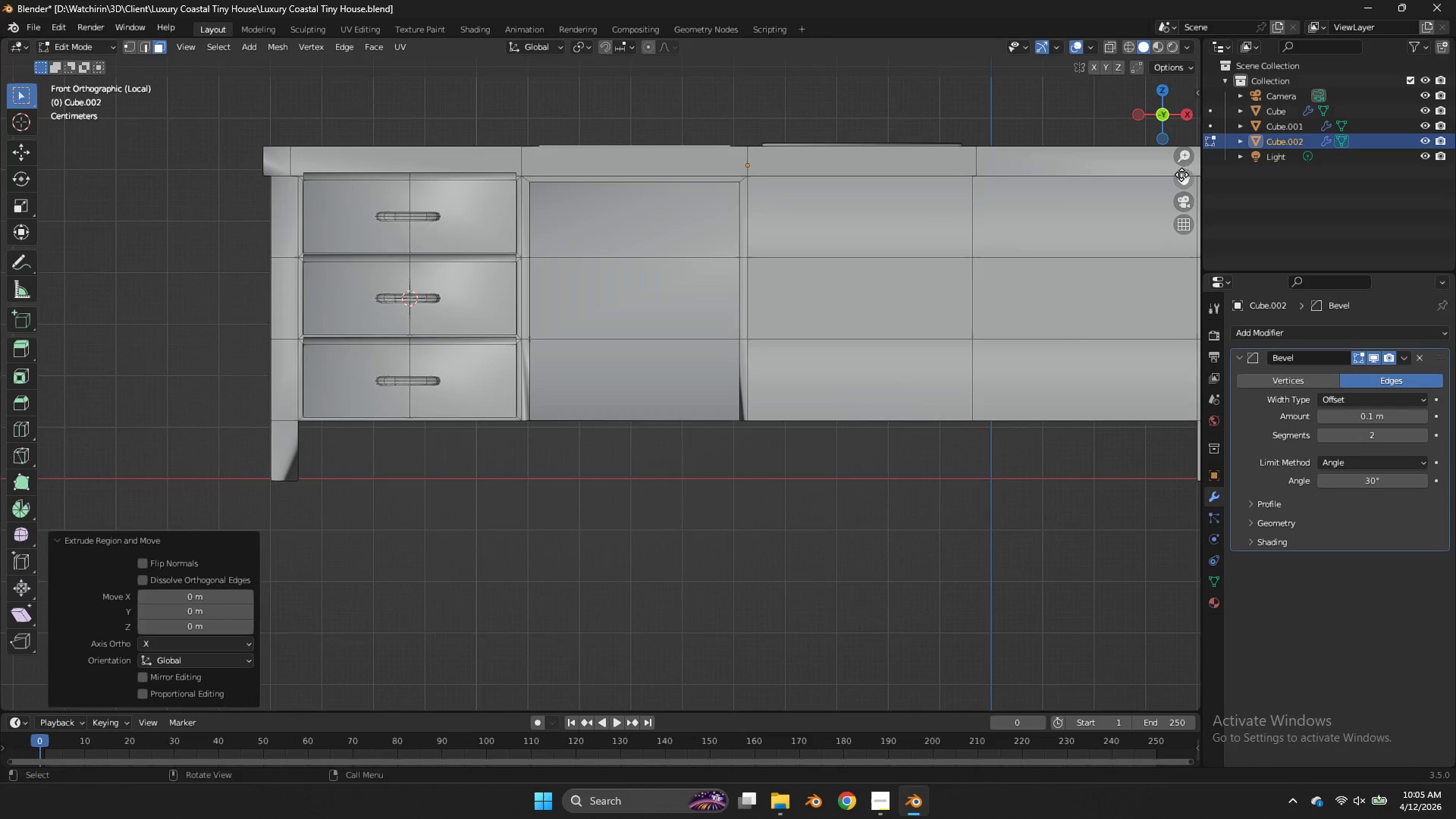 
left_click_drag(start_coordinate=[1182, 176], to_coordinate=[30, 375])
 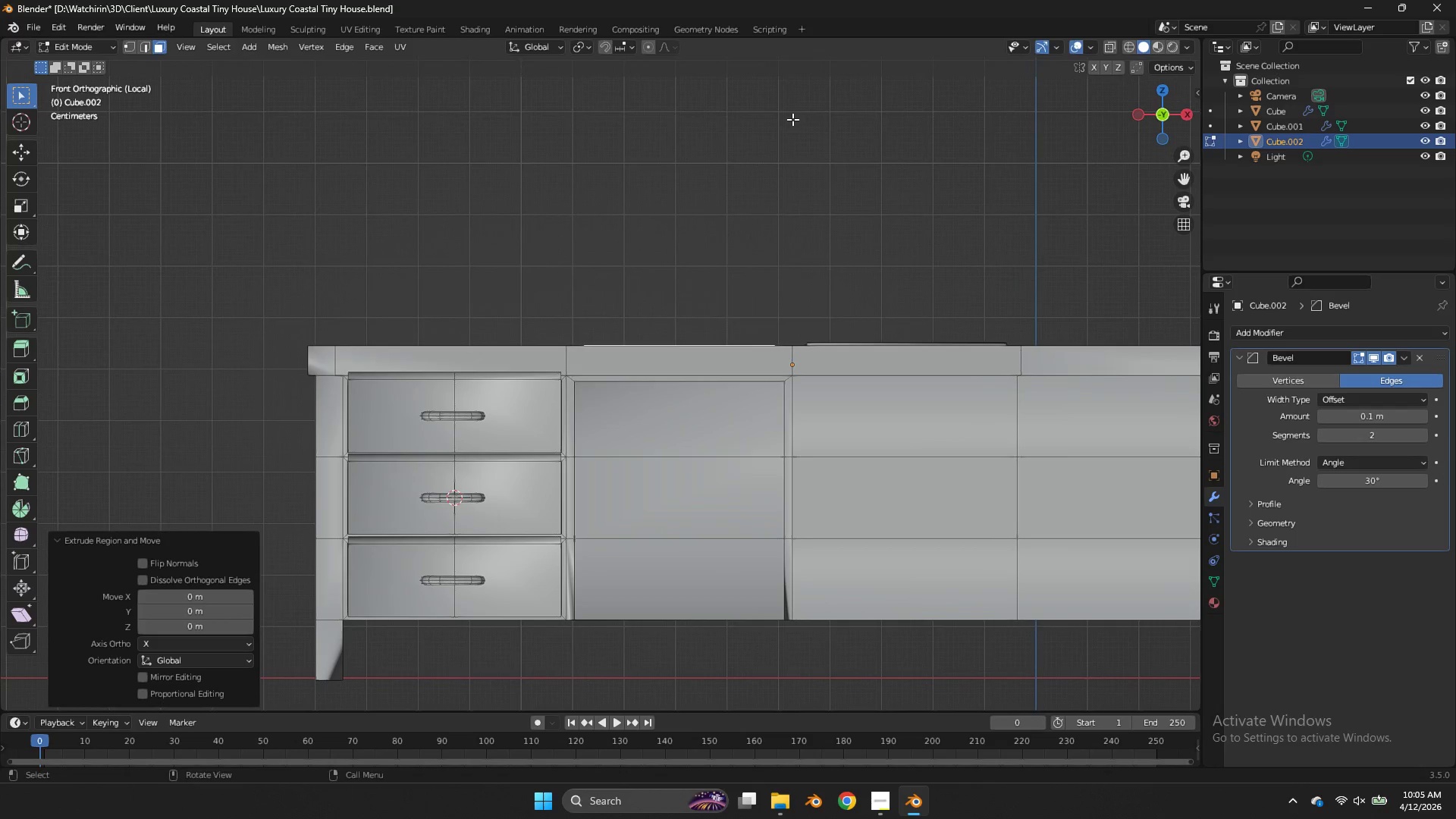 
type(gz)
 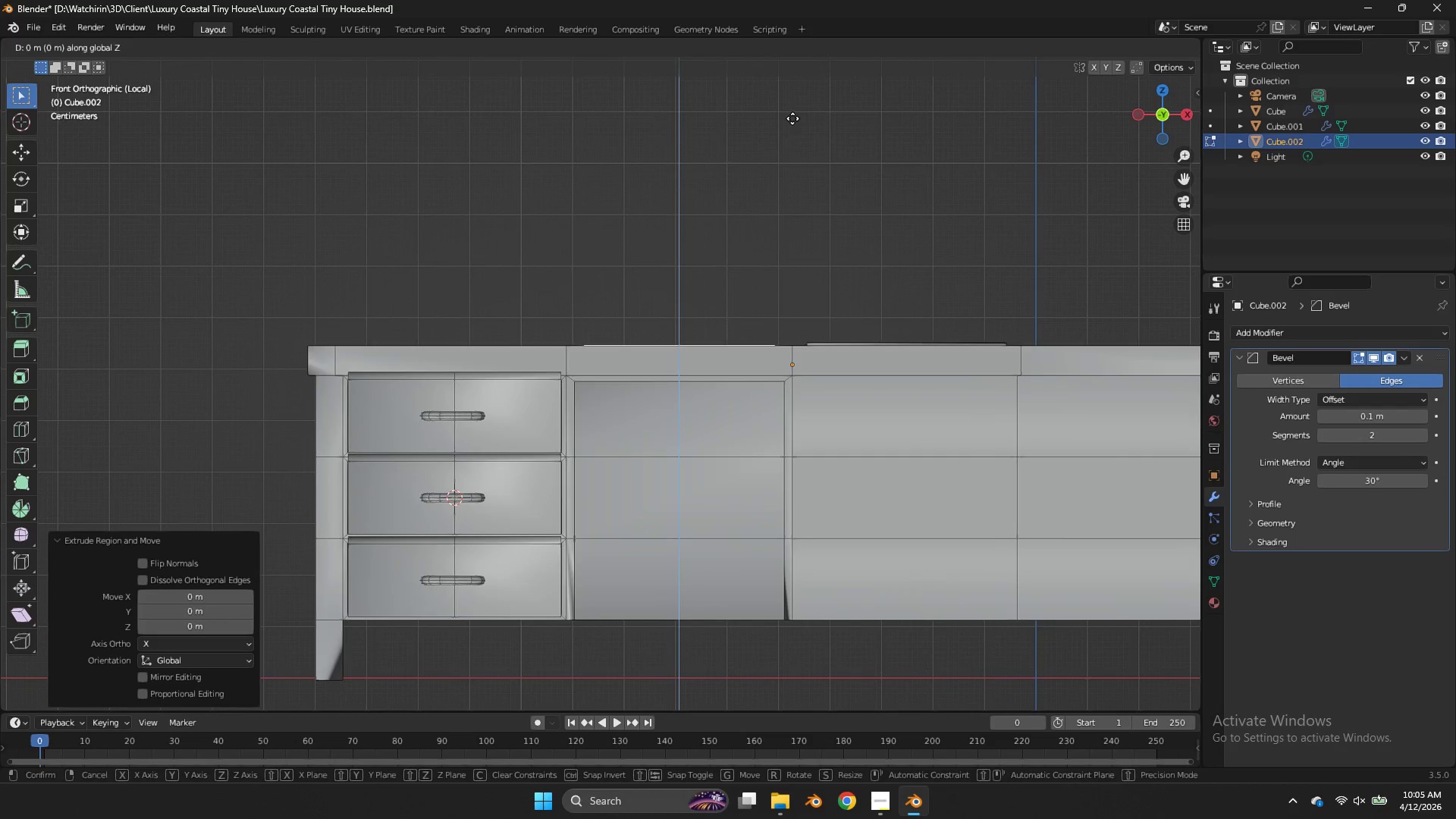 
hold_key(key=ShiftLeft, duration=1.39)
left_click([786, 92])
 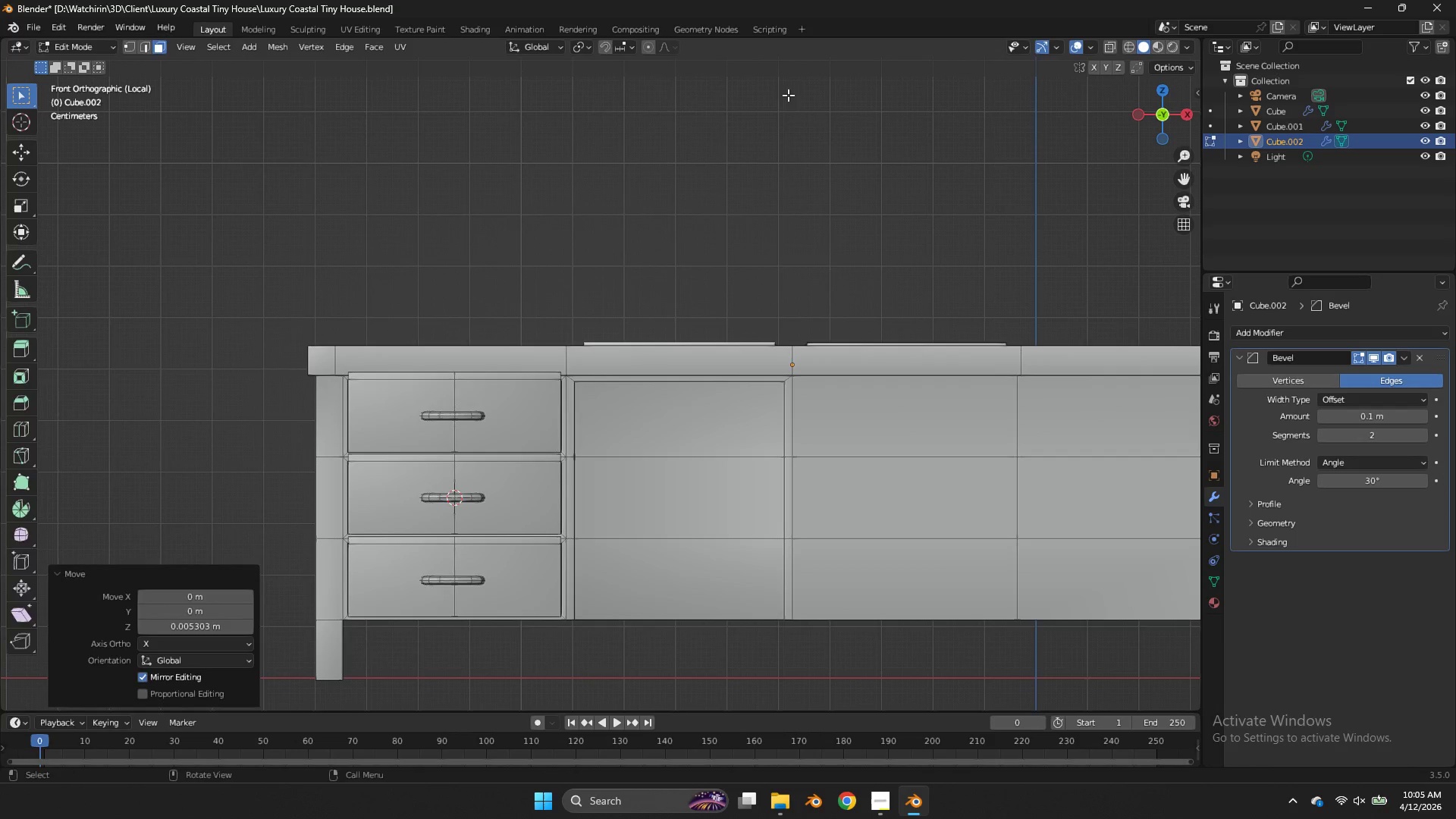 
key(Tab)
 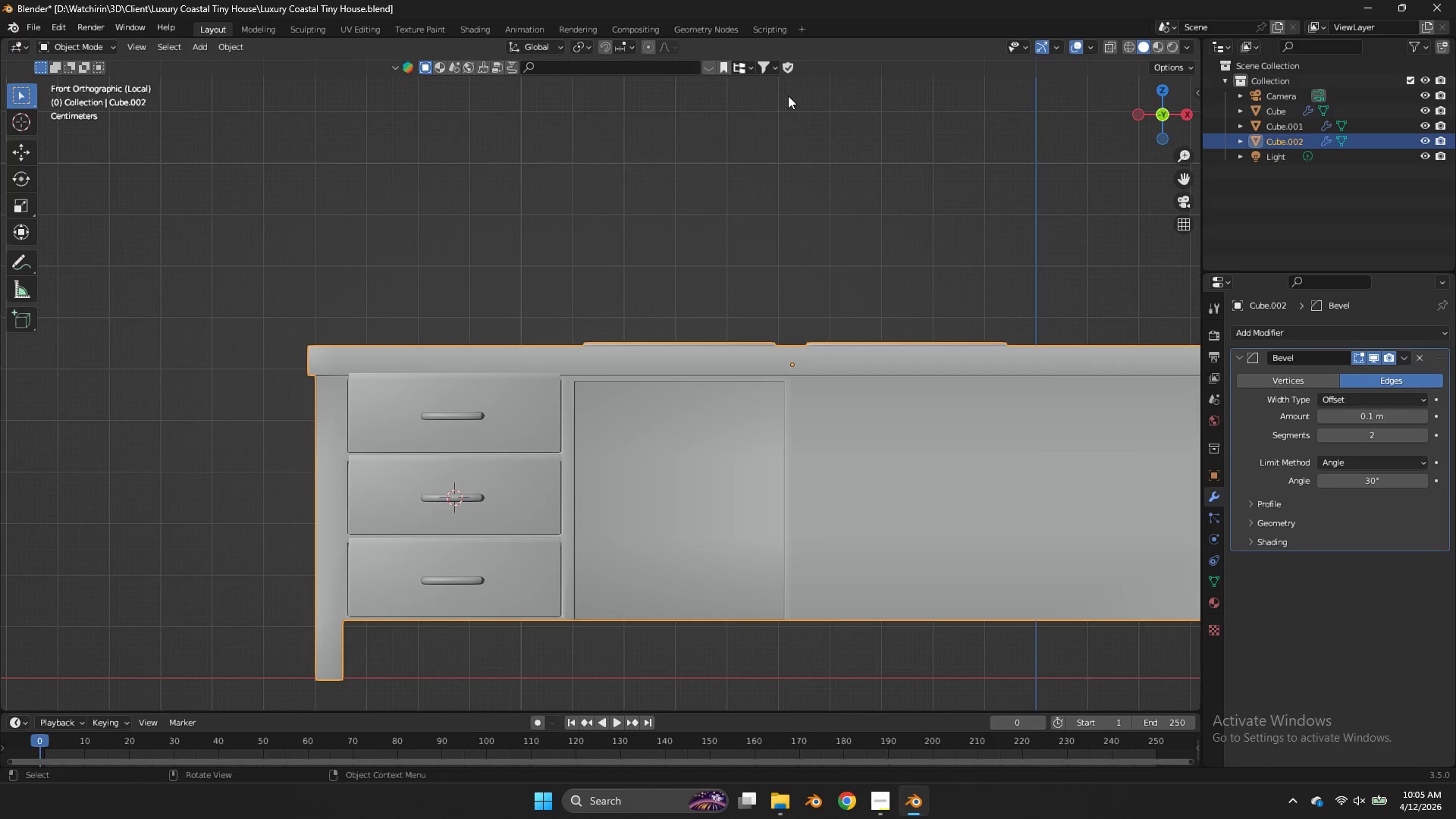 
key(Tab)
 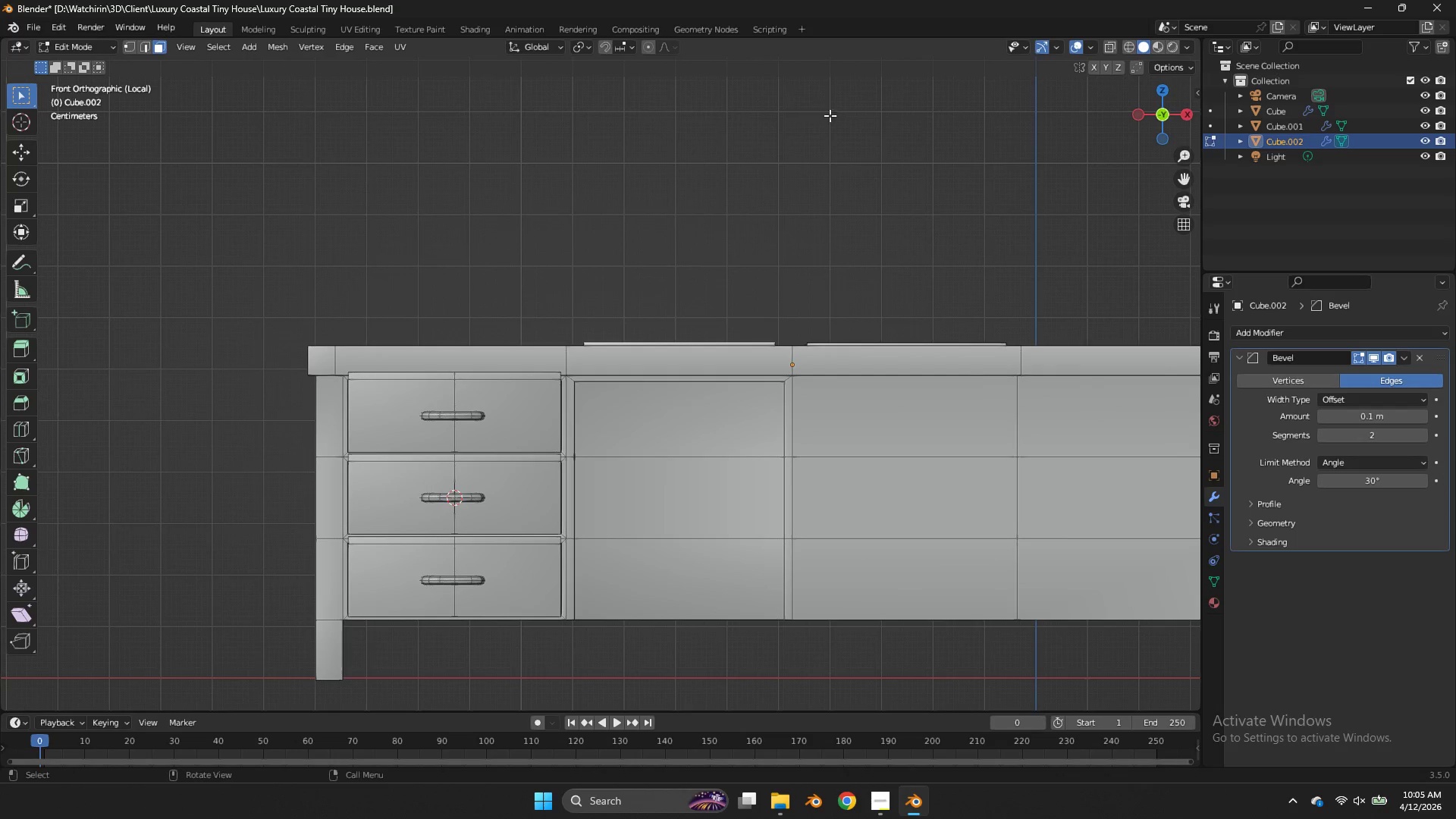 
key(Z)
 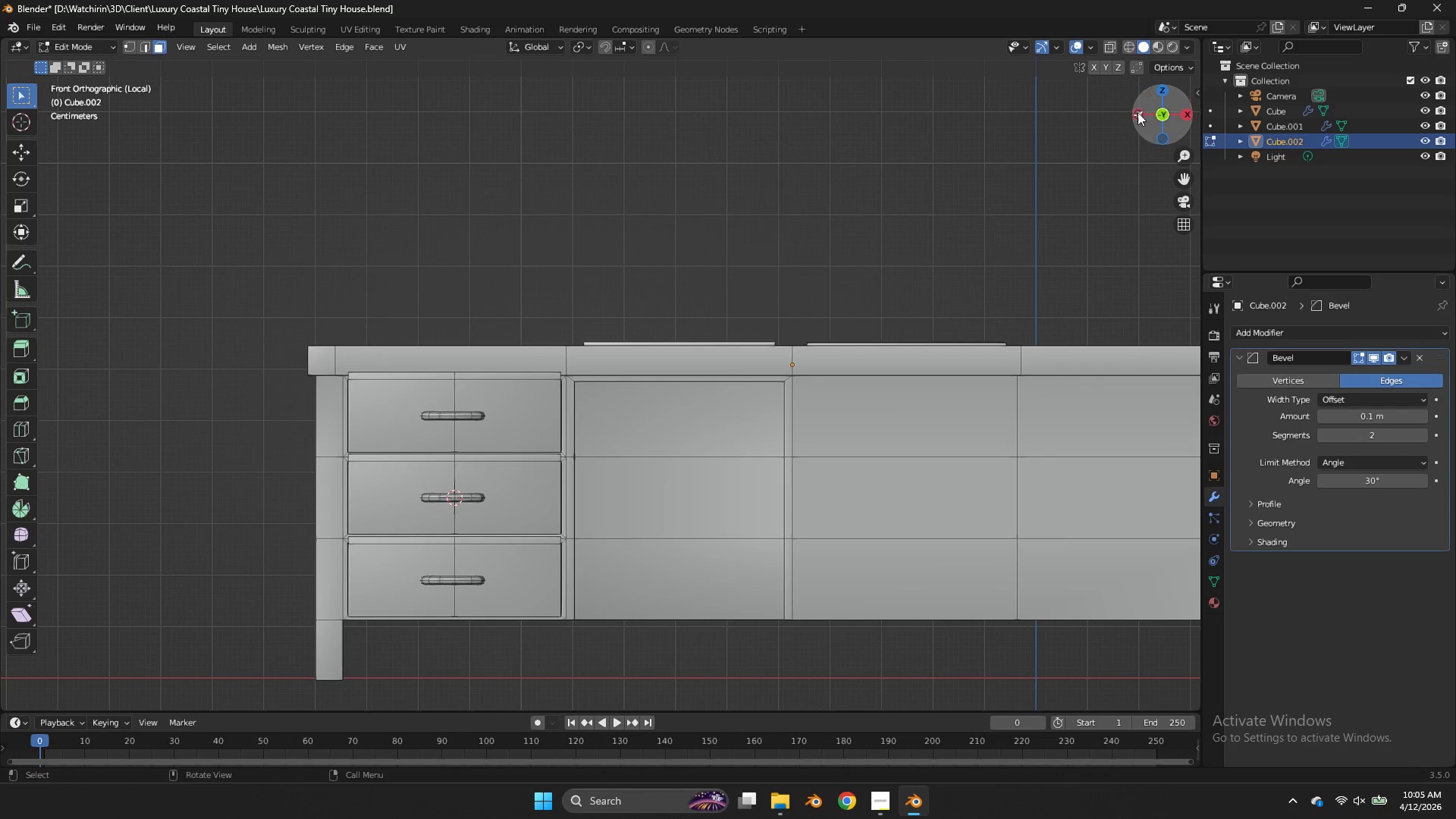 
mouse_move([1138, 129])
 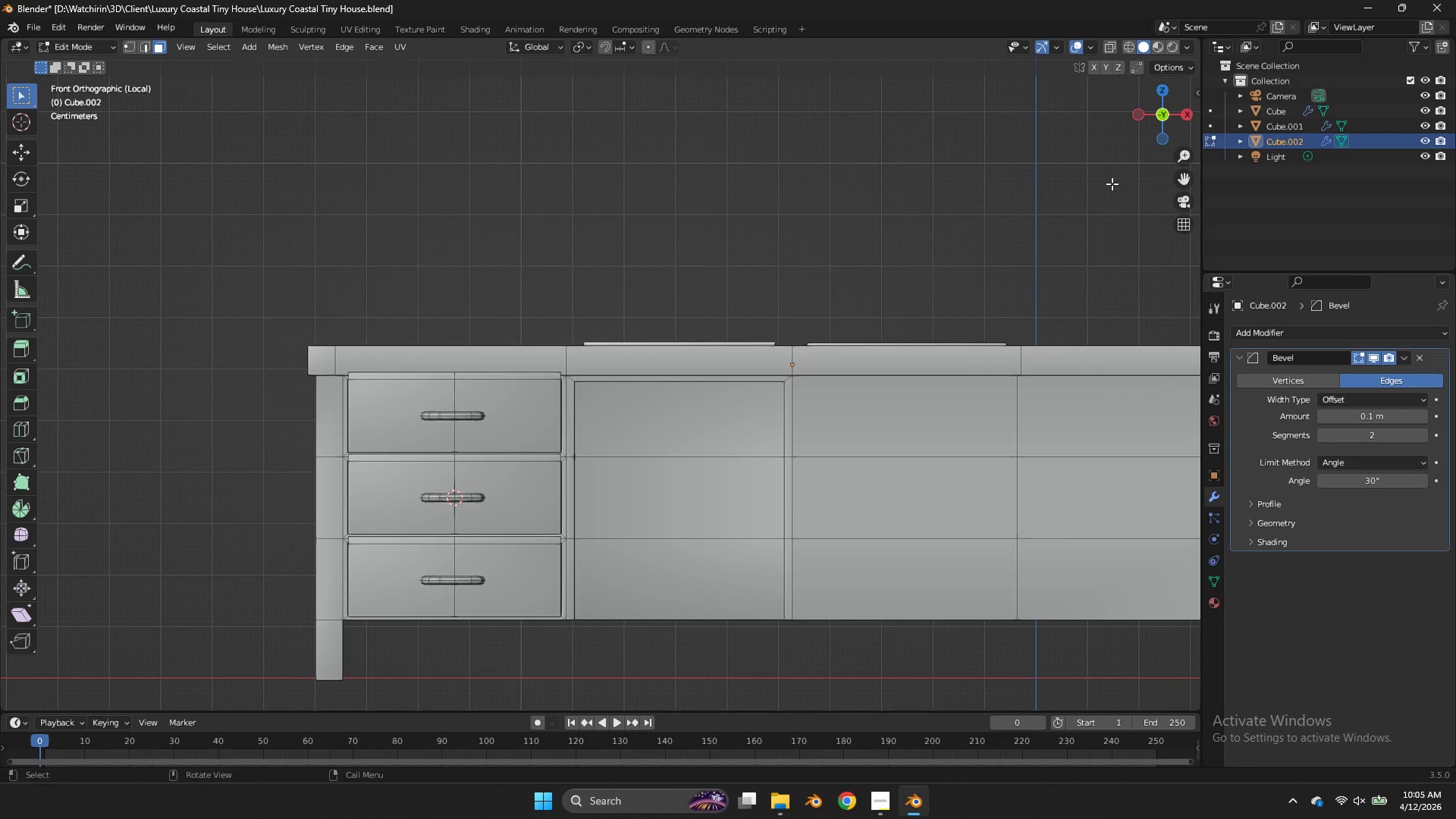 
key(Control+ControlLeft)
 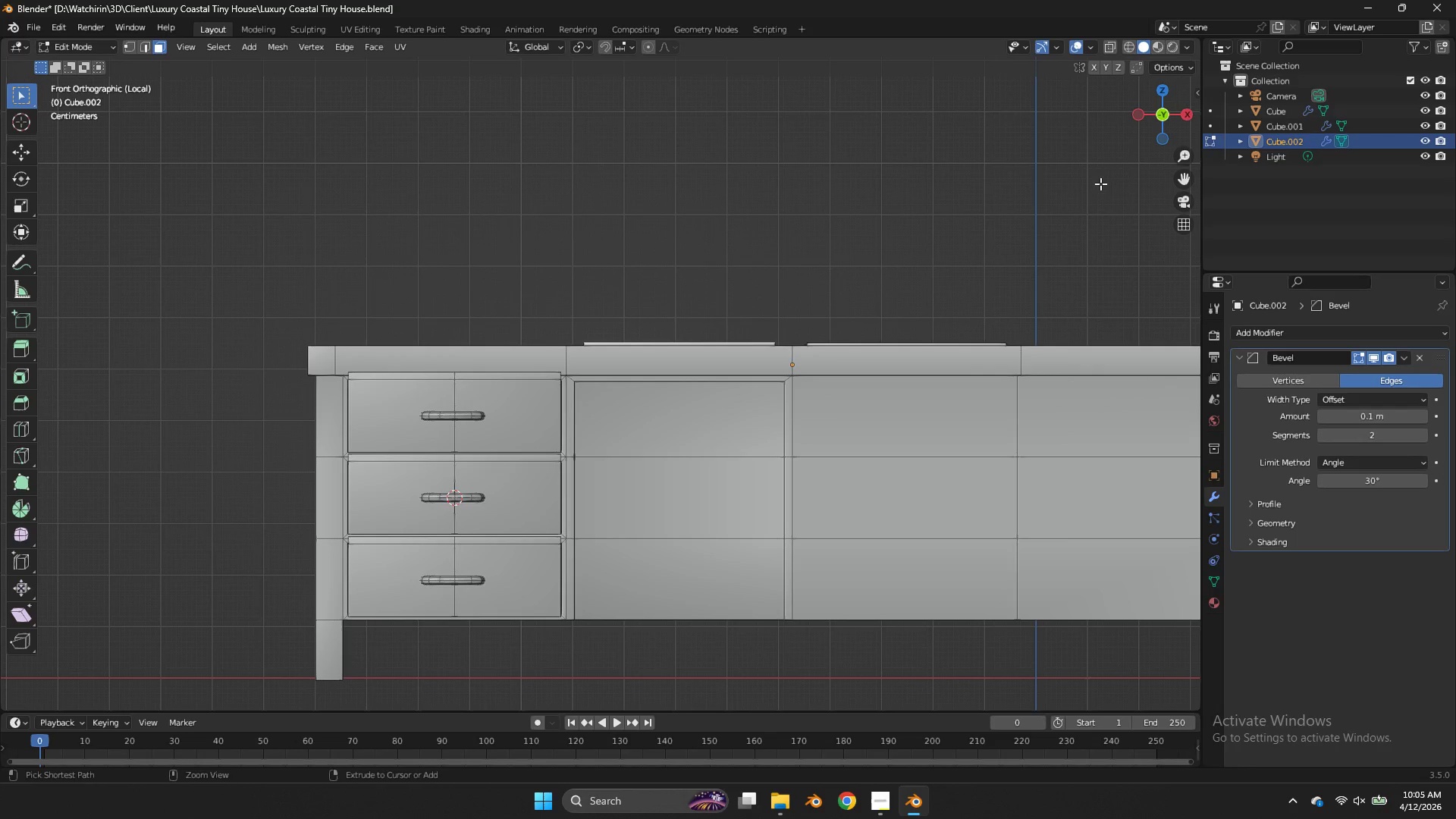 
key(Control+S)
 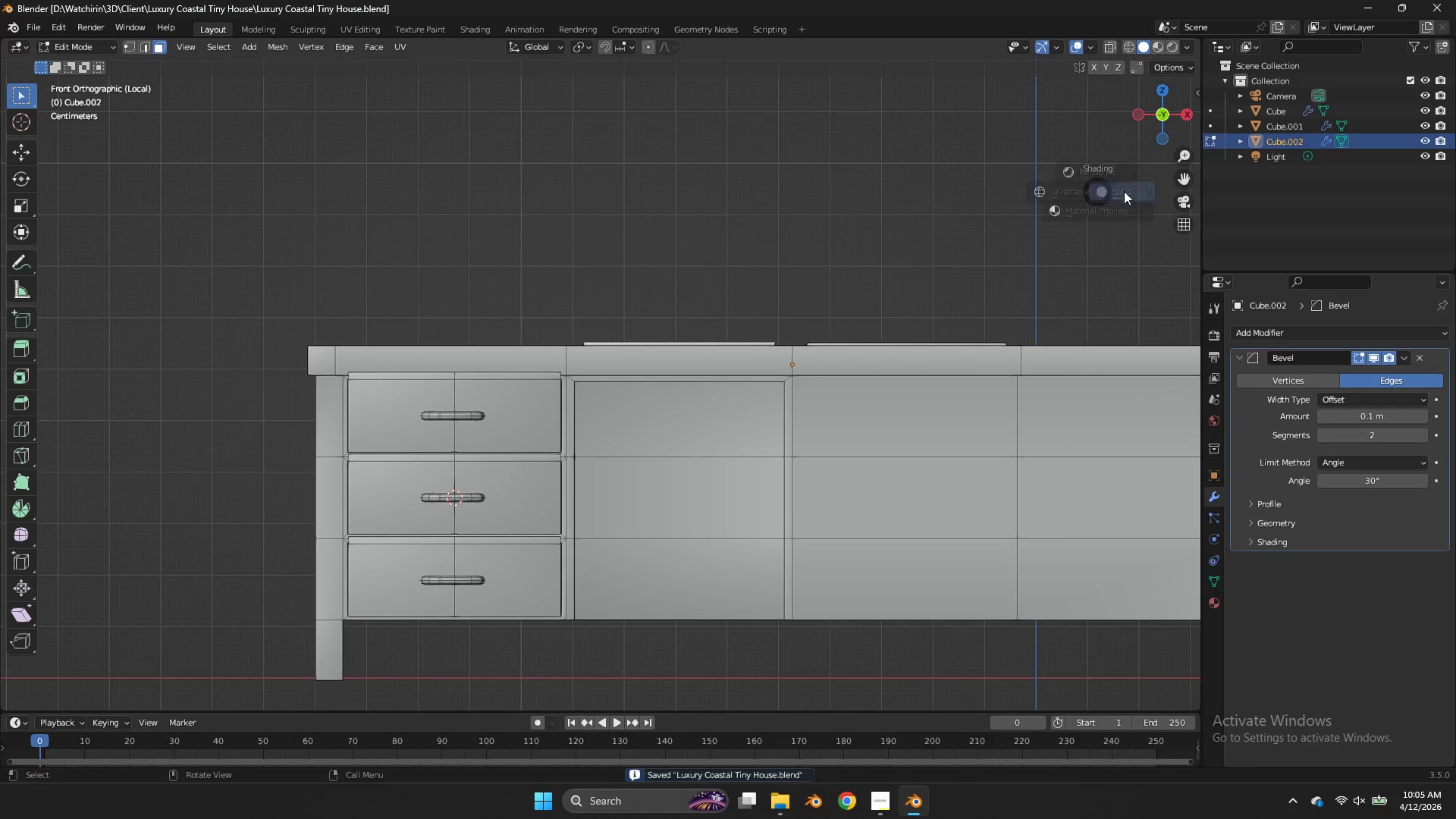 
key(Z)
 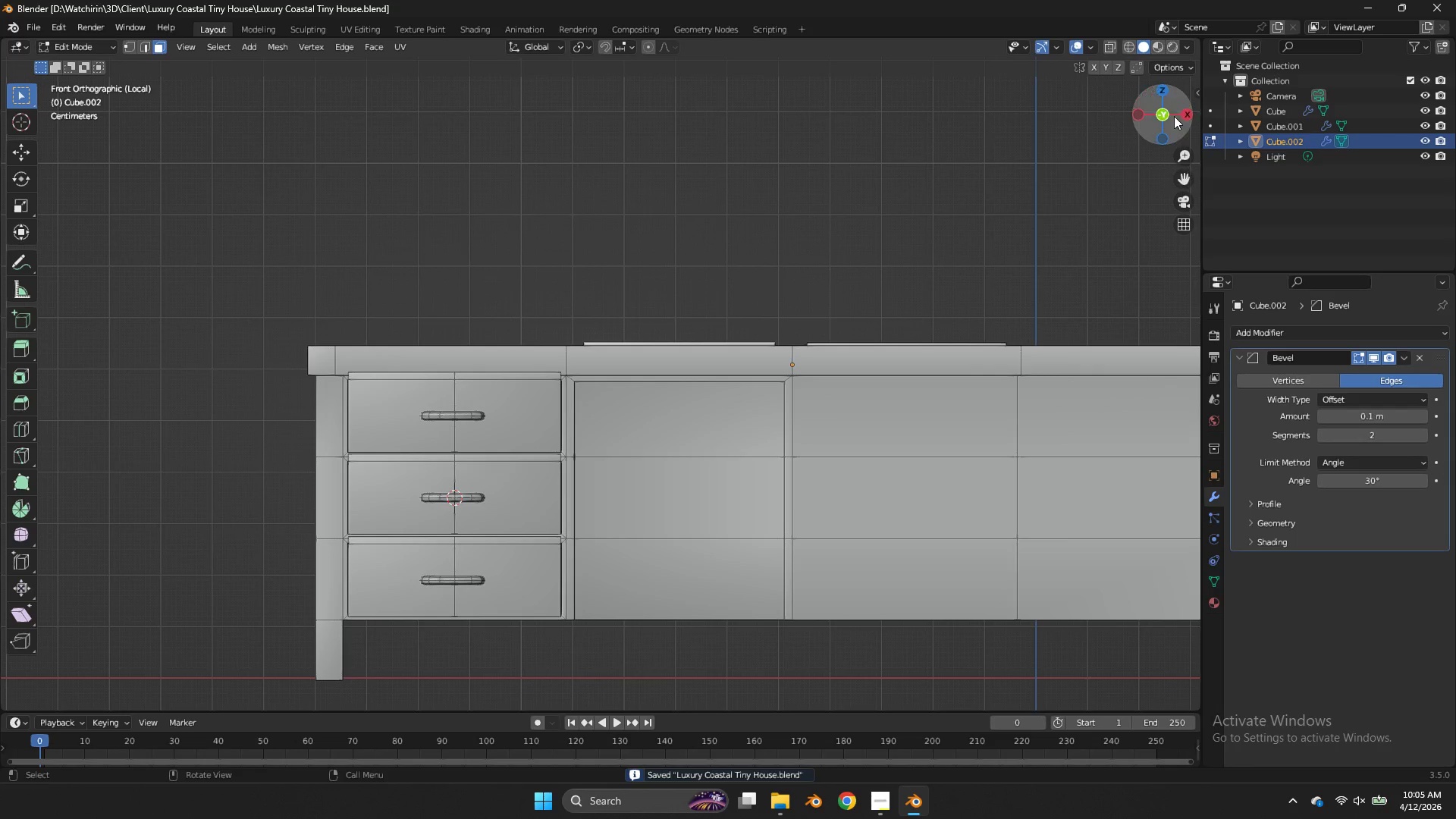 
mouse_move([1185, 129])
 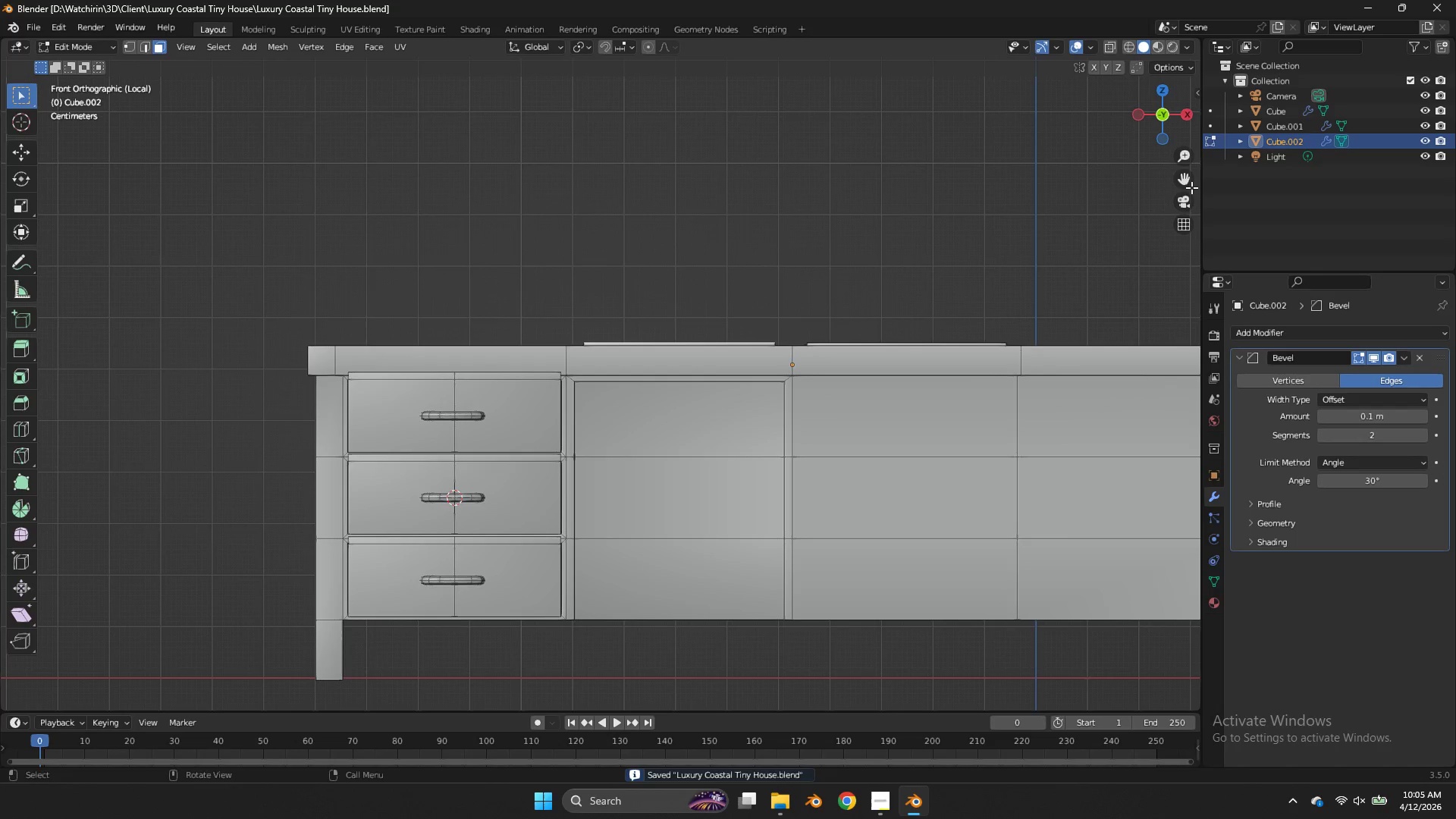 
left_click_drag(start_coordinate=[1185, 184], to_coordinate=[832, 107])
 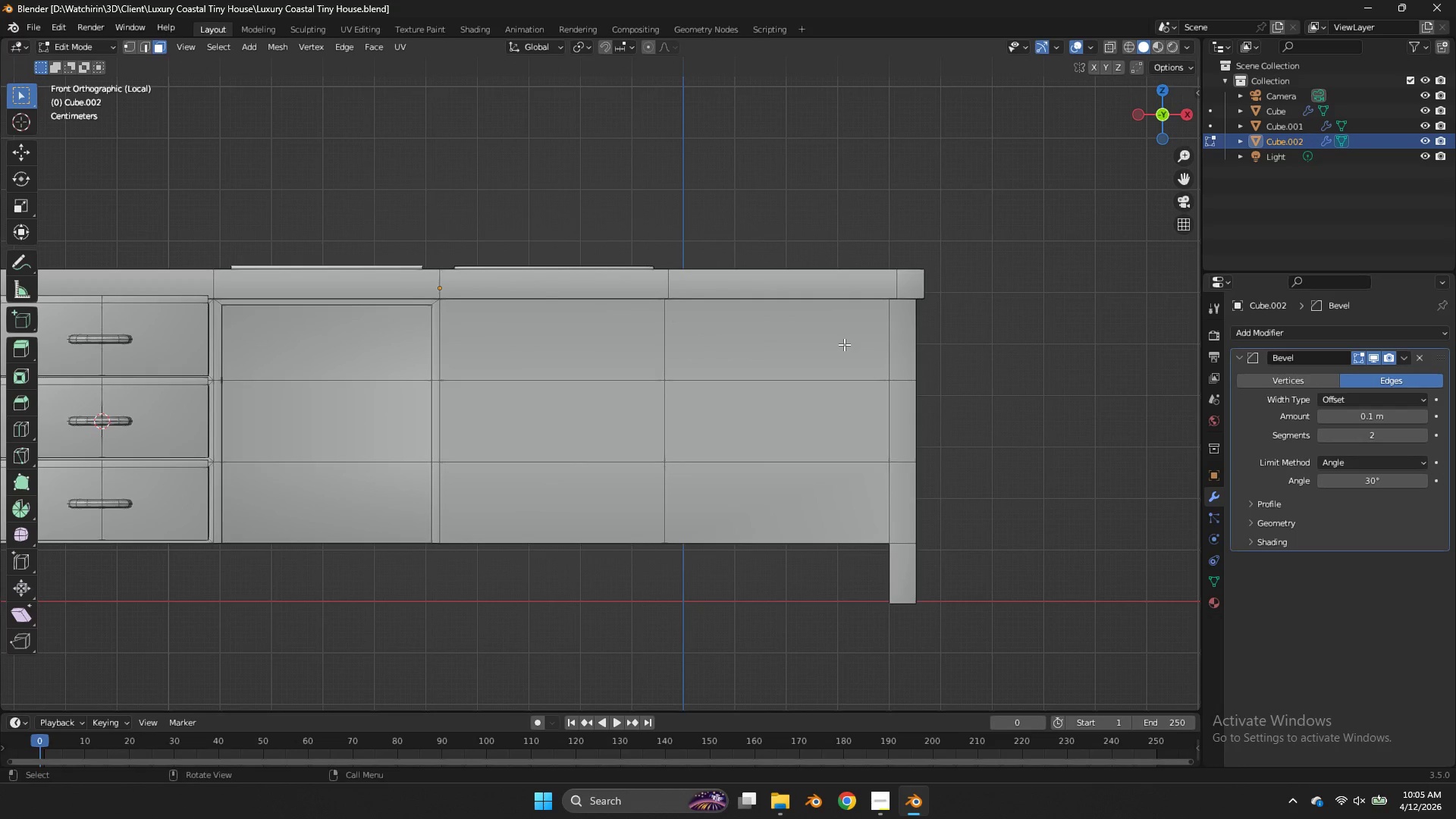 
left_click([613, 313])
 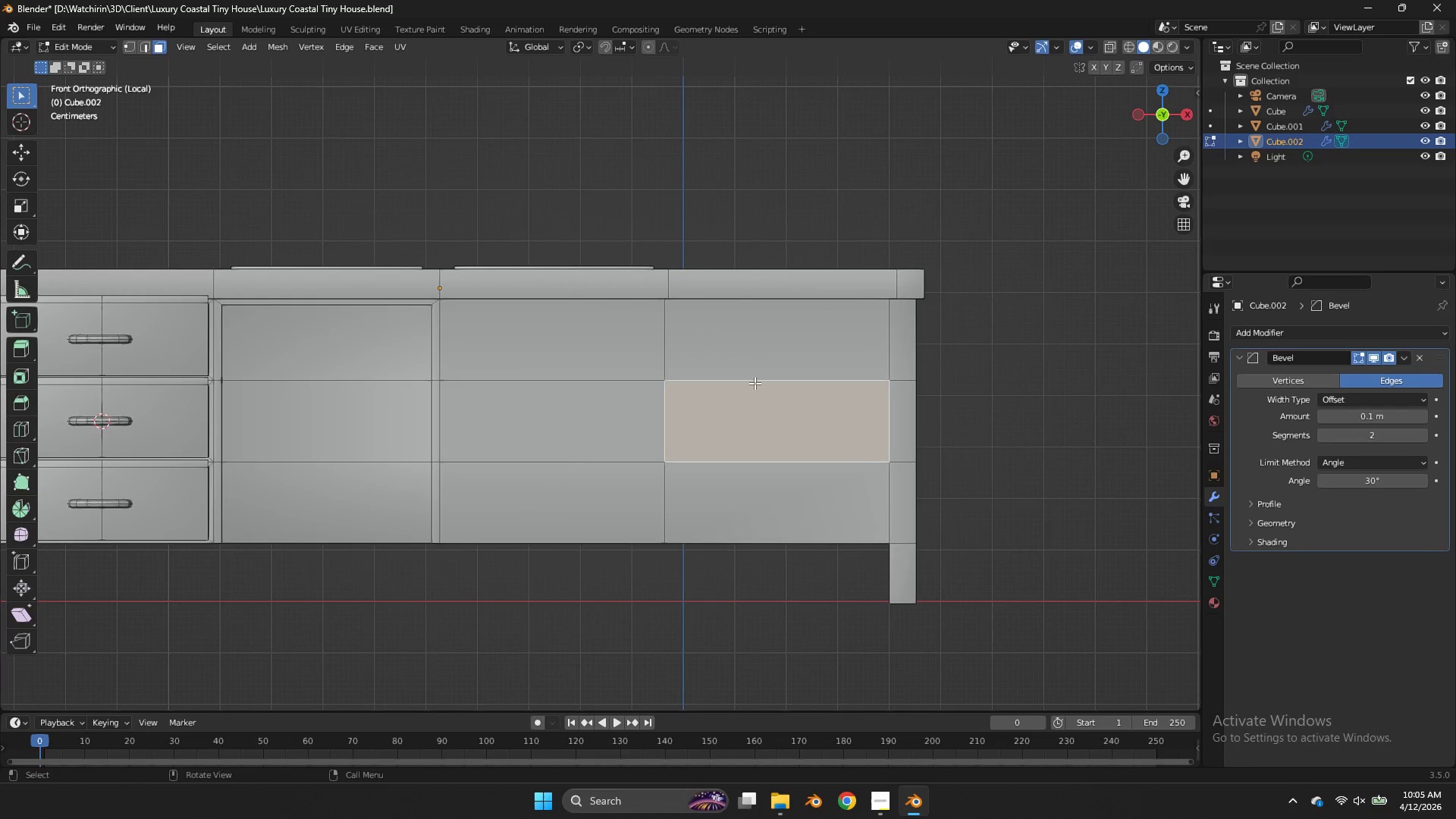 
triple_click([761, 367])
 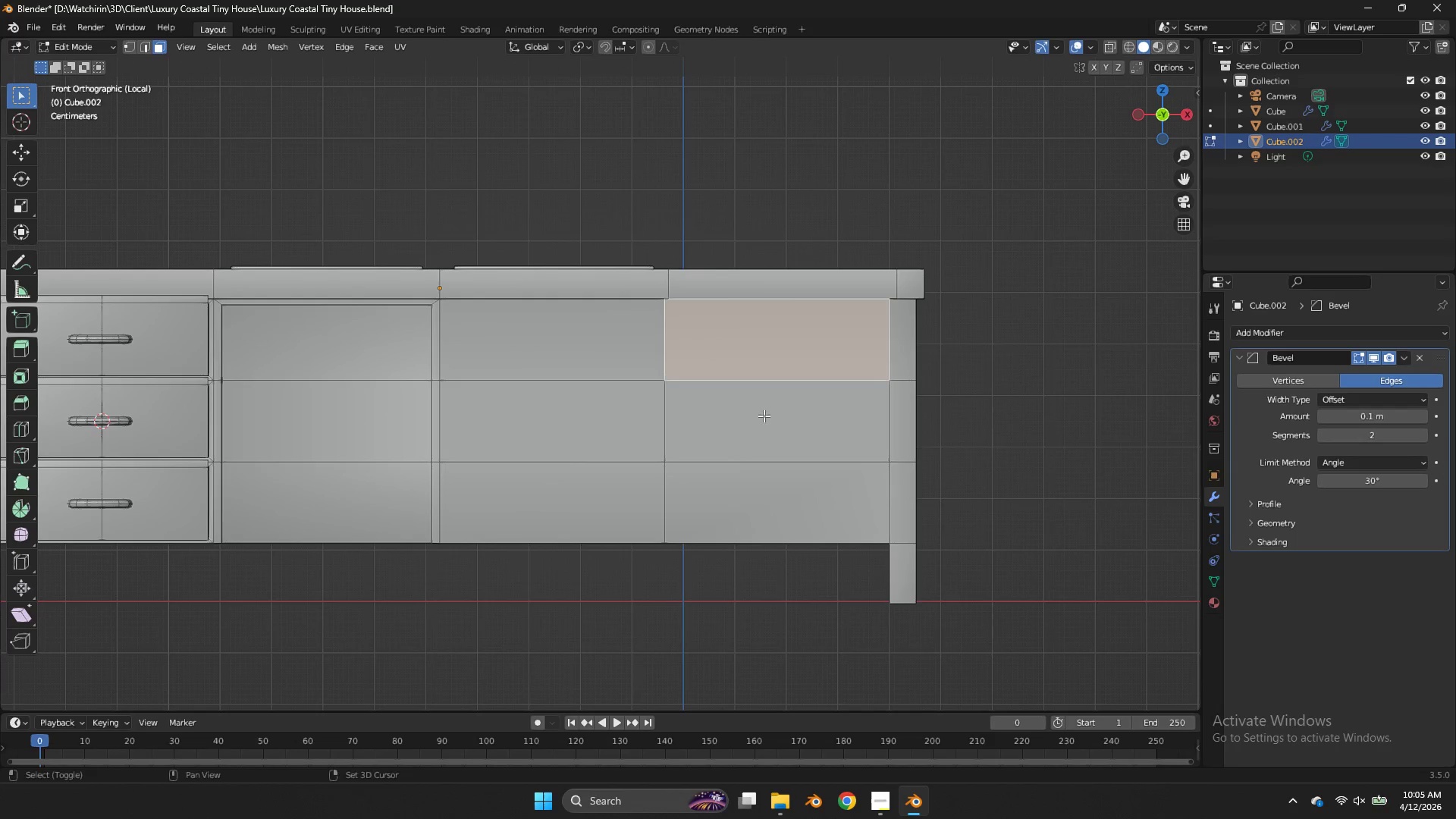 
hold_key(key=ShiftLeft, duration=0.75)
triple_click([764, 439])
 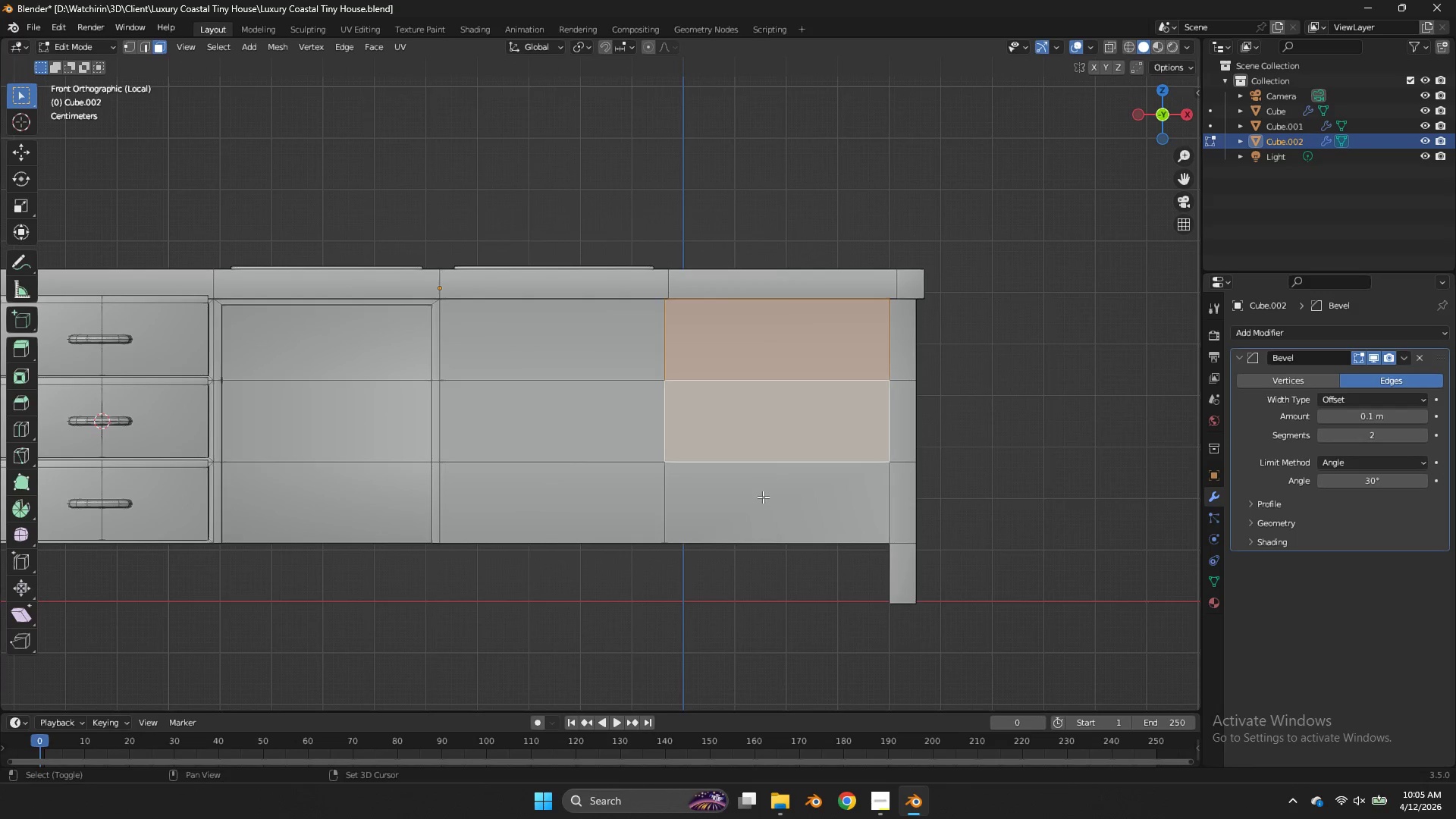 
triple_click([763, 497])
 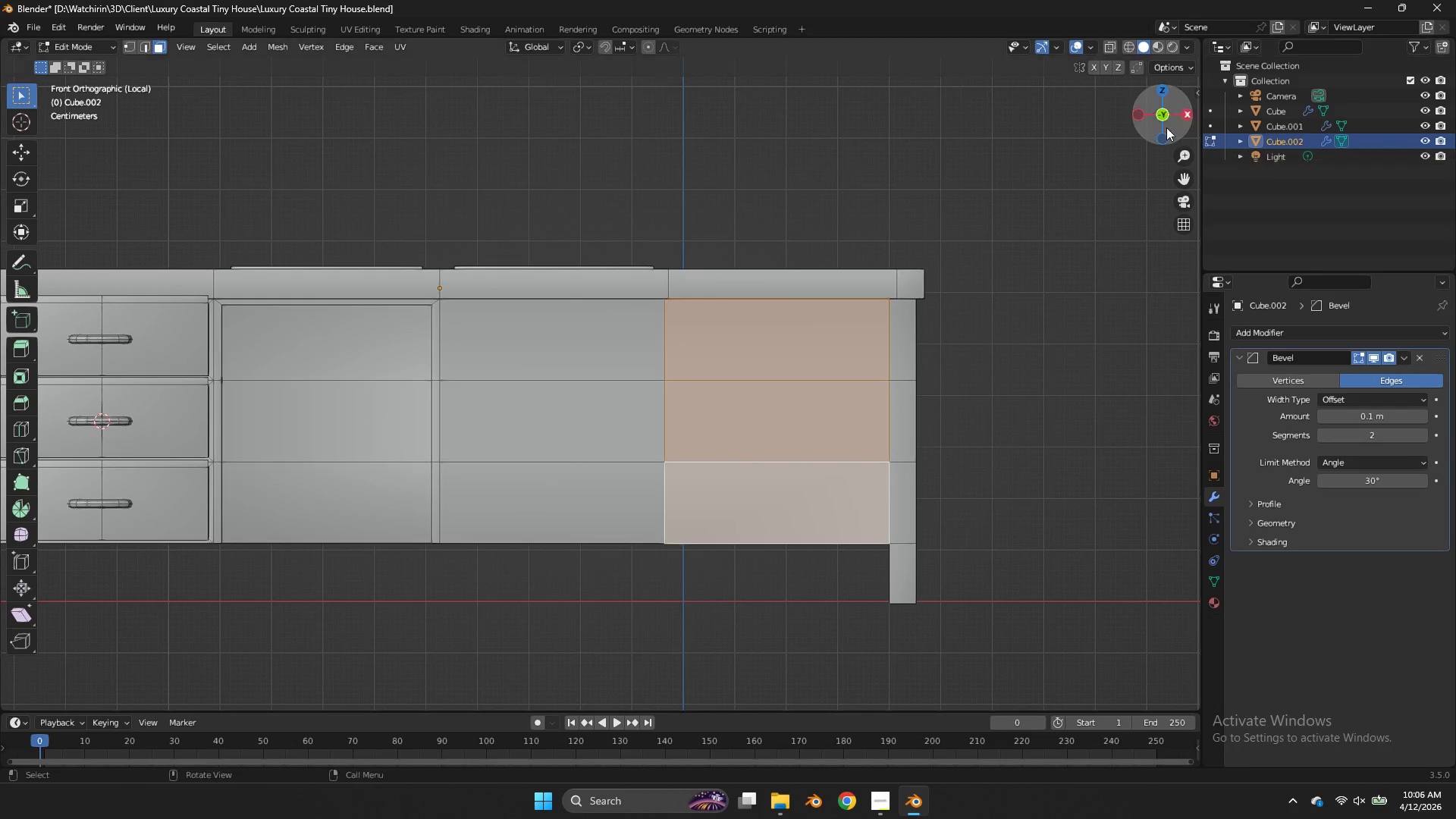 
left_click_drag(start_coordinate=[1163, 126], to_coordinate=[5, 138])
 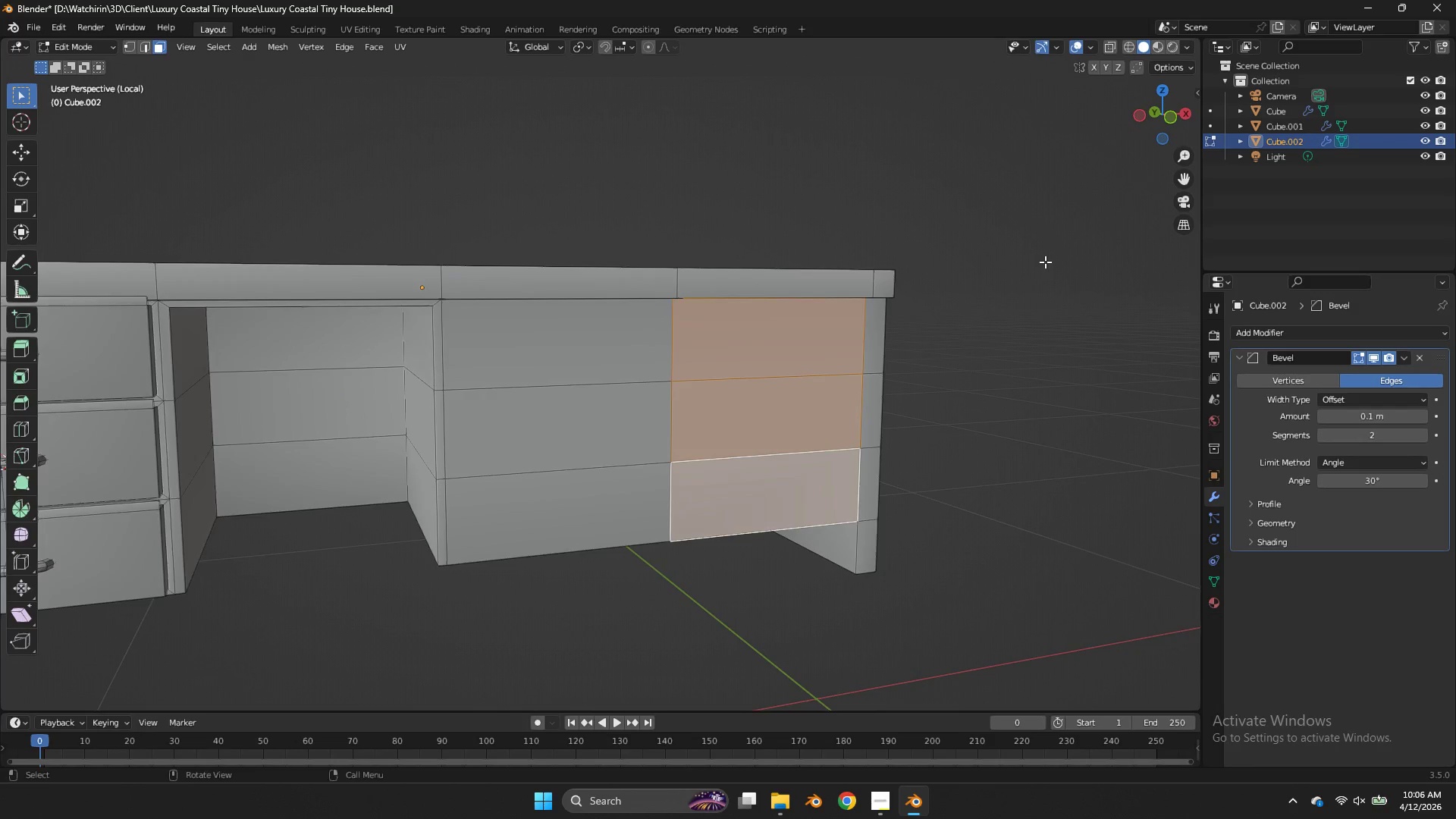 
key(E)
 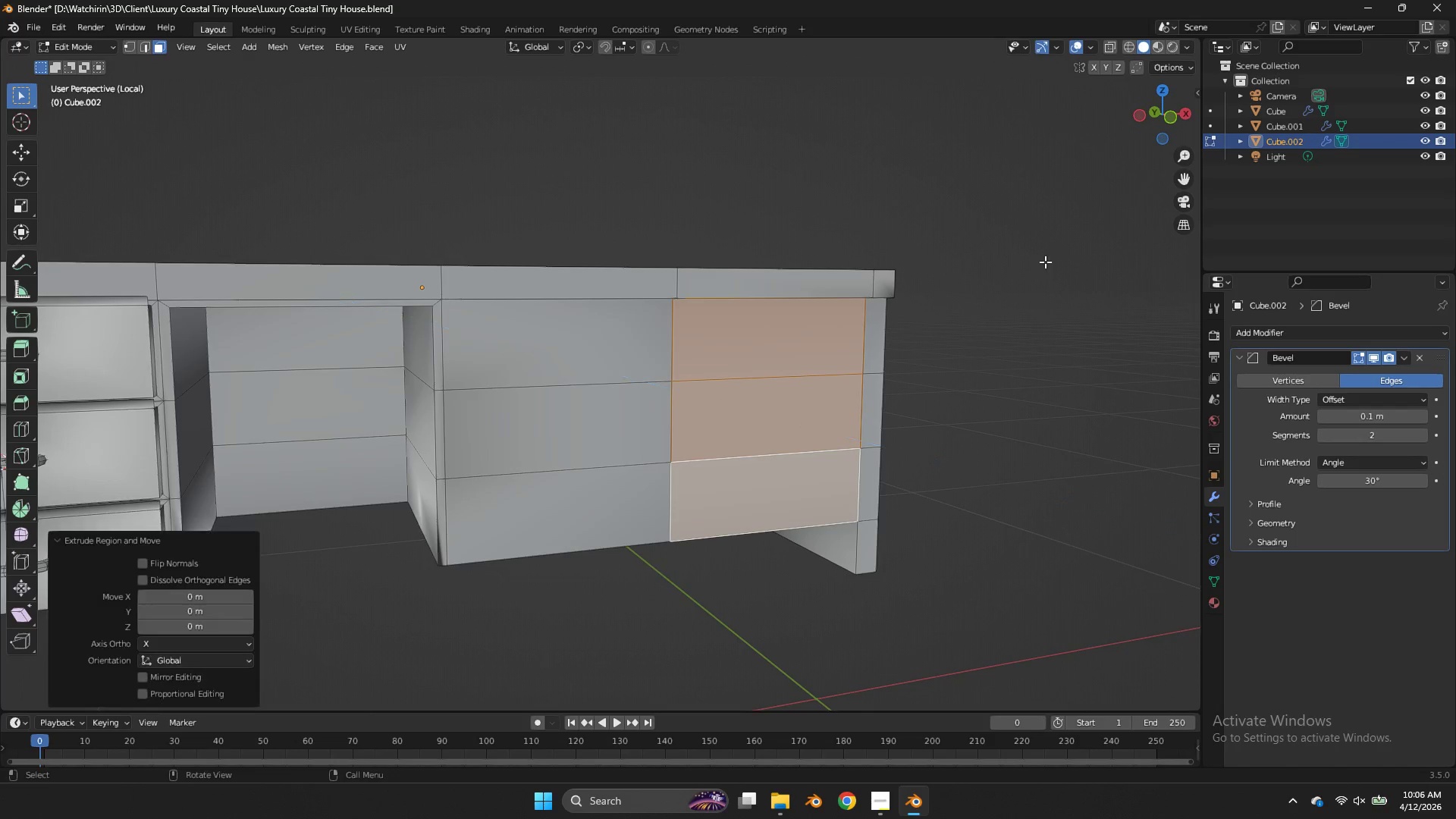 
right_click([1045, 262])
 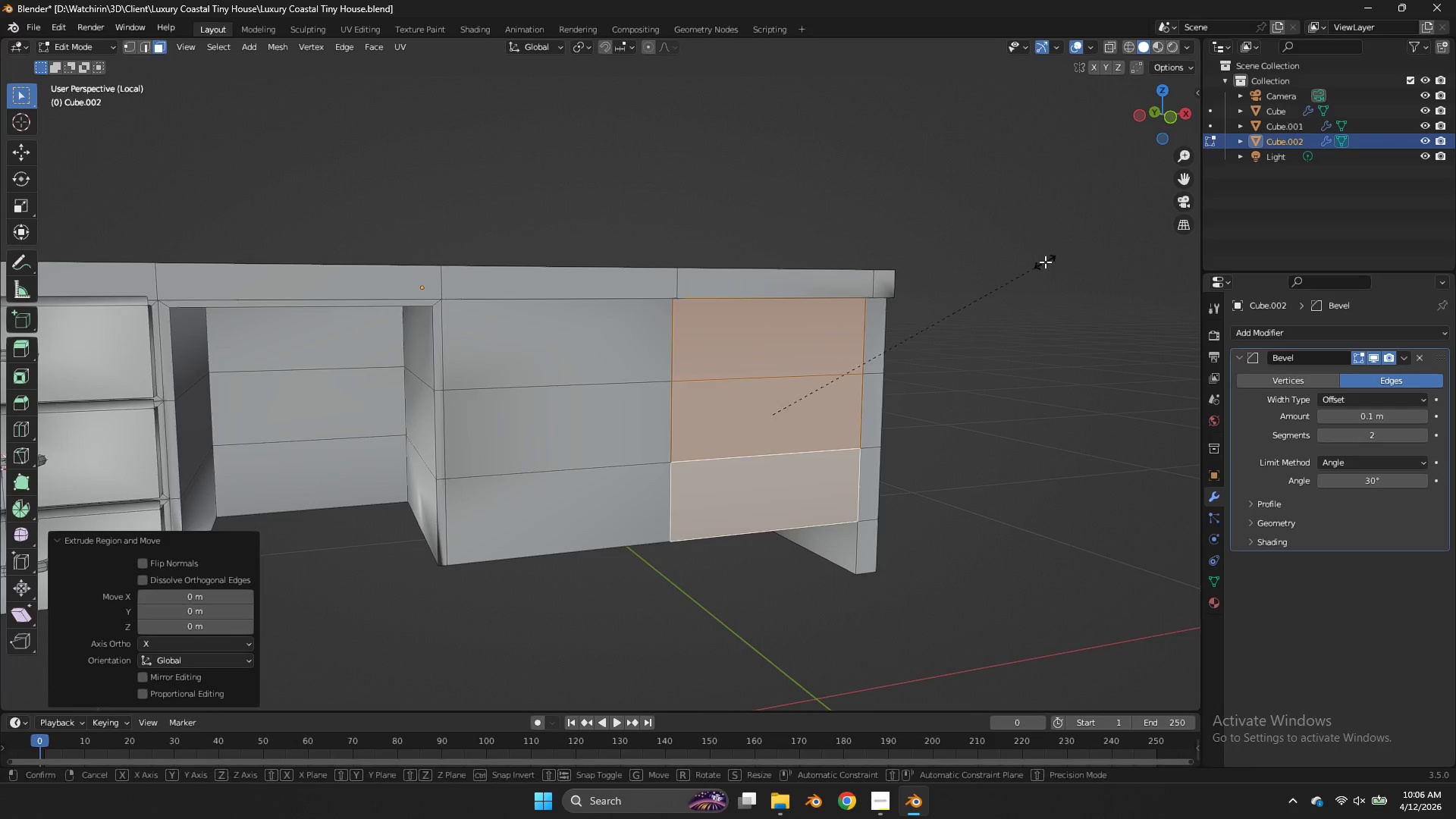 
key(S)
 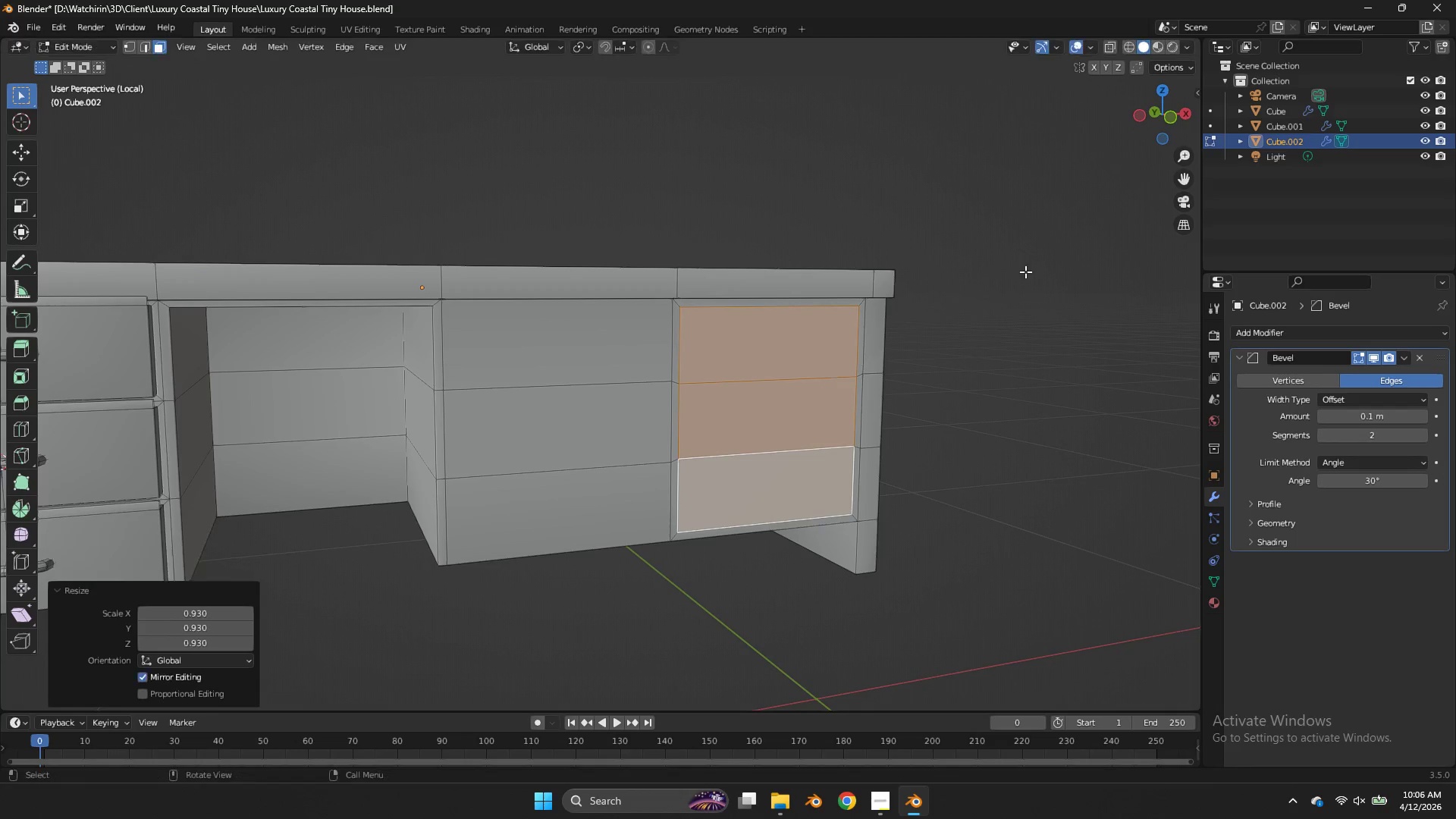 
left_click_drag(start_coordinate=[1166, 131], to_coordinate=[1181, 180])
 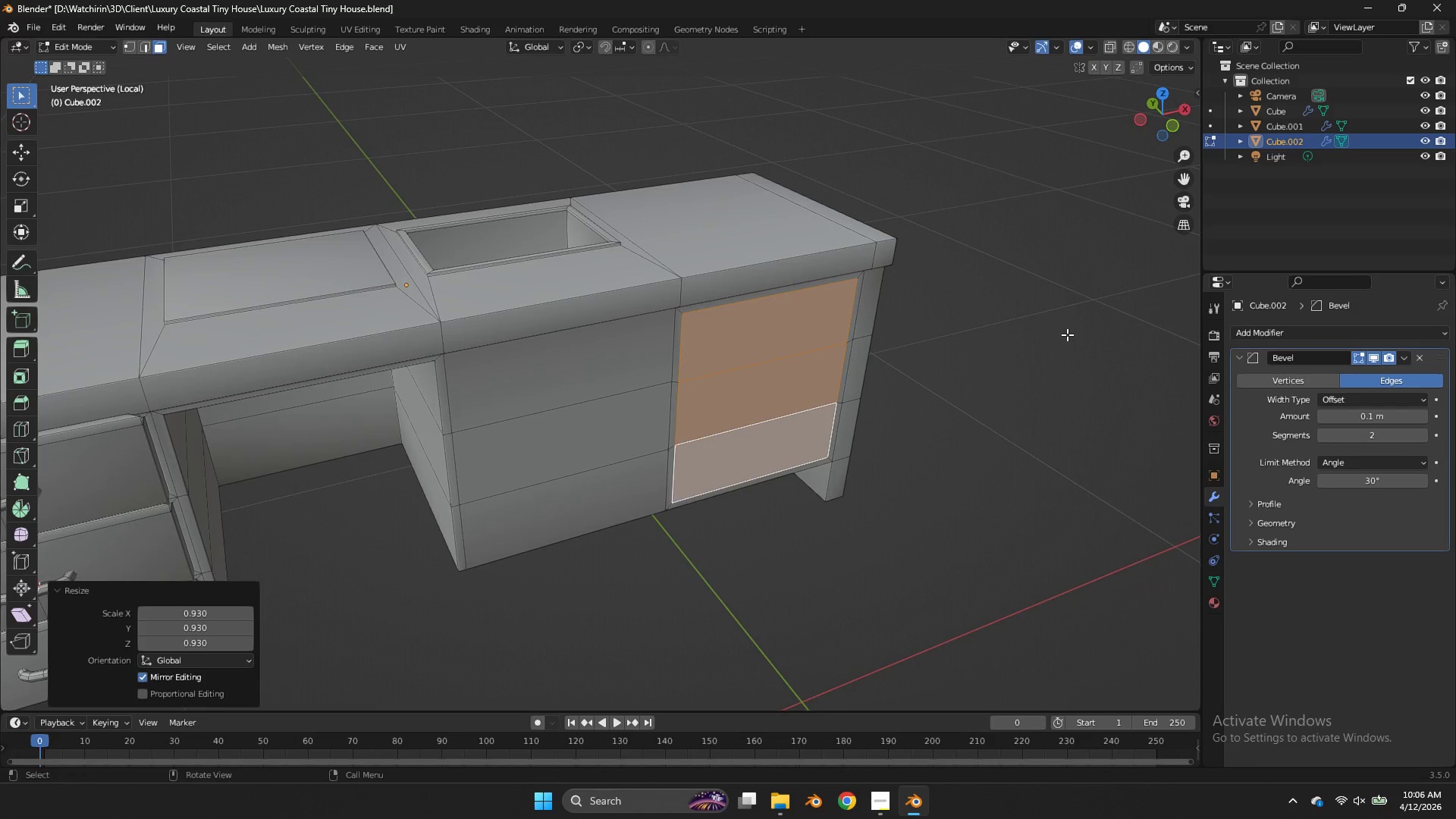 
key(Z)
 